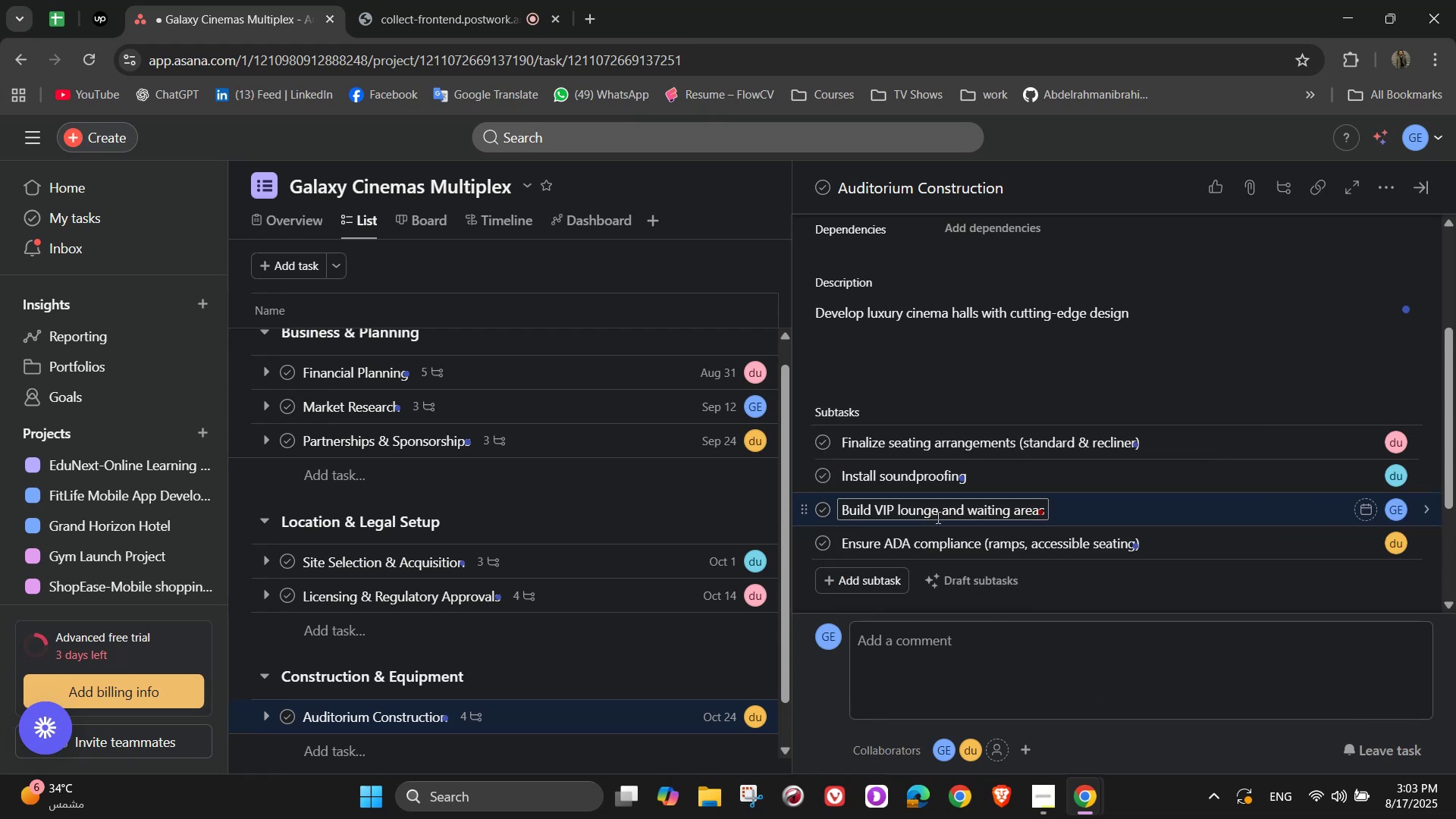 
scroll: coordinate [1230, 384], scroll_direction: down, amount: 2.0
 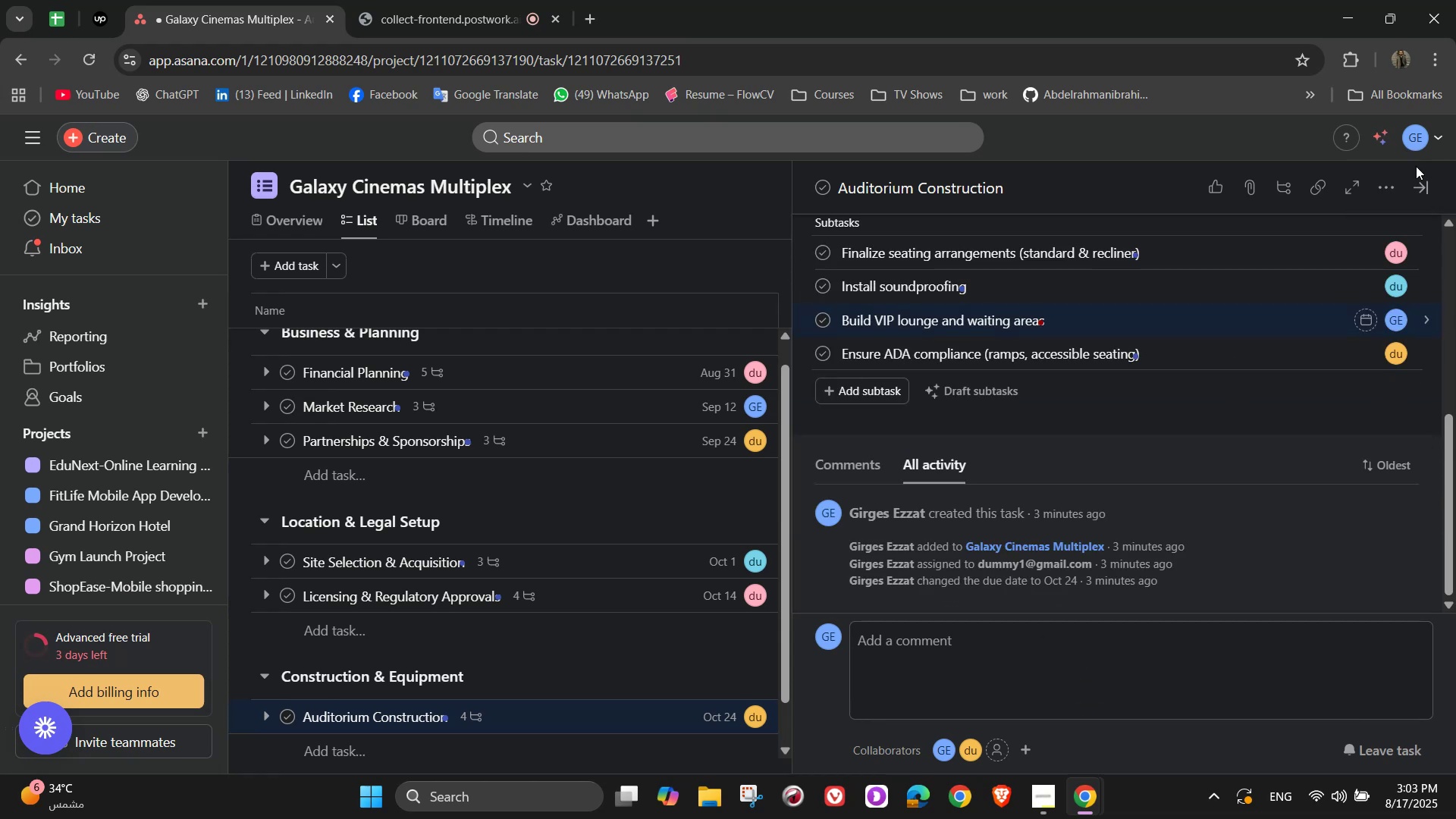 
left_click([1426, 177])
 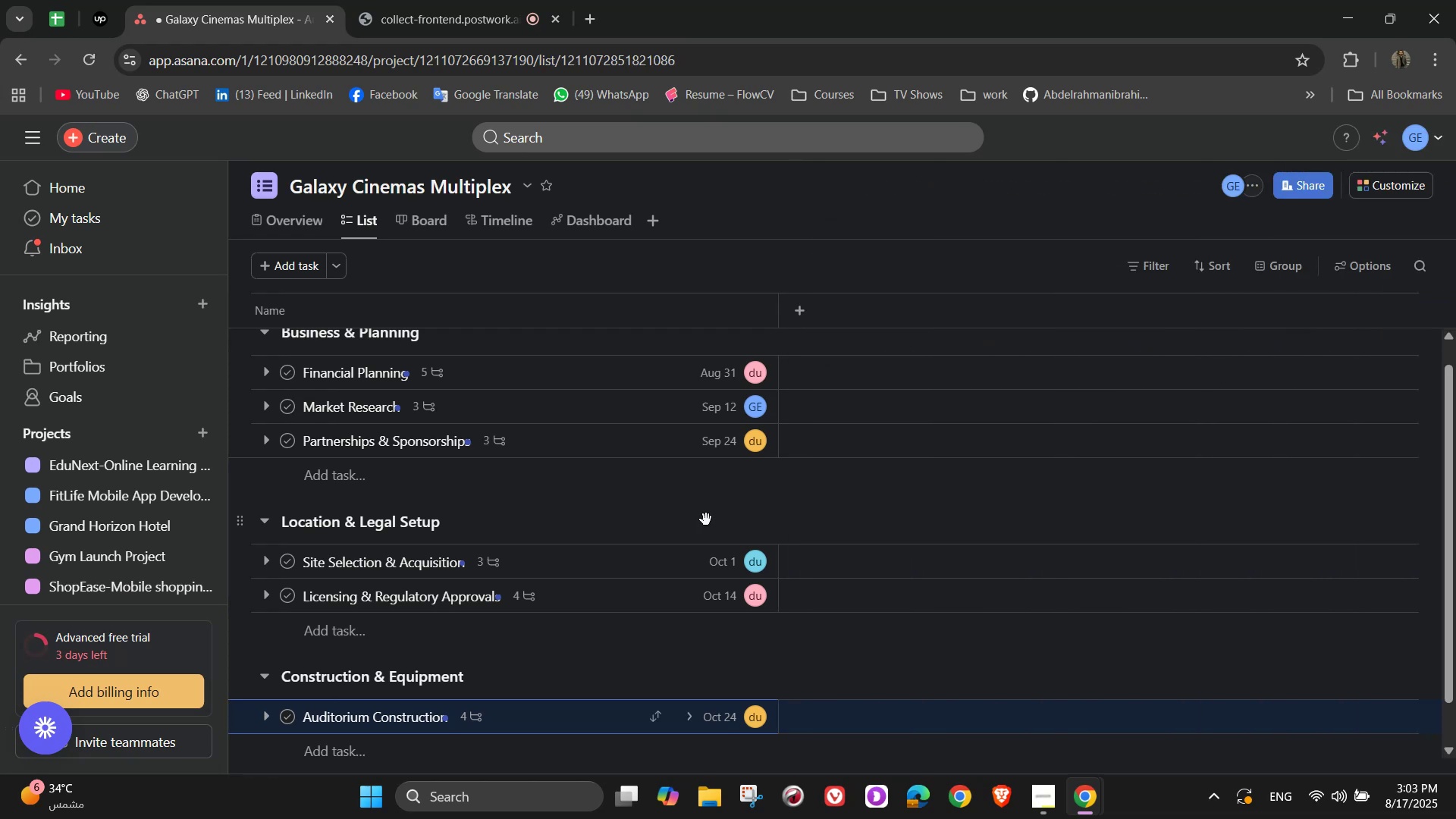 
scroll: coordinate [285, 659], scroll_direction: down, amount: 3.0
 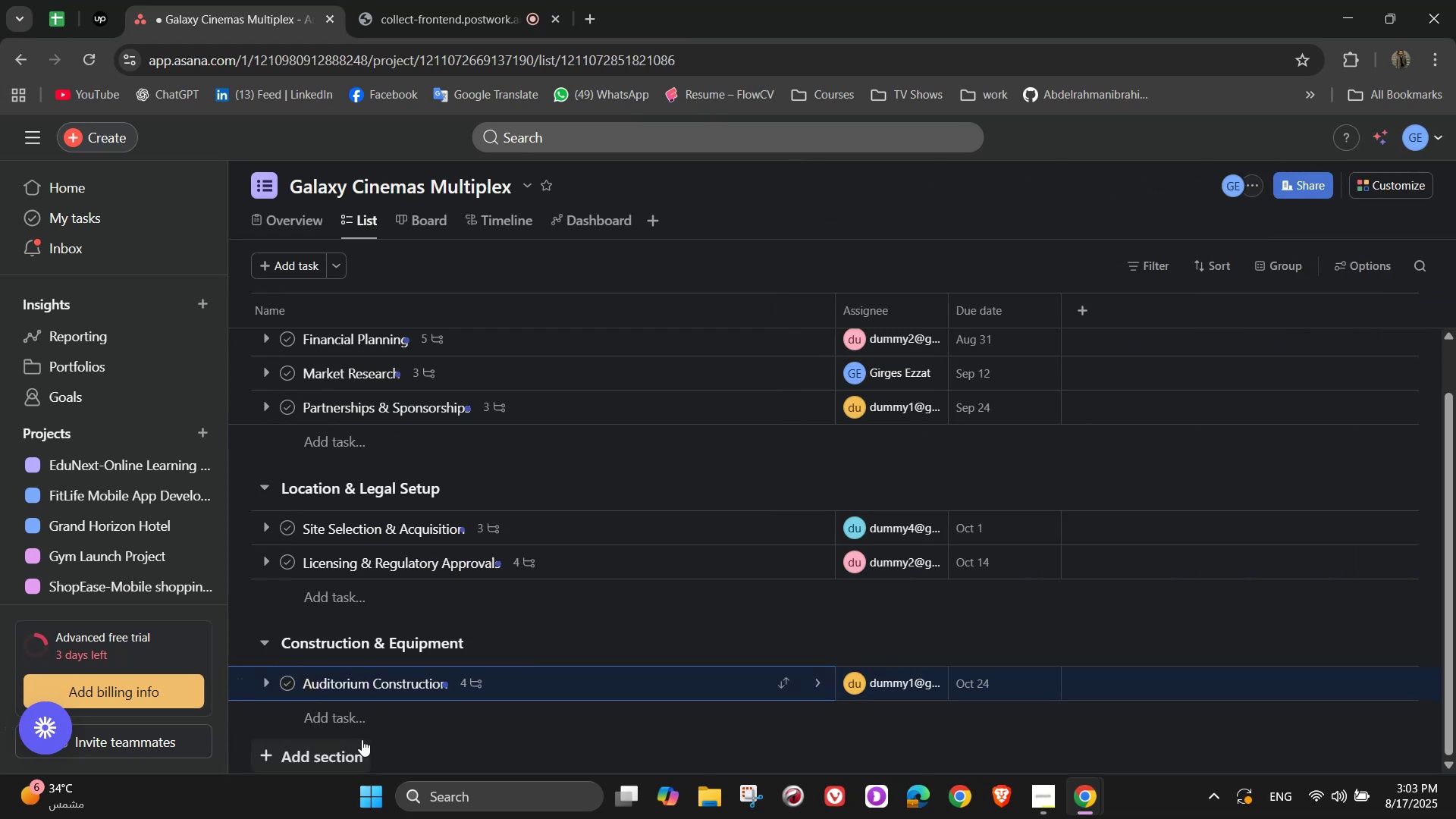 
left_click([358, 721])
 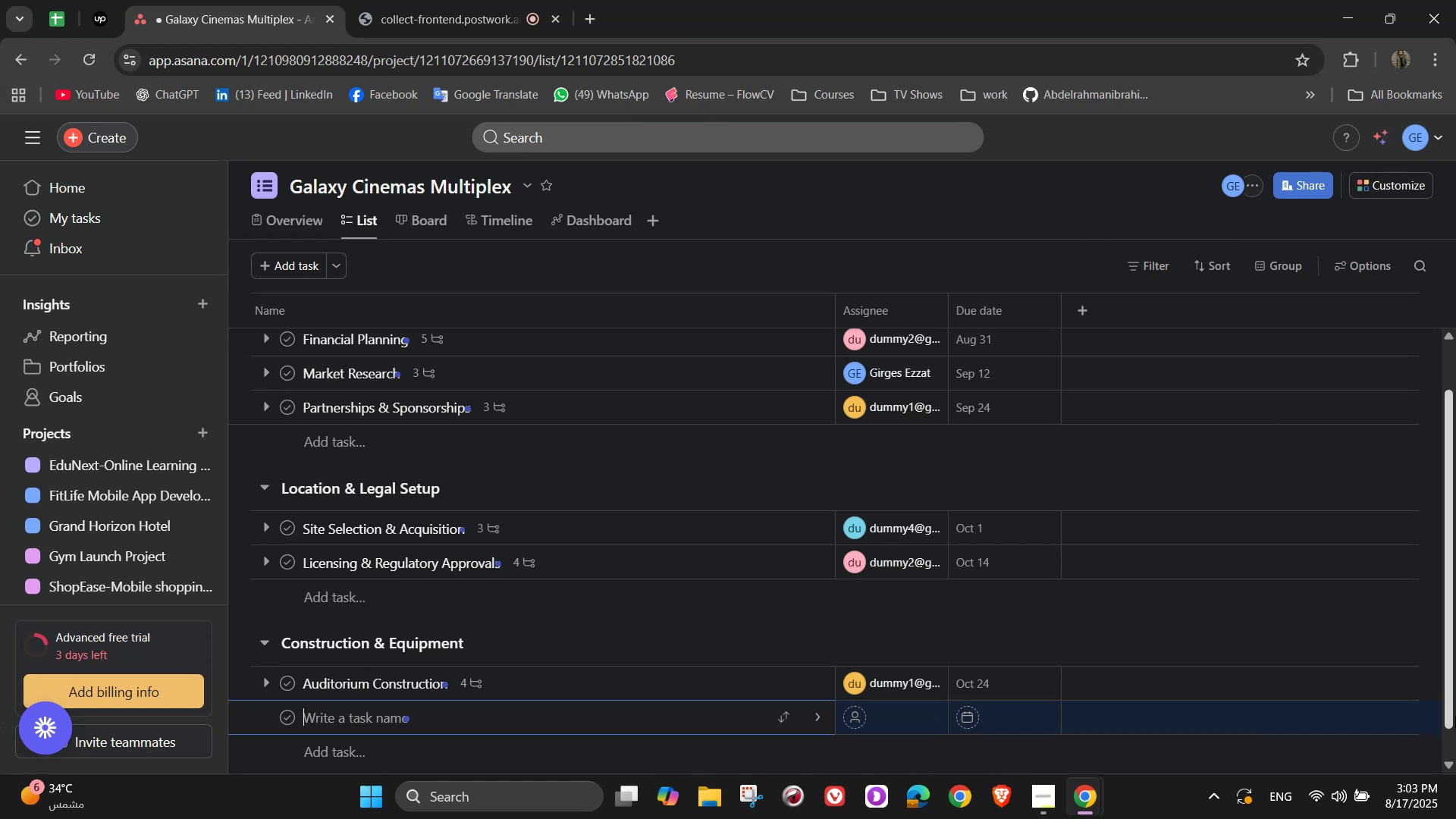 
wait(5.23)
 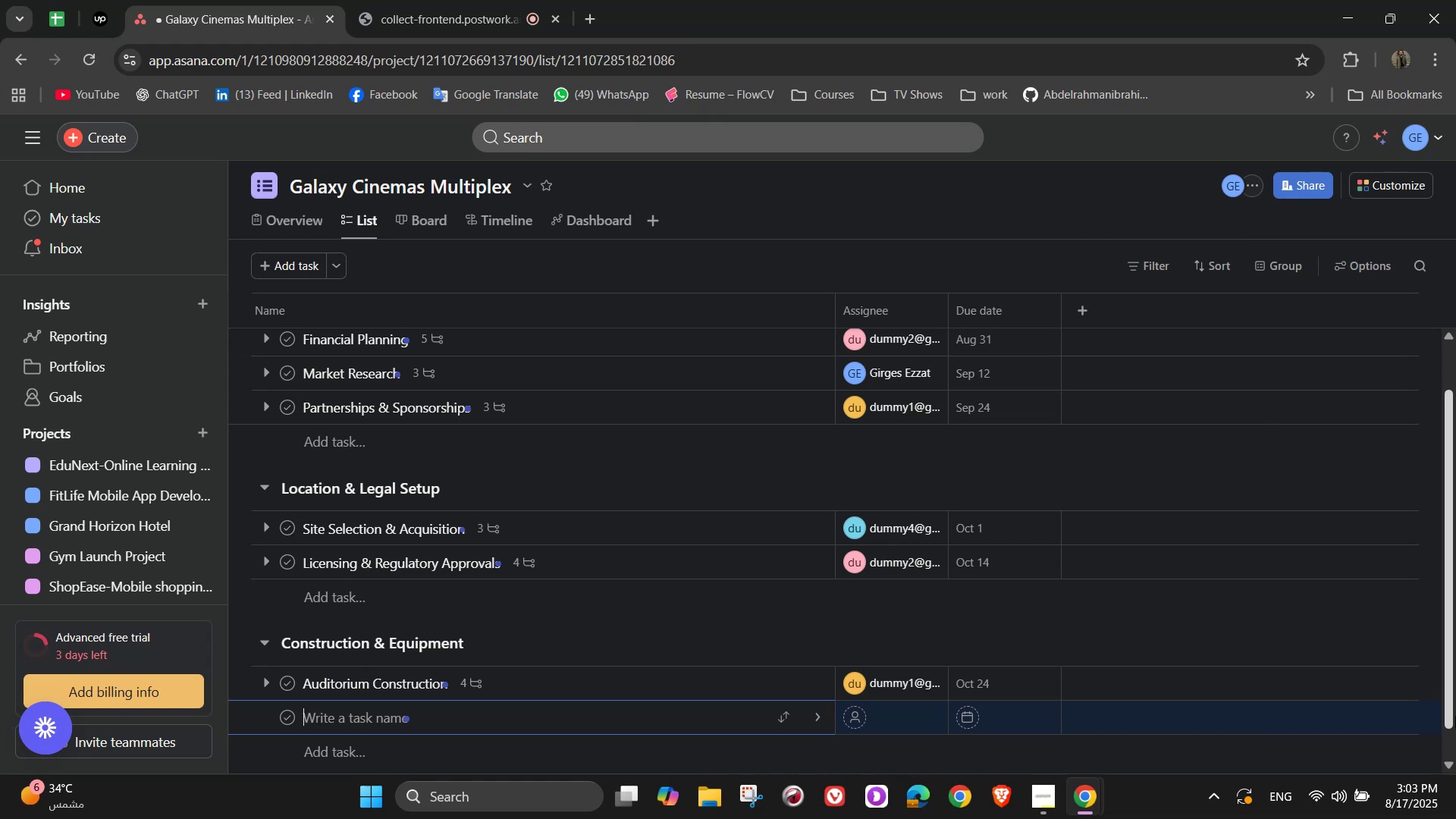 
type(Technical Installation)
 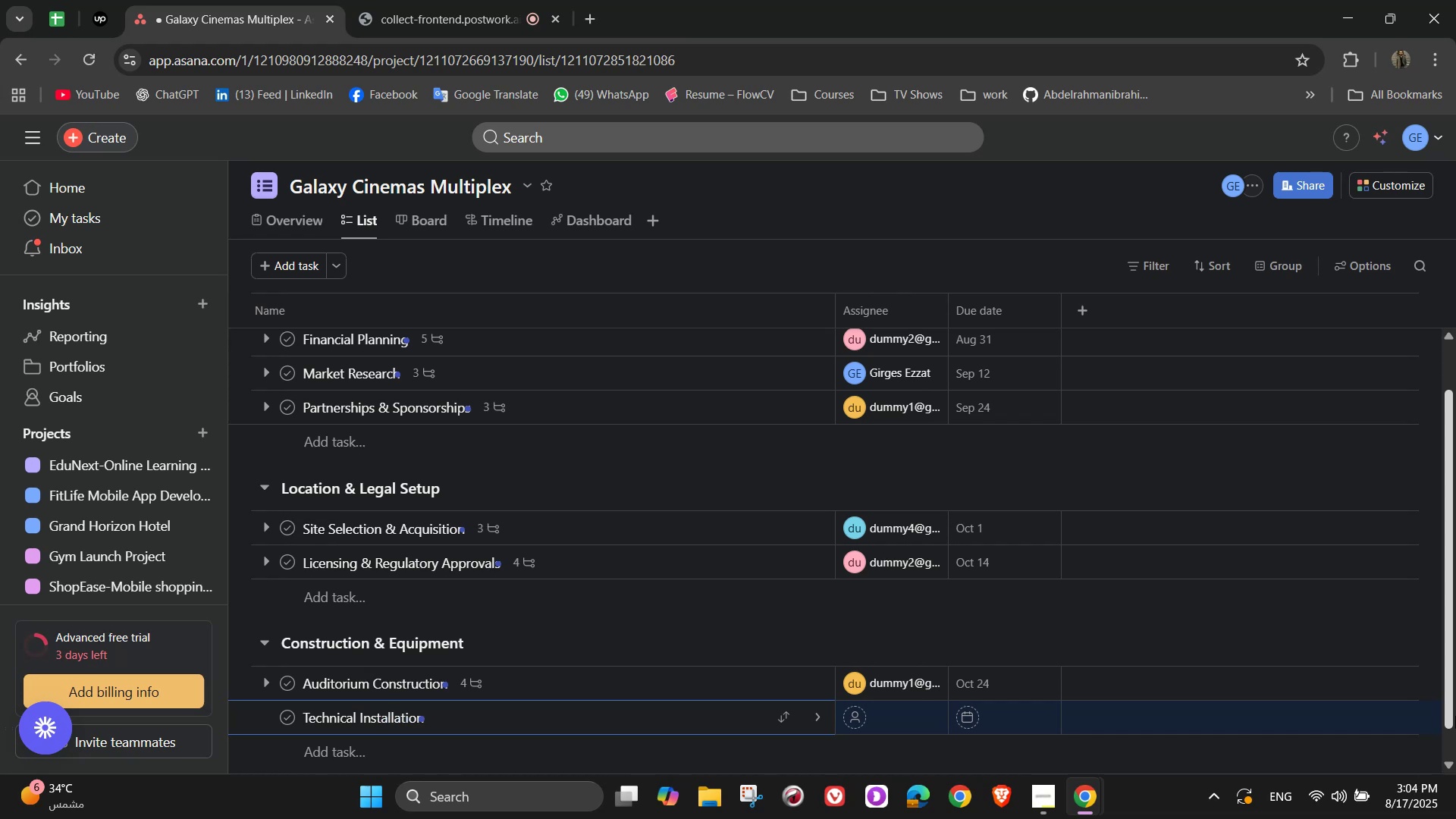 
wait(7.0)
 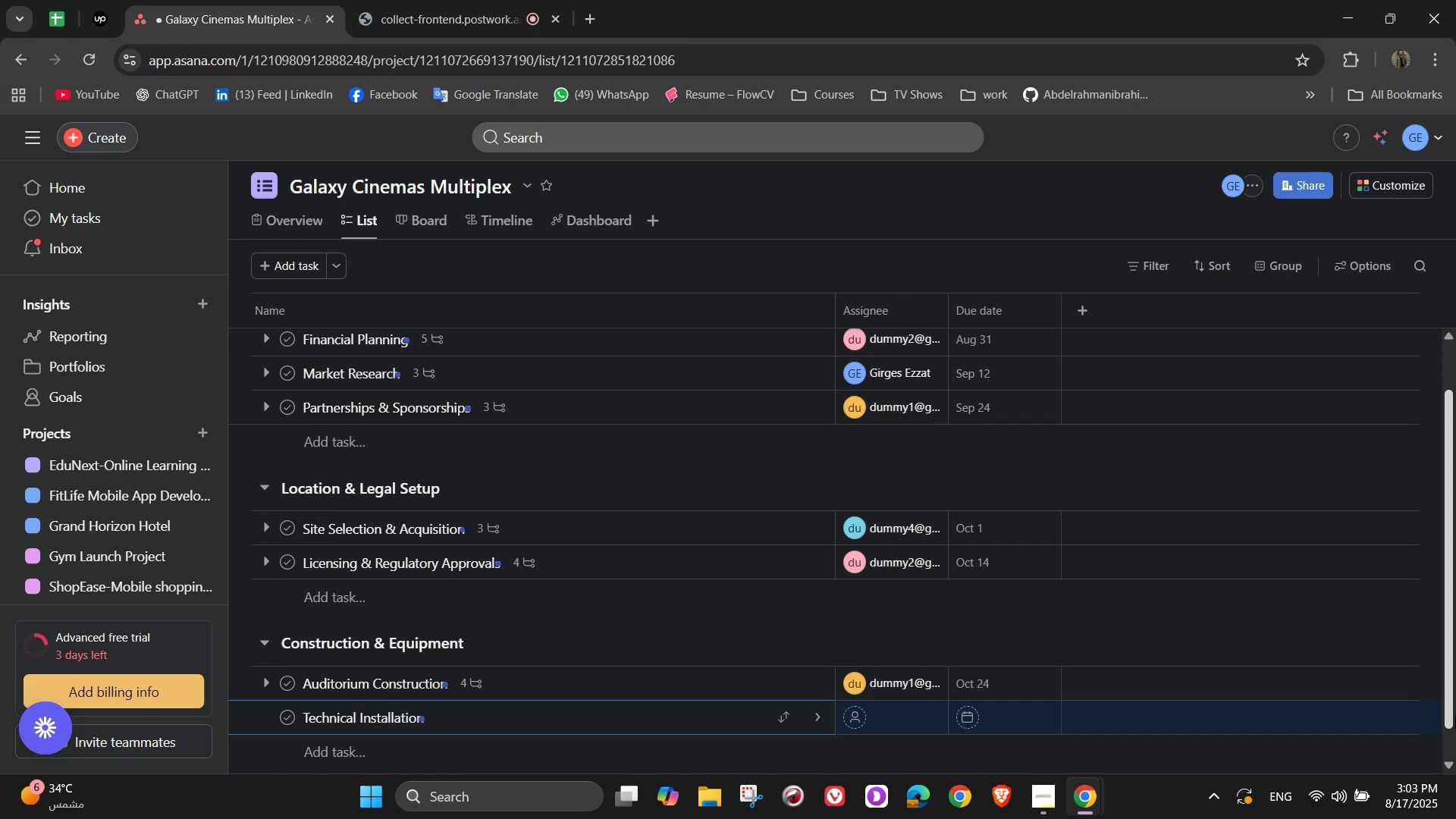 
left_click([816, 712])
 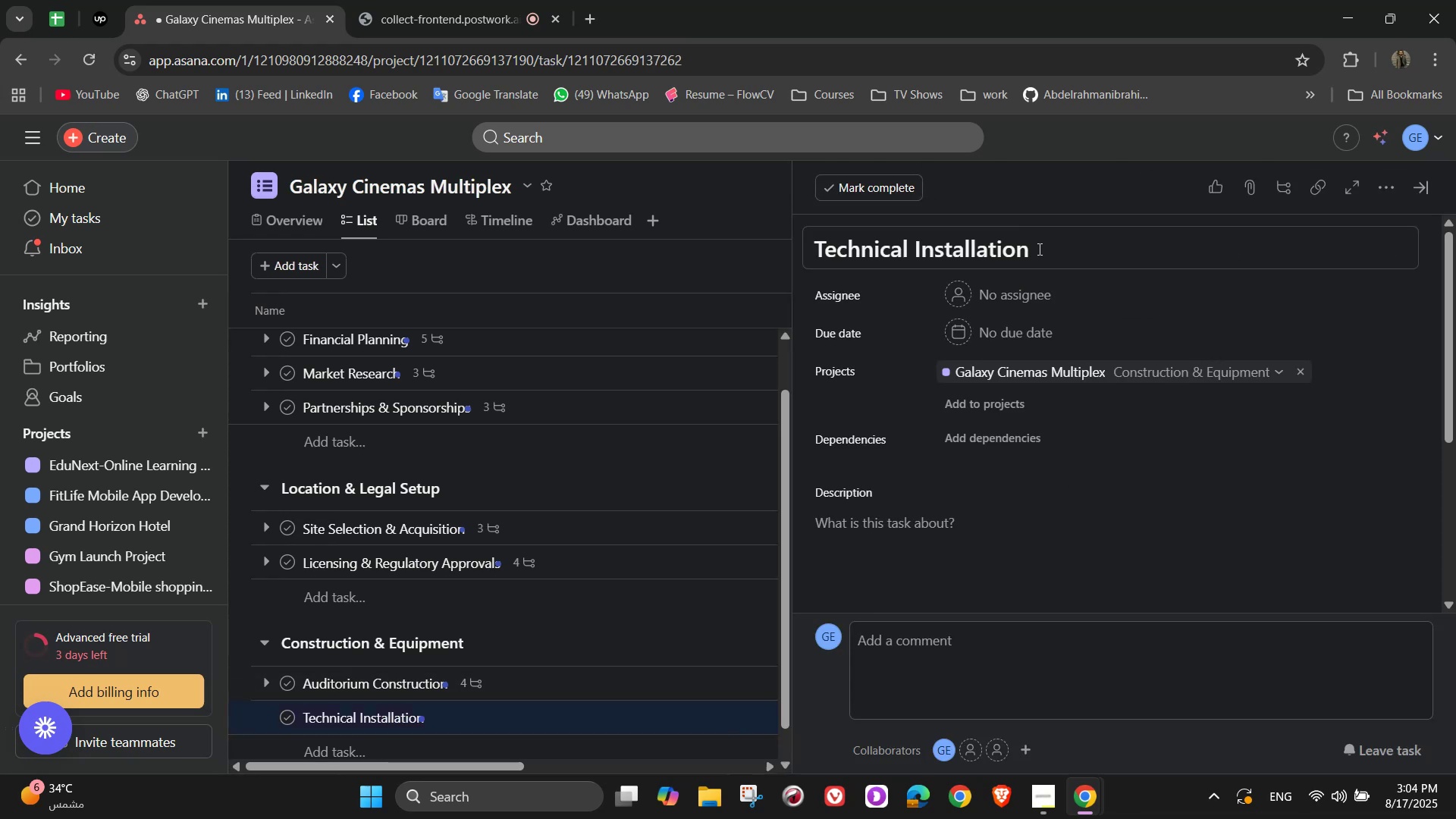 
left_click([996, 283])
 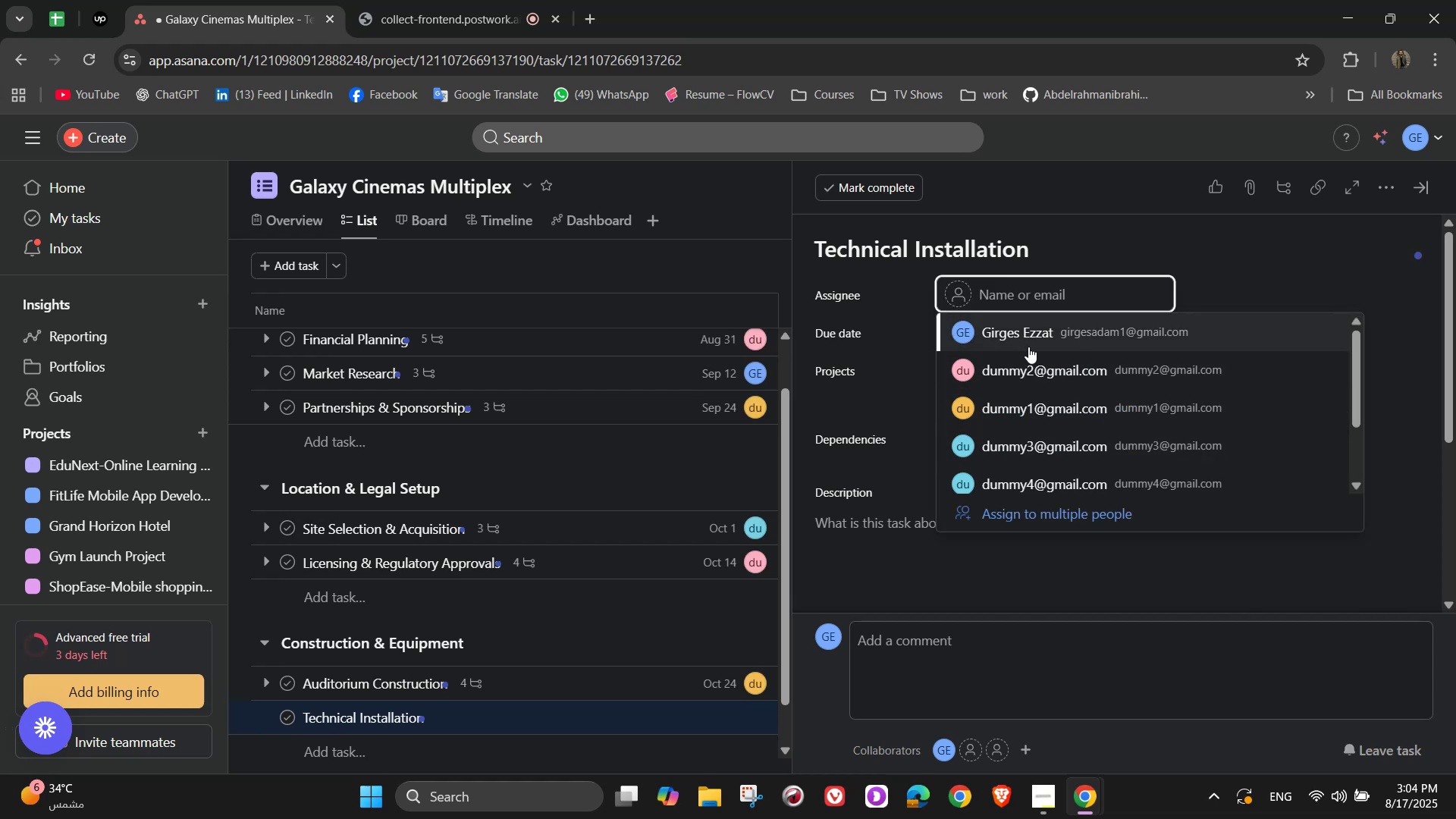 
left_click([1032, 338])
 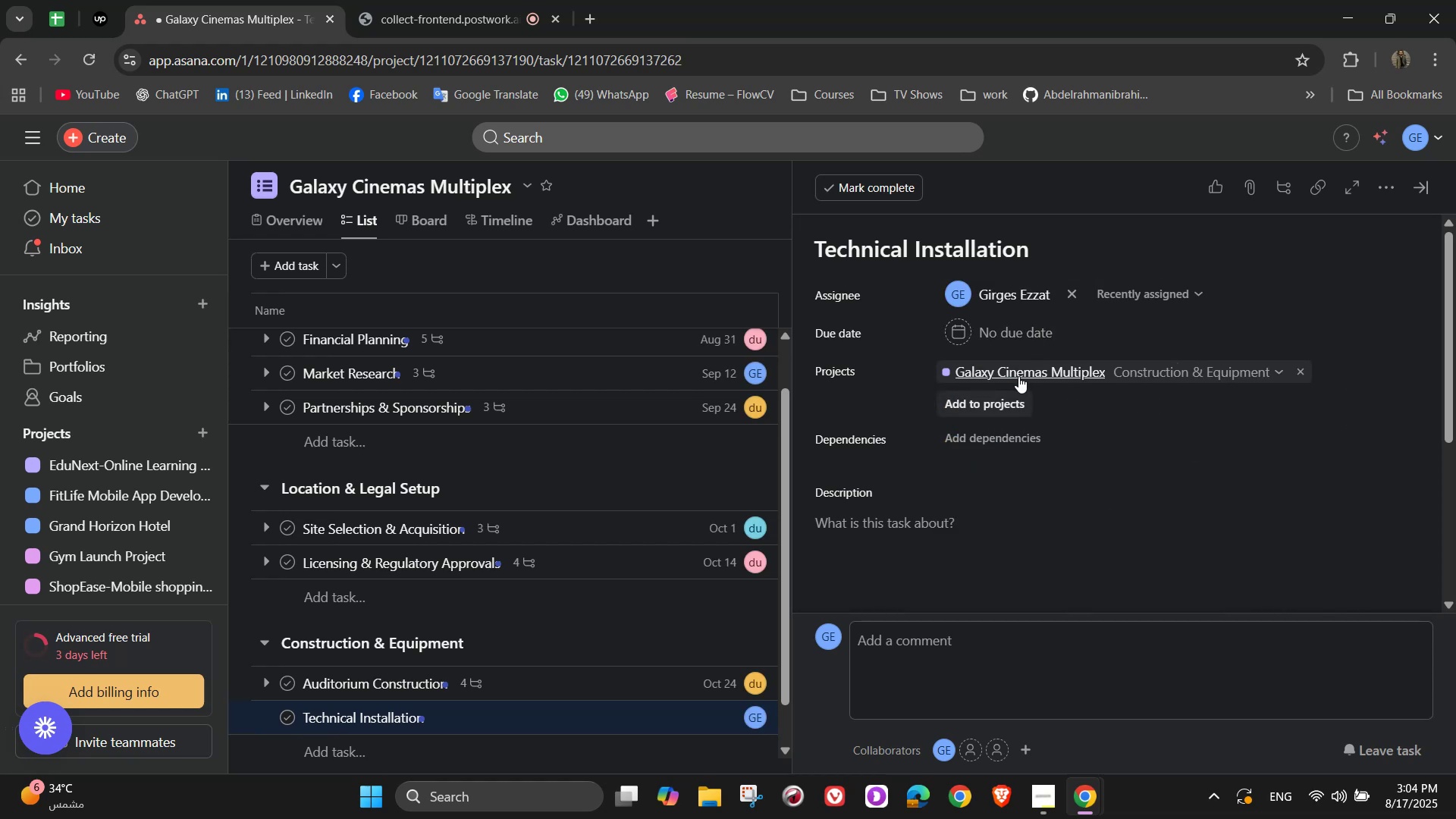 
left_click([1013, 338])
 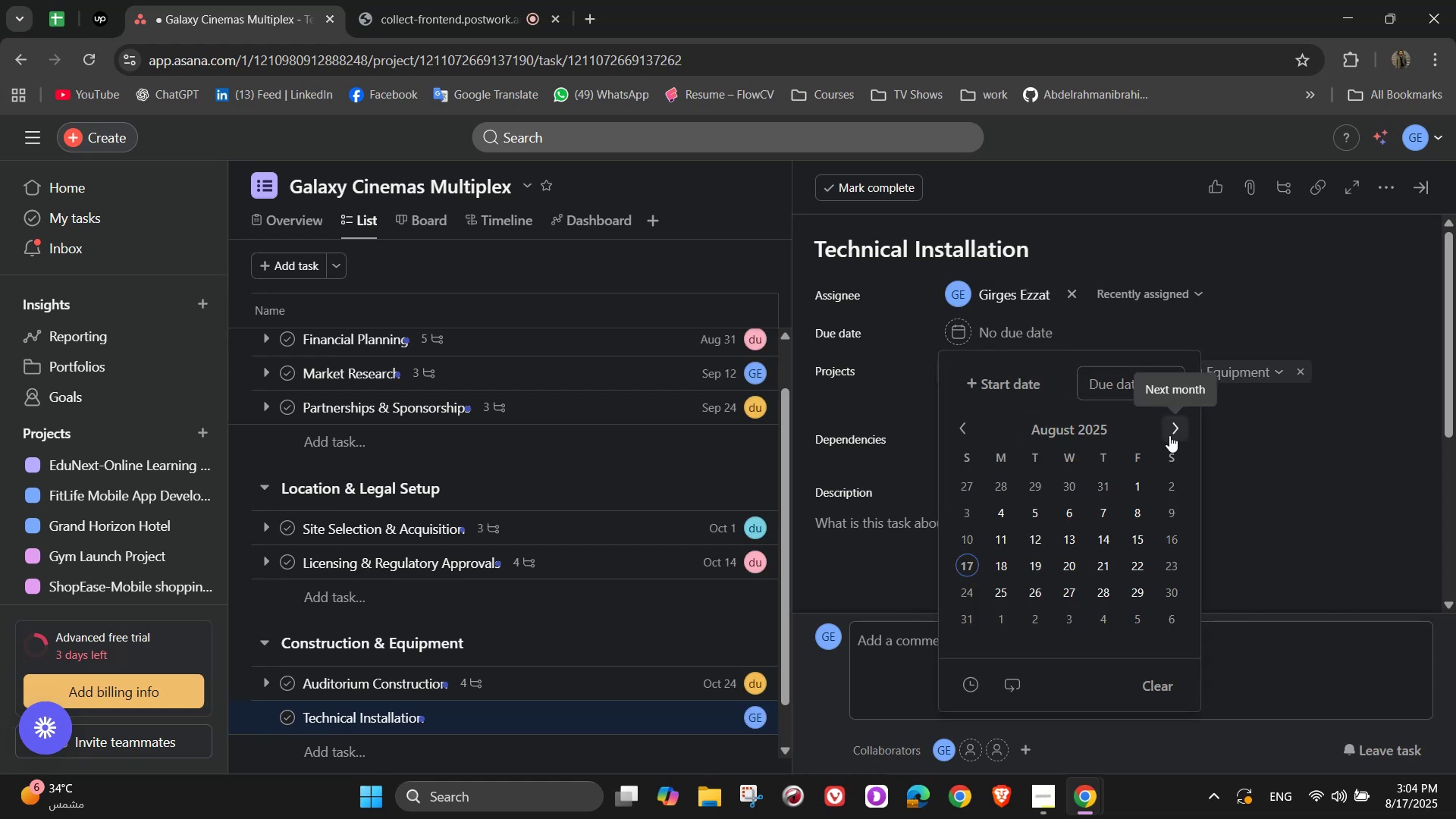 
double_click([1169, 433])
 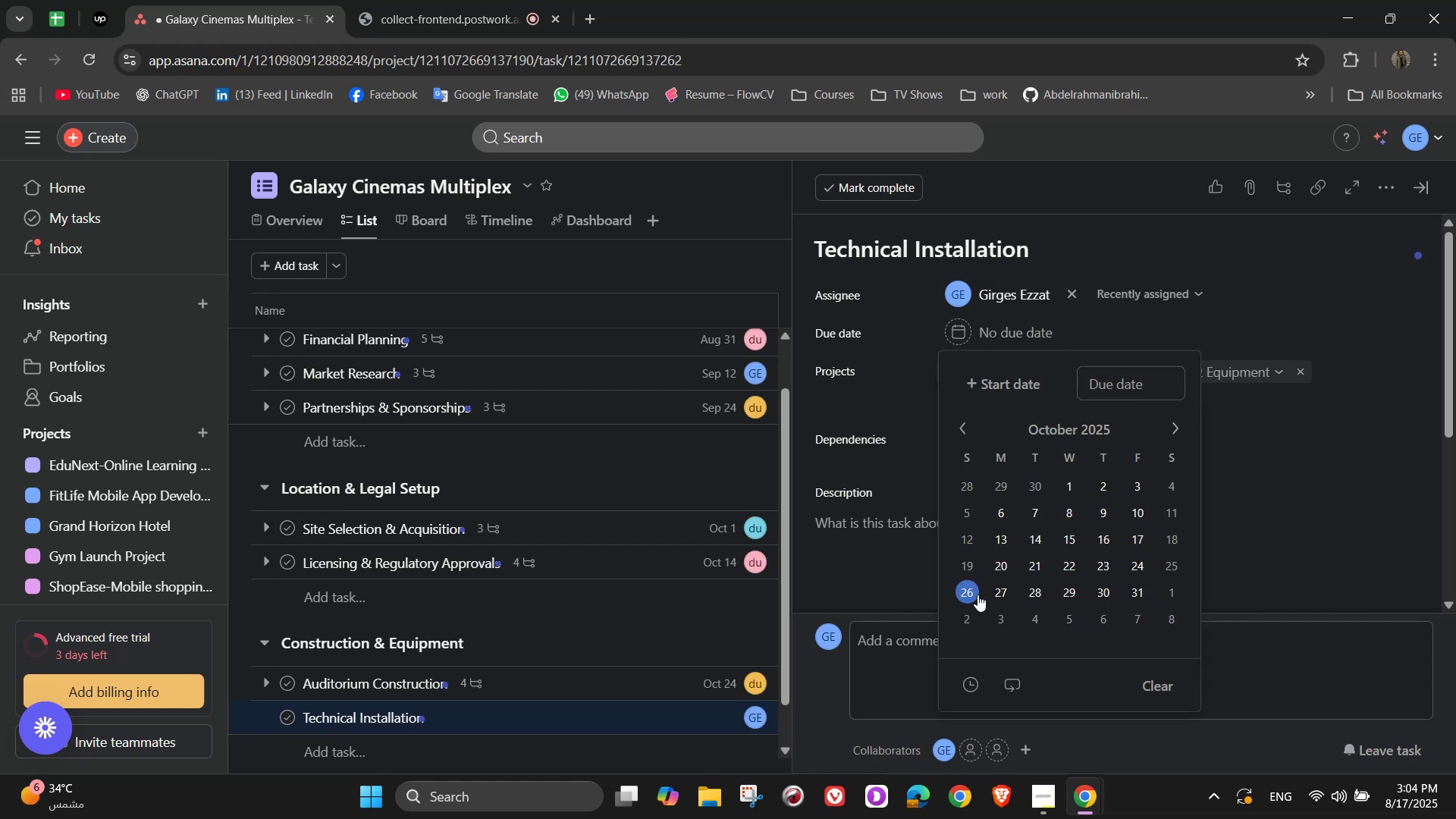 
left_click([1024, 610])
 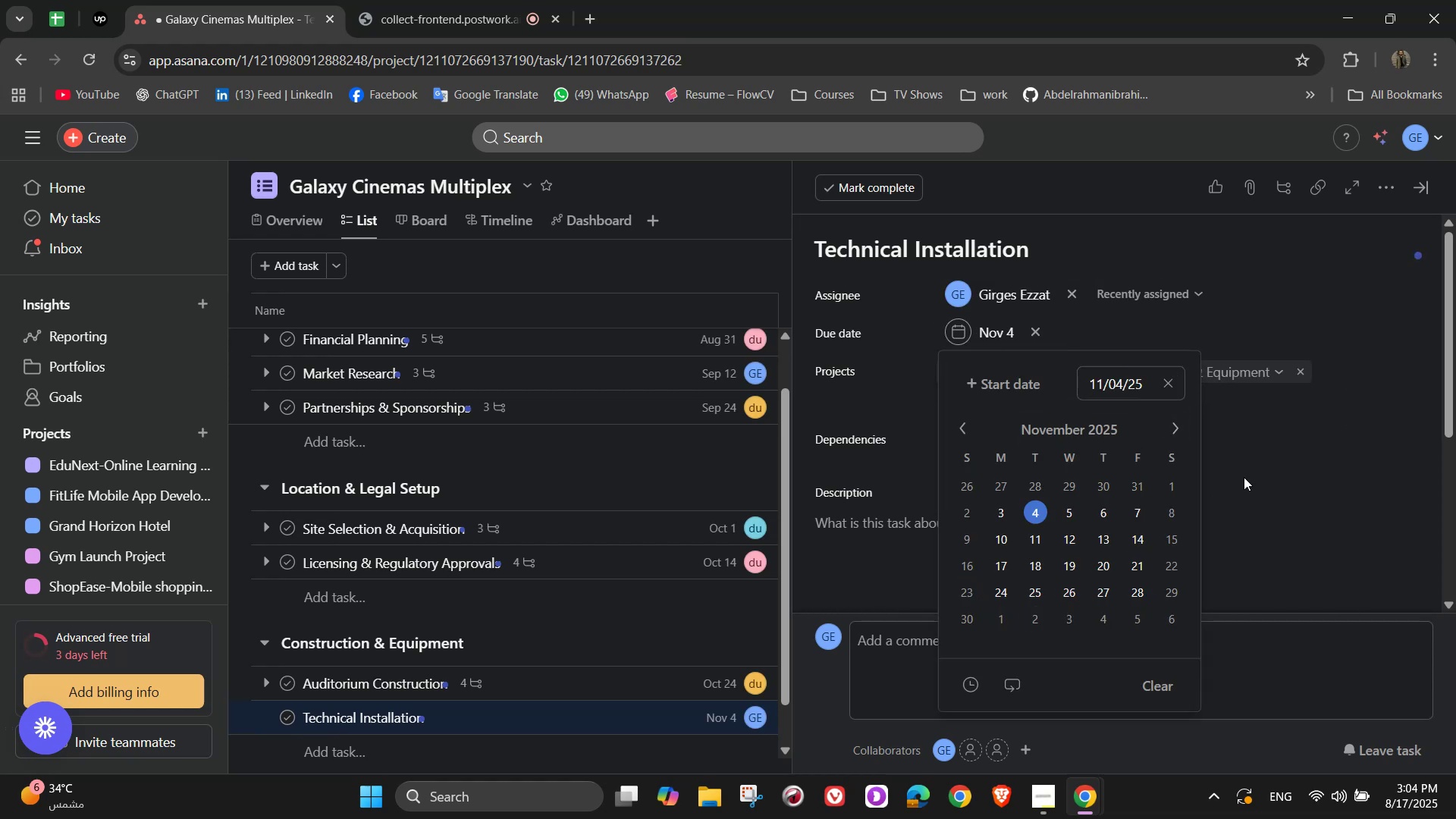 
double_click([1247, 474])
 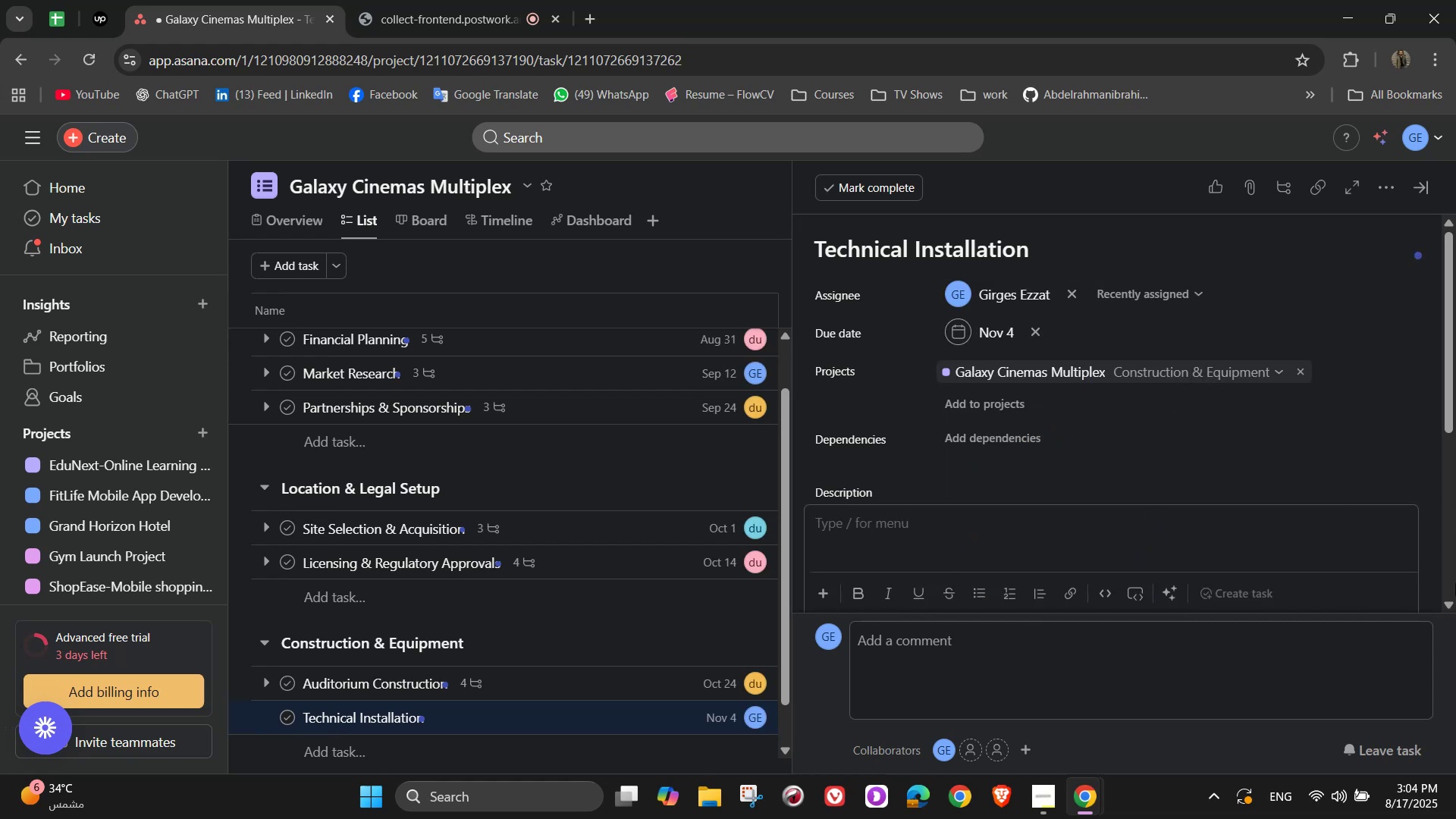 
type(Set up projection, sound, and security systems)
 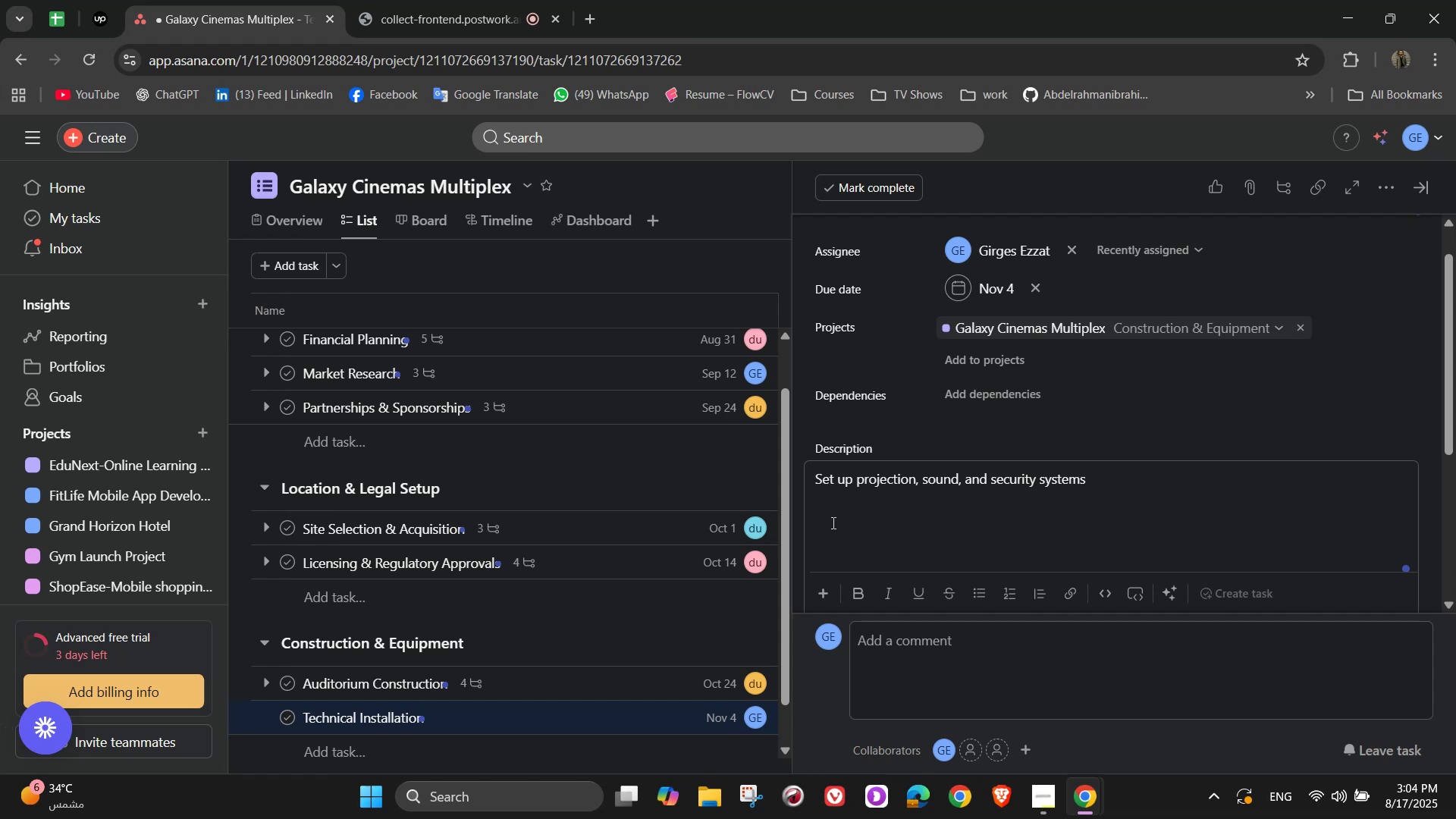 
wait(6.68)
 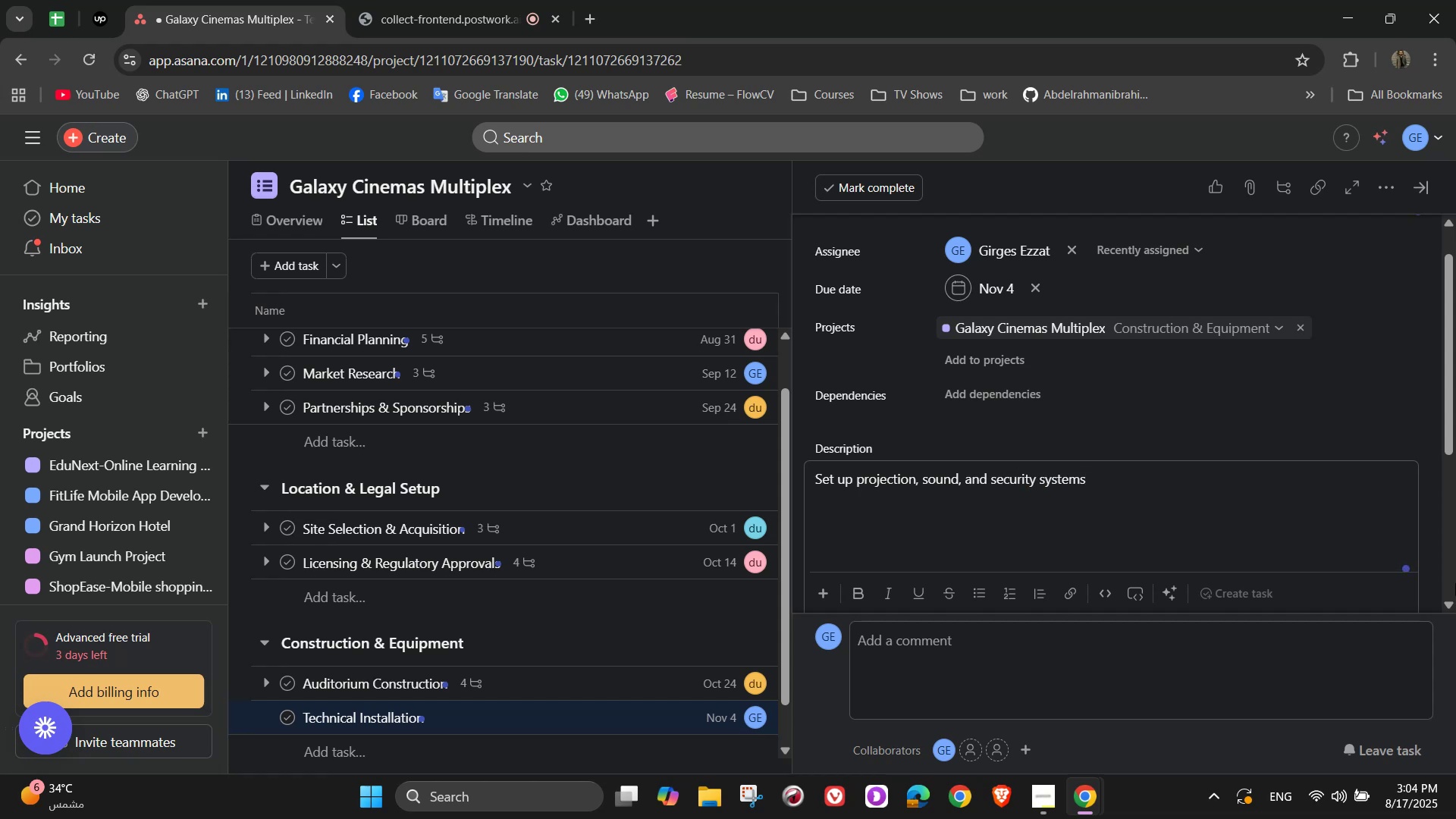 
scroll: coordinate [1138, 422], scroll_direction: down, amount: 3.0
 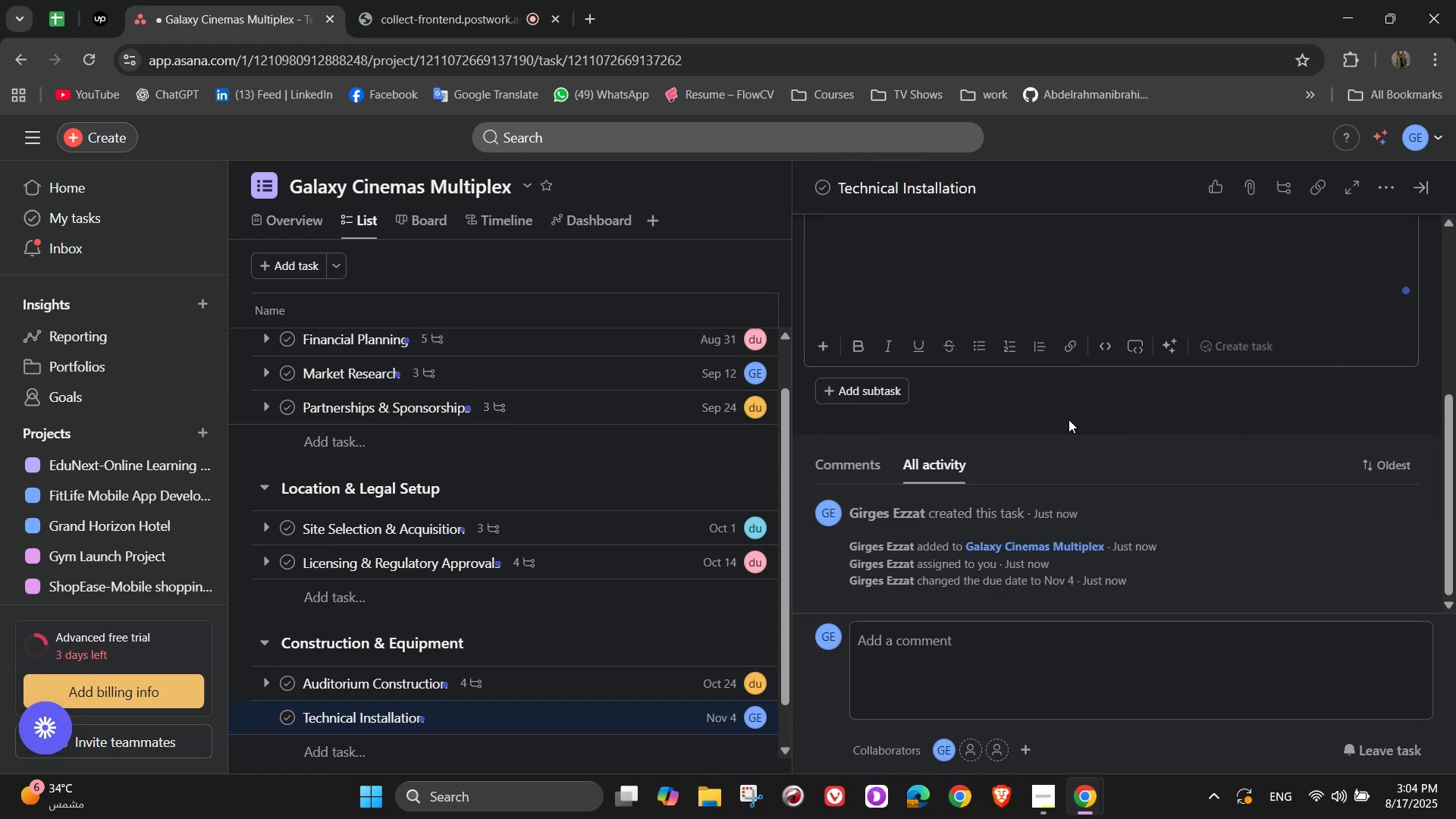 
left_click([1074, 409])
 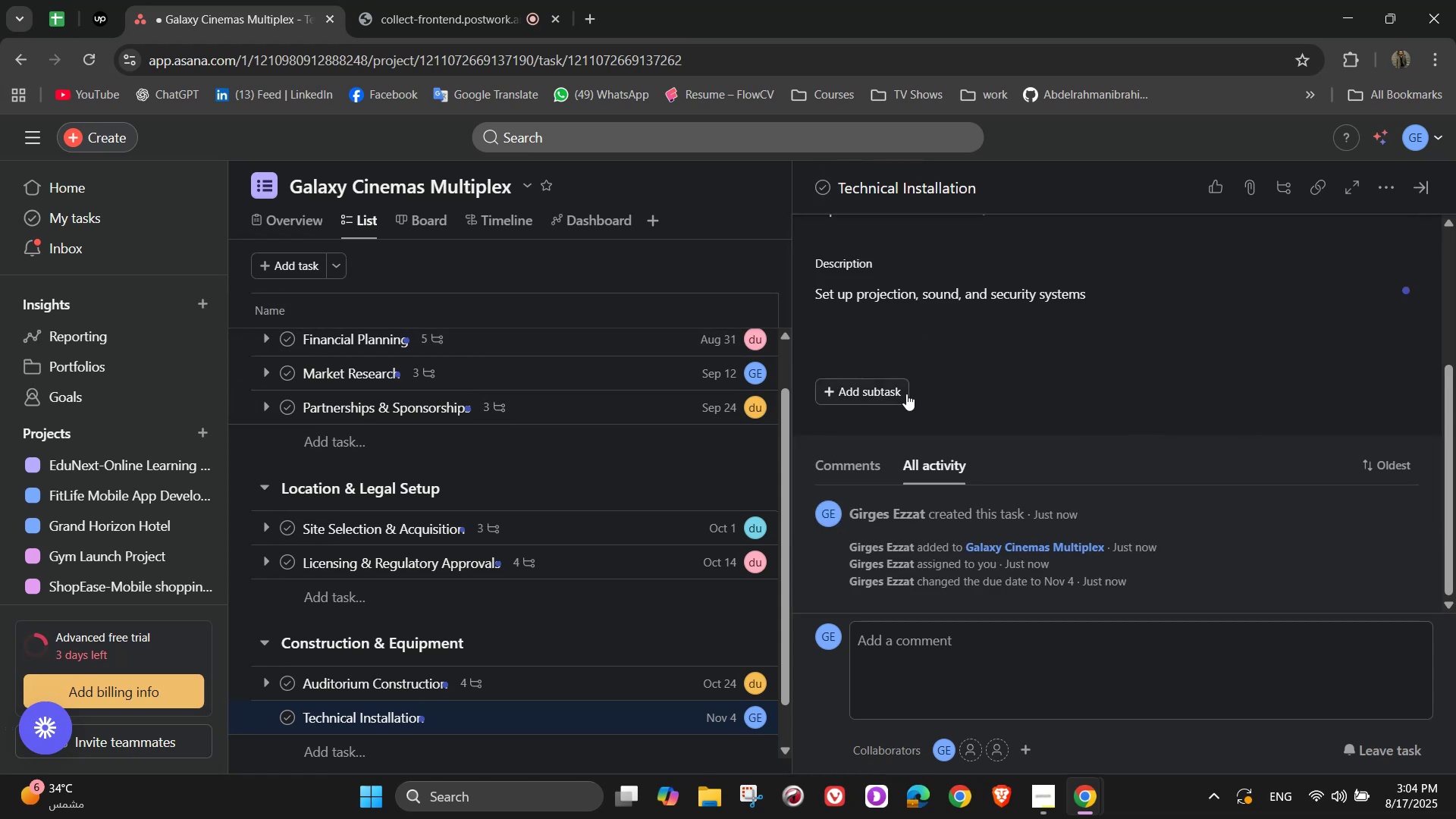 
left_click([876, 391])
 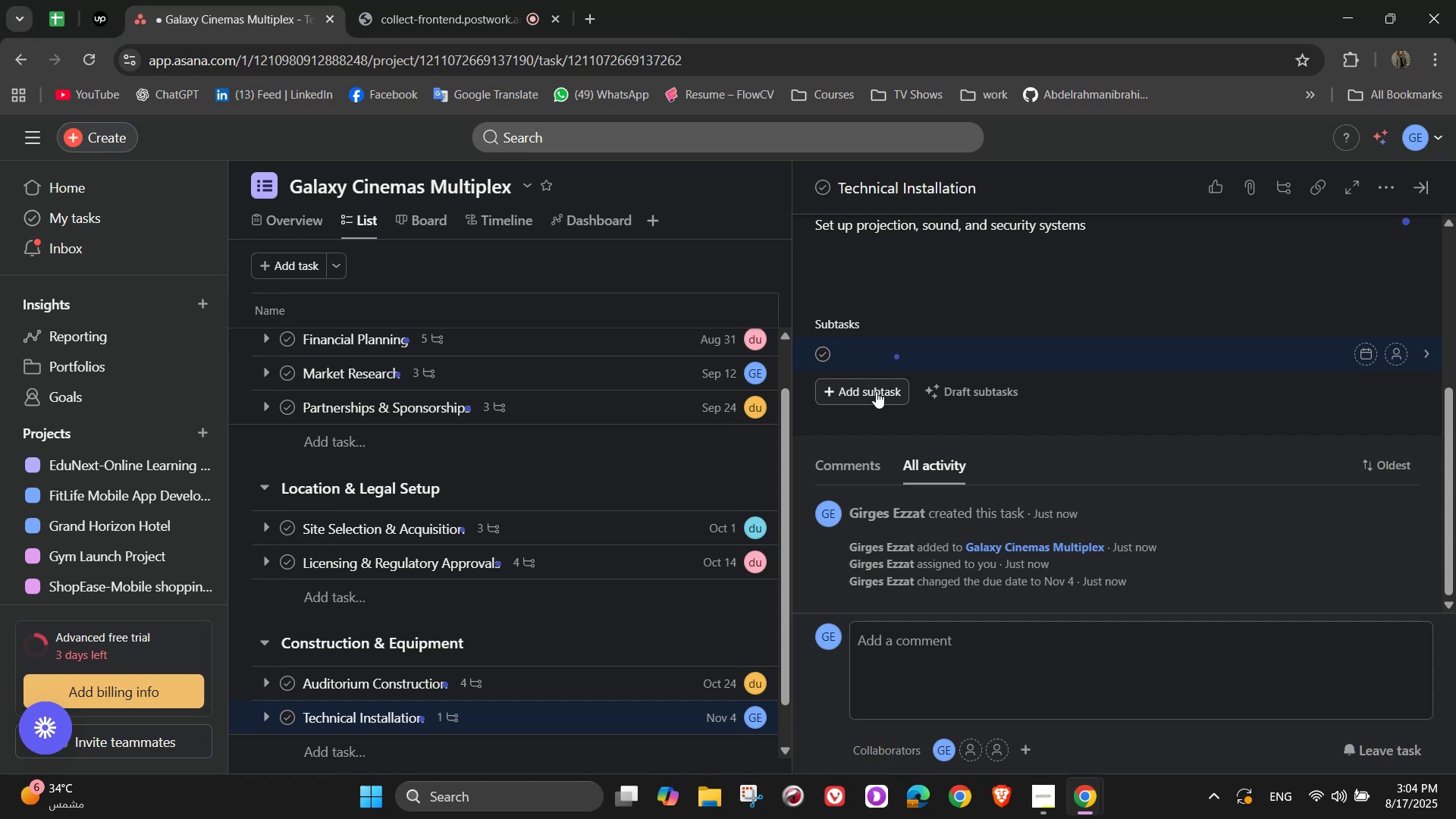 
wait(11.09)
 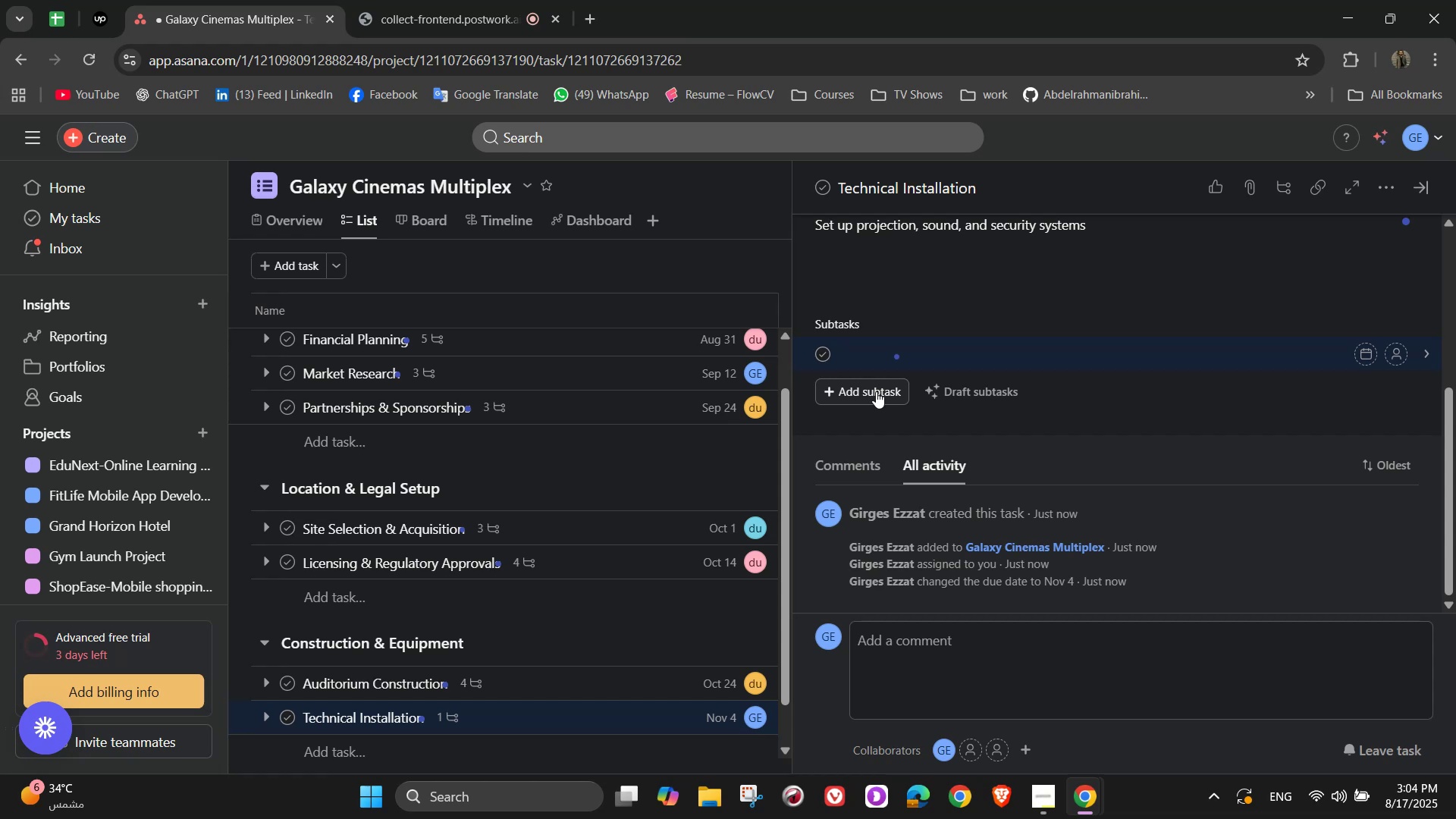 
type(Install IMAX & 4k)
key(Backspace)
type(K projectors)
 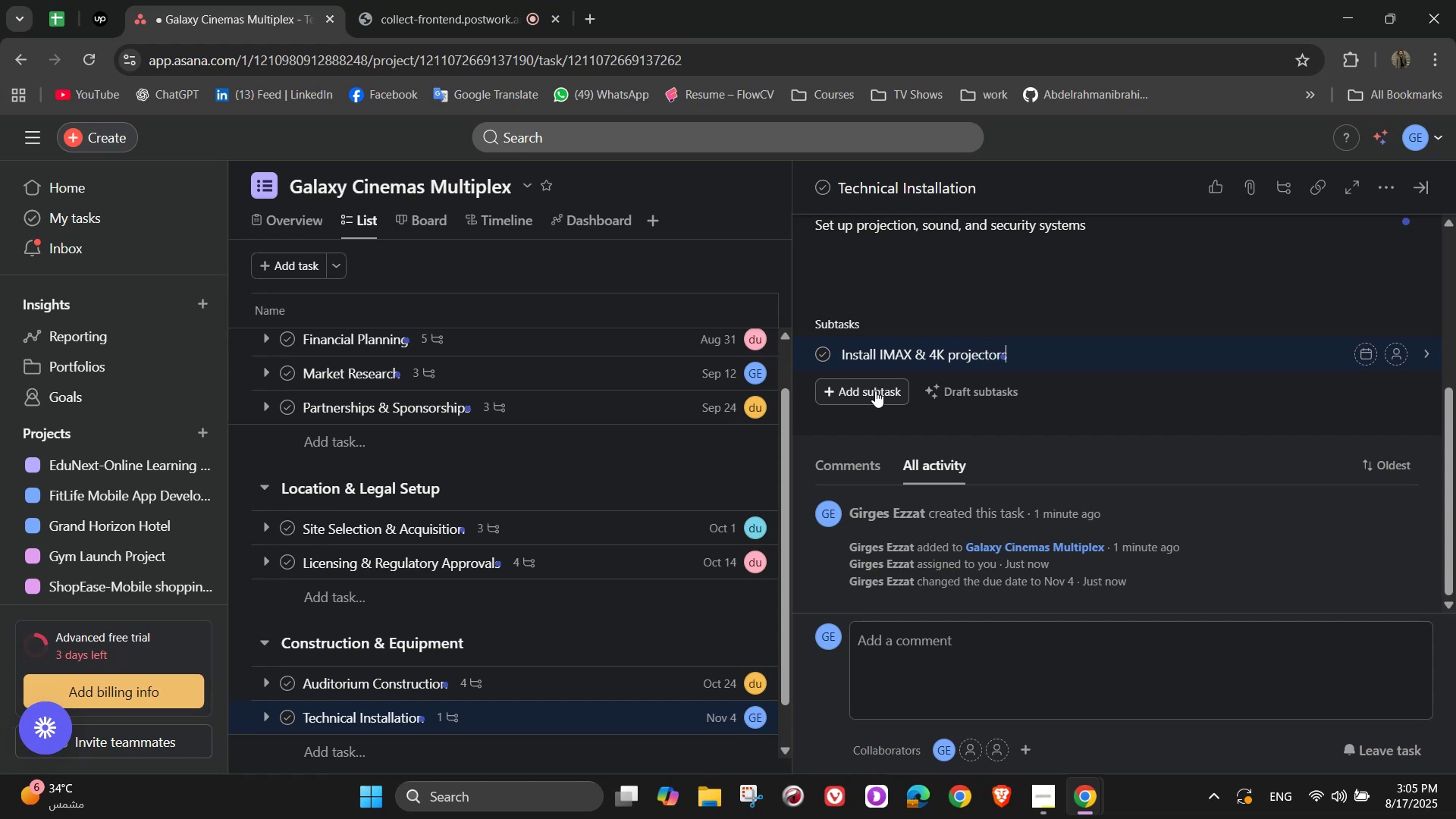 
 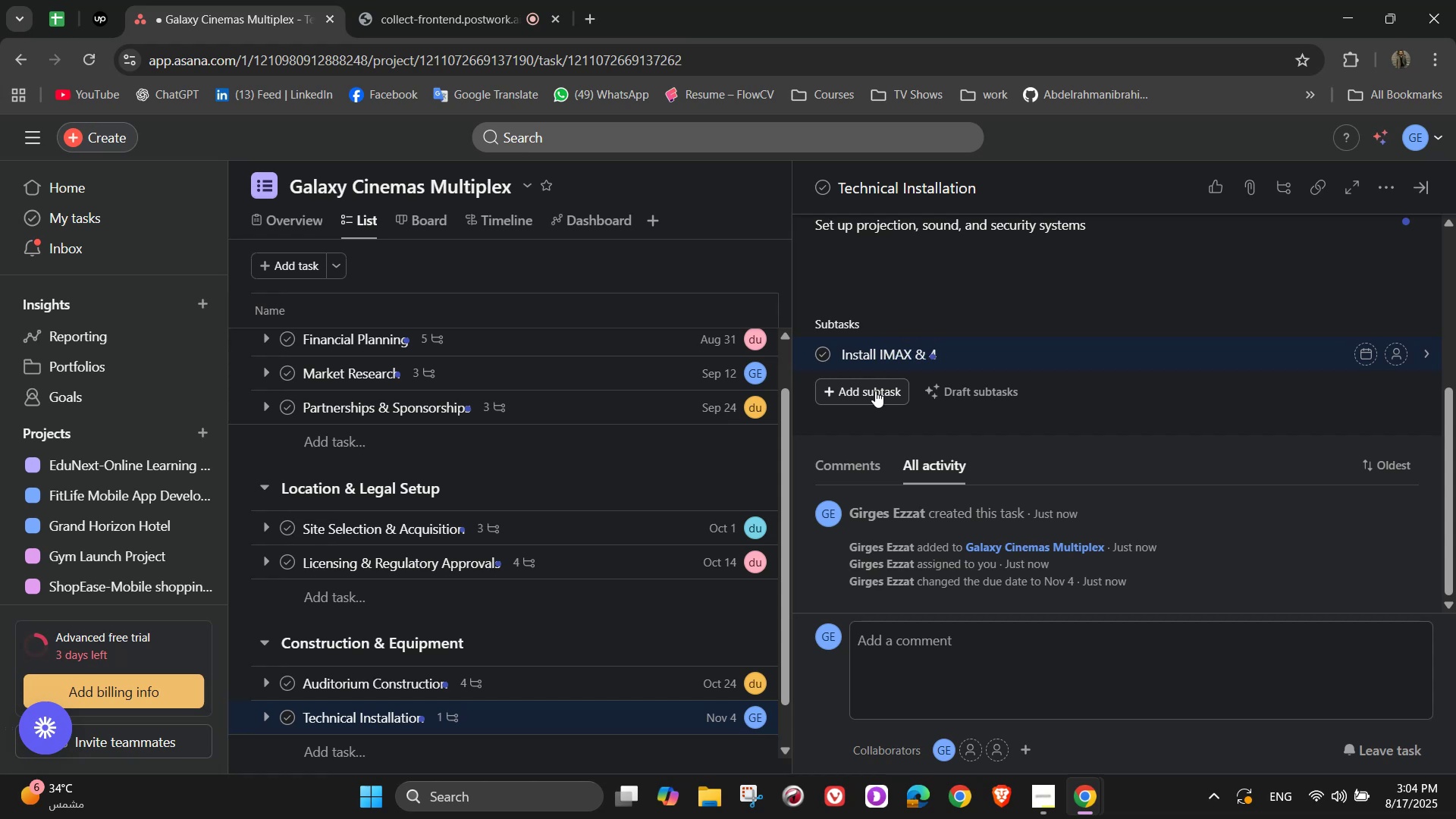 
key(Enter)
 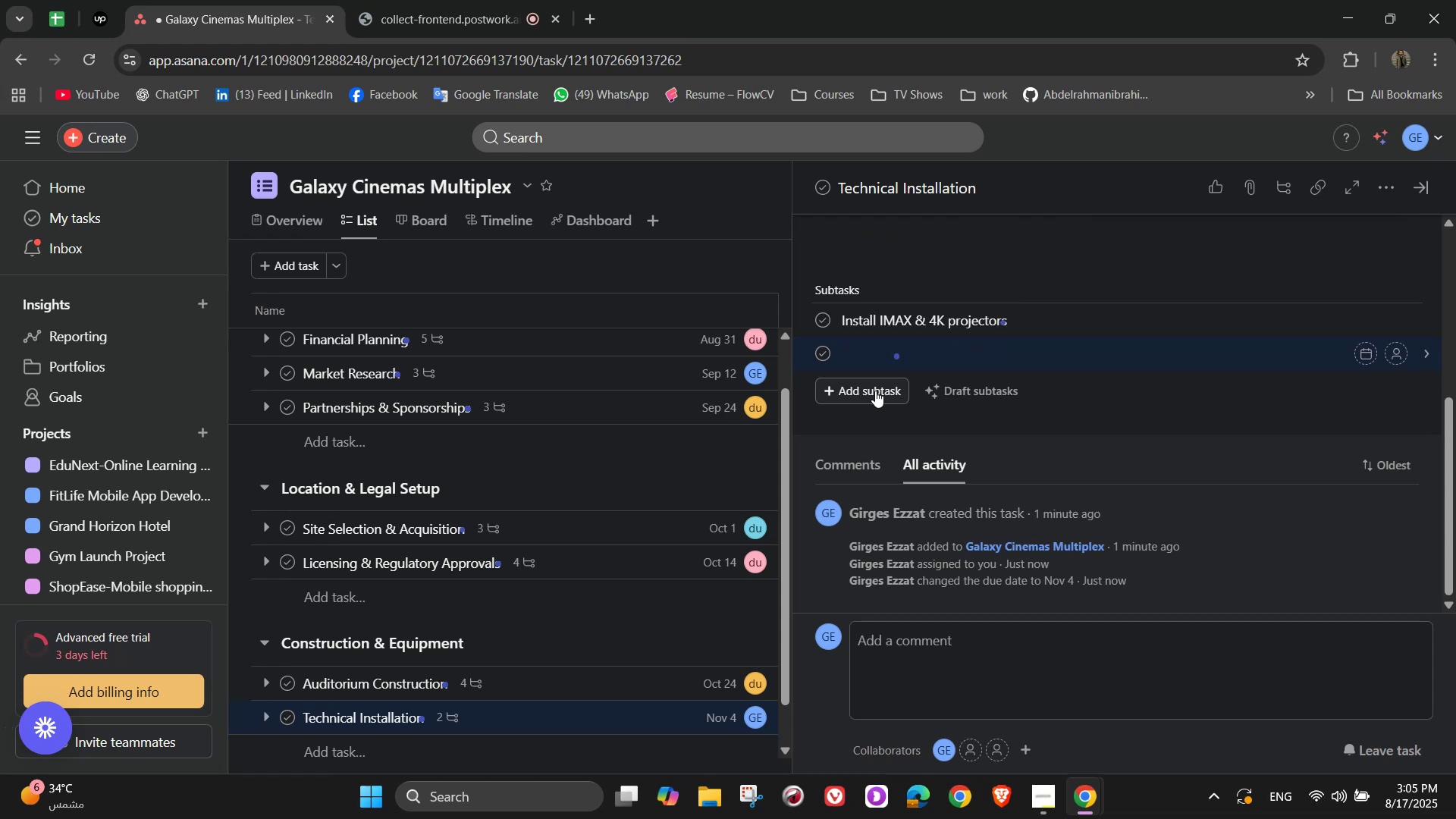 
wait(5.89)
 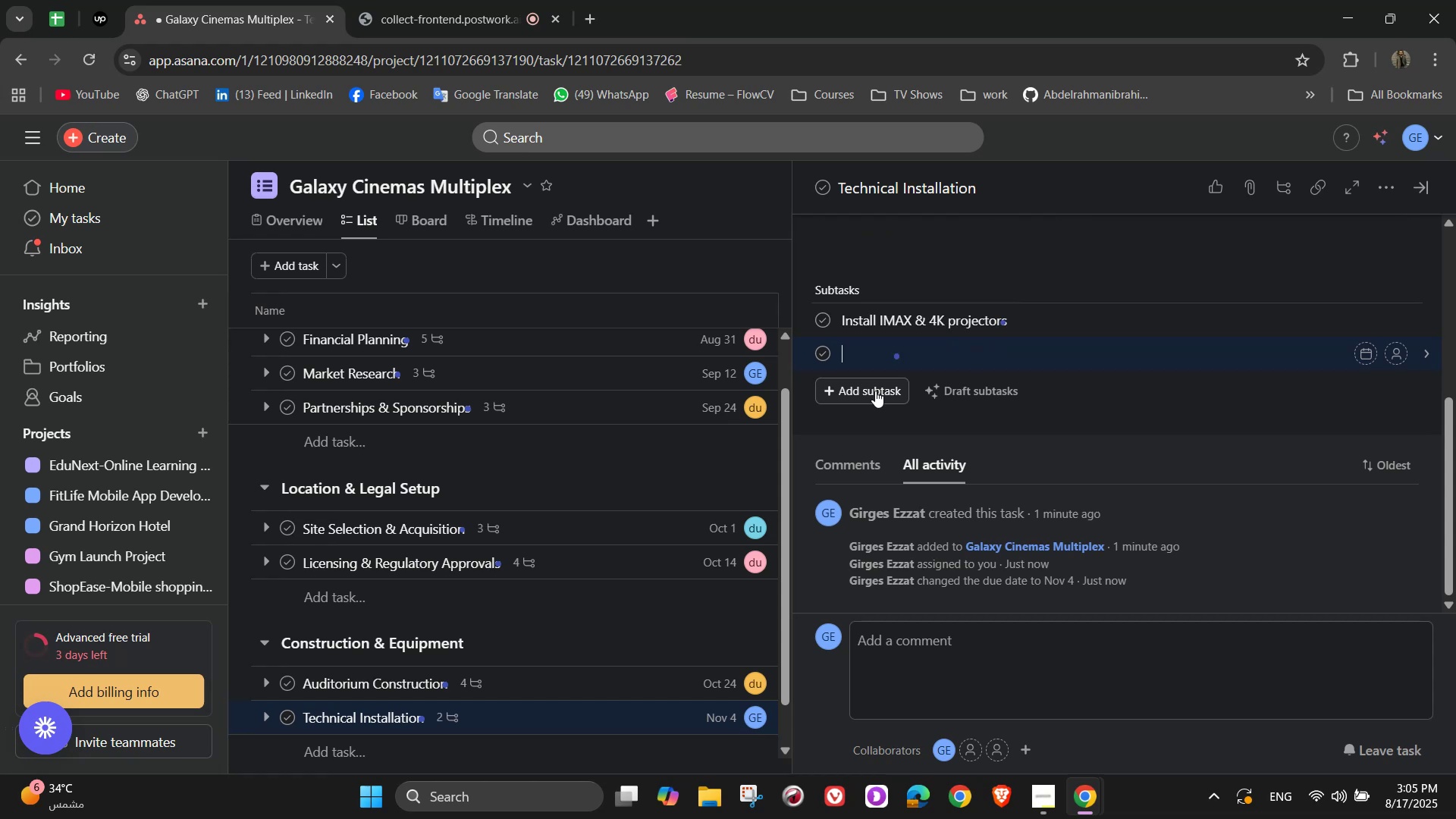 
type(Do)
key(Backspace)
type(eploy )
 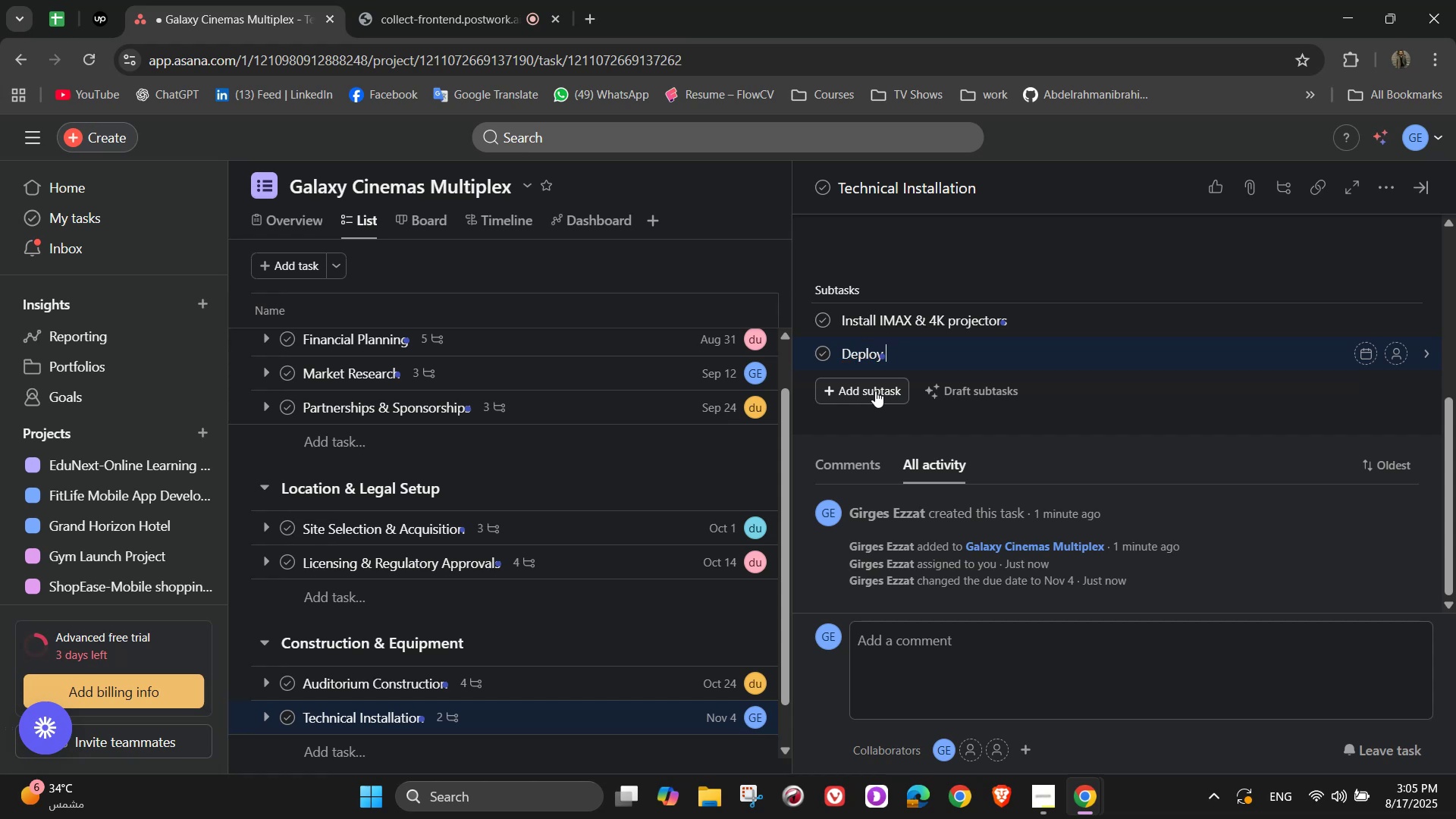 
wait(6.21)
 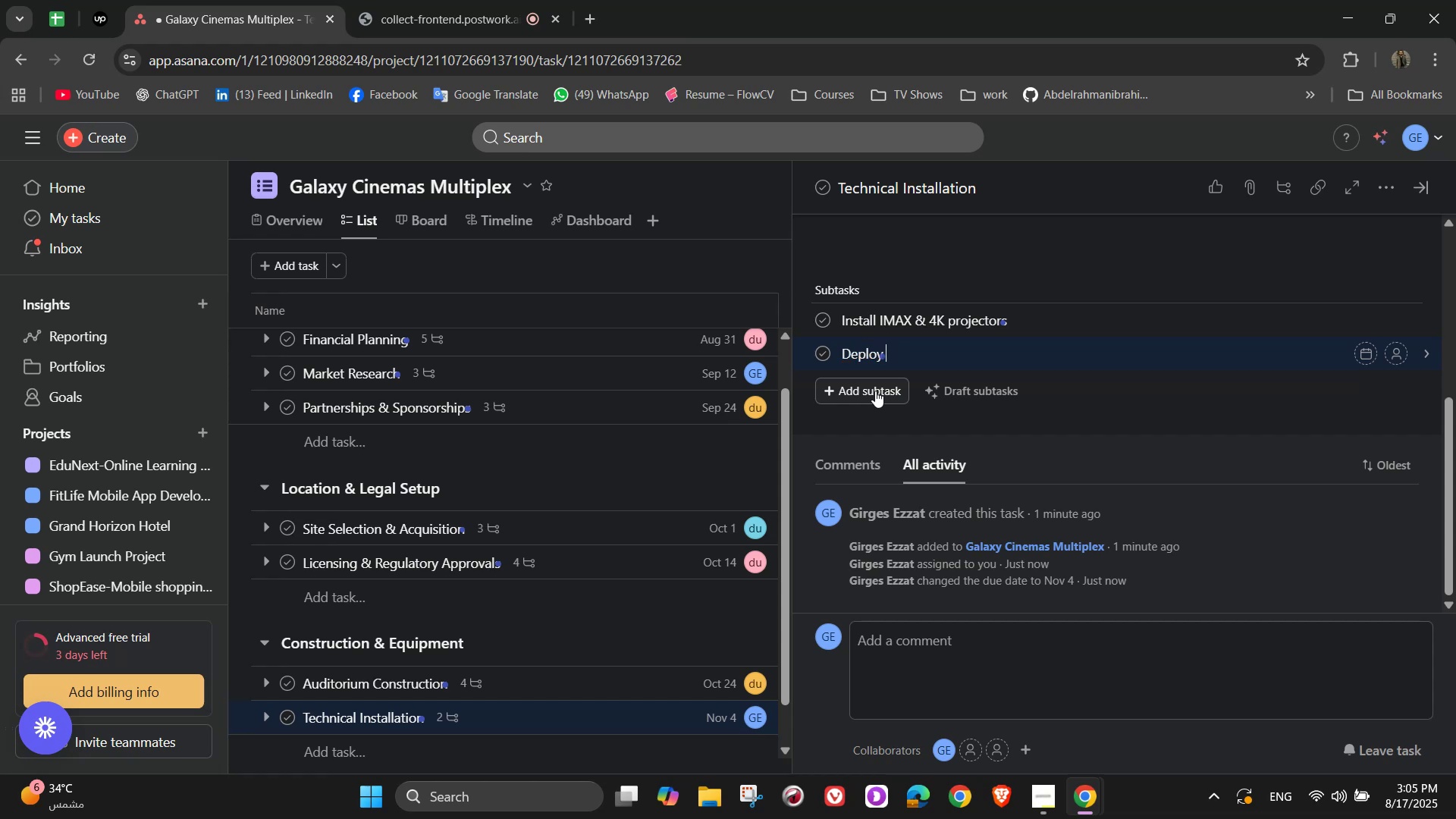 
type(Dolby Atoms)
key(Backspace)
key(Backspace)
key(Backspace)
type(mos surround sound)
 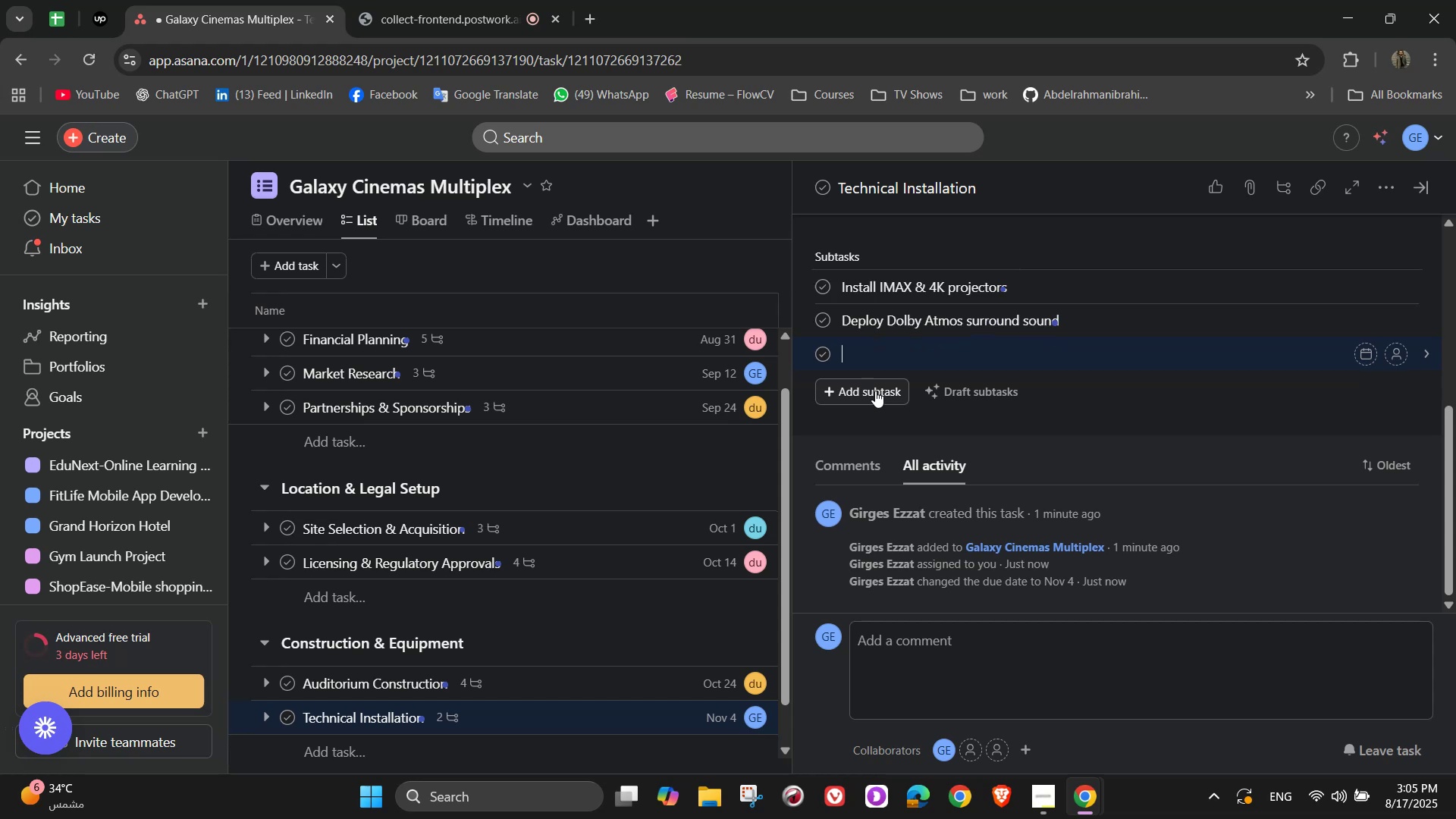 
 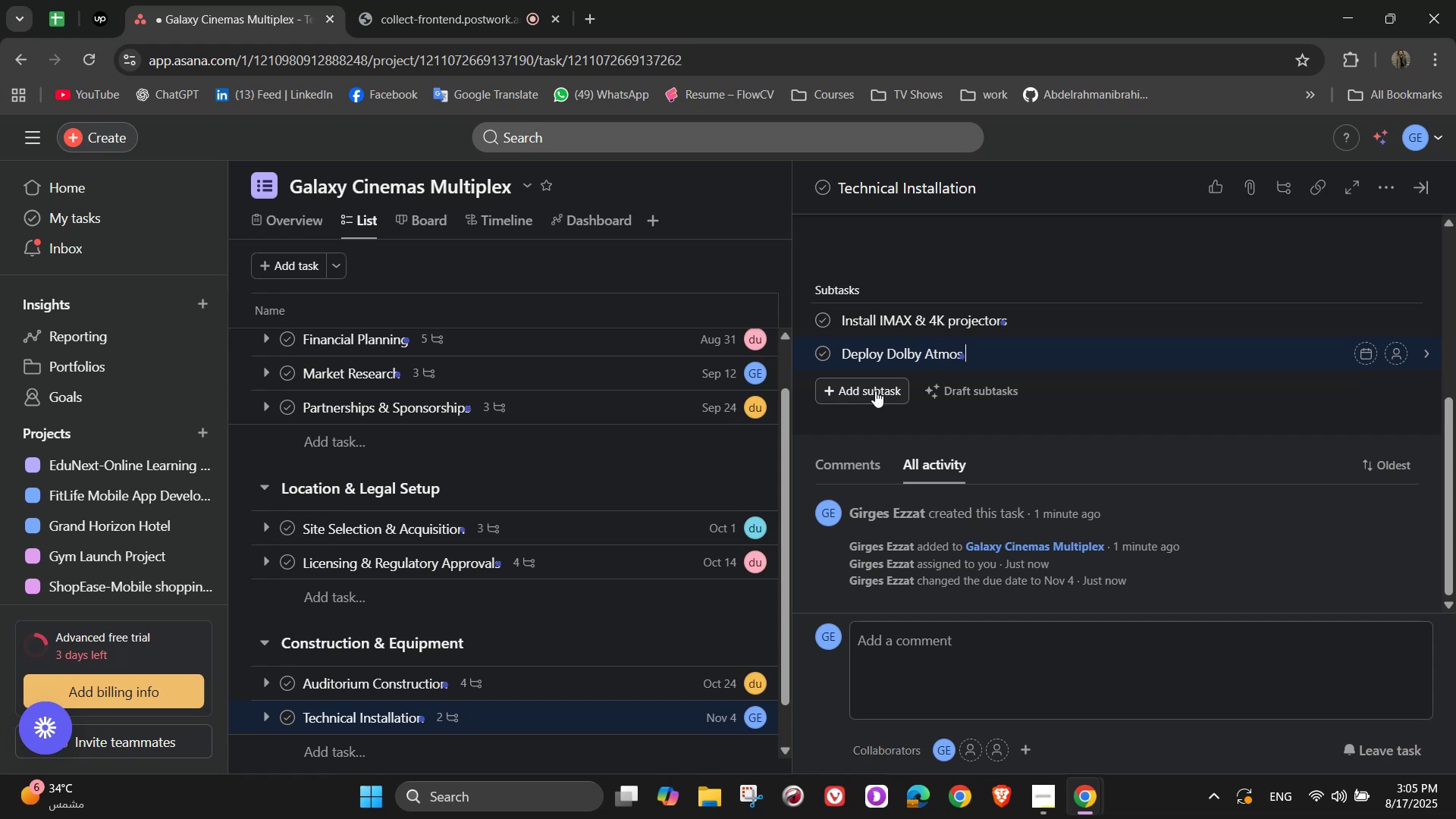 
key(Enter)
 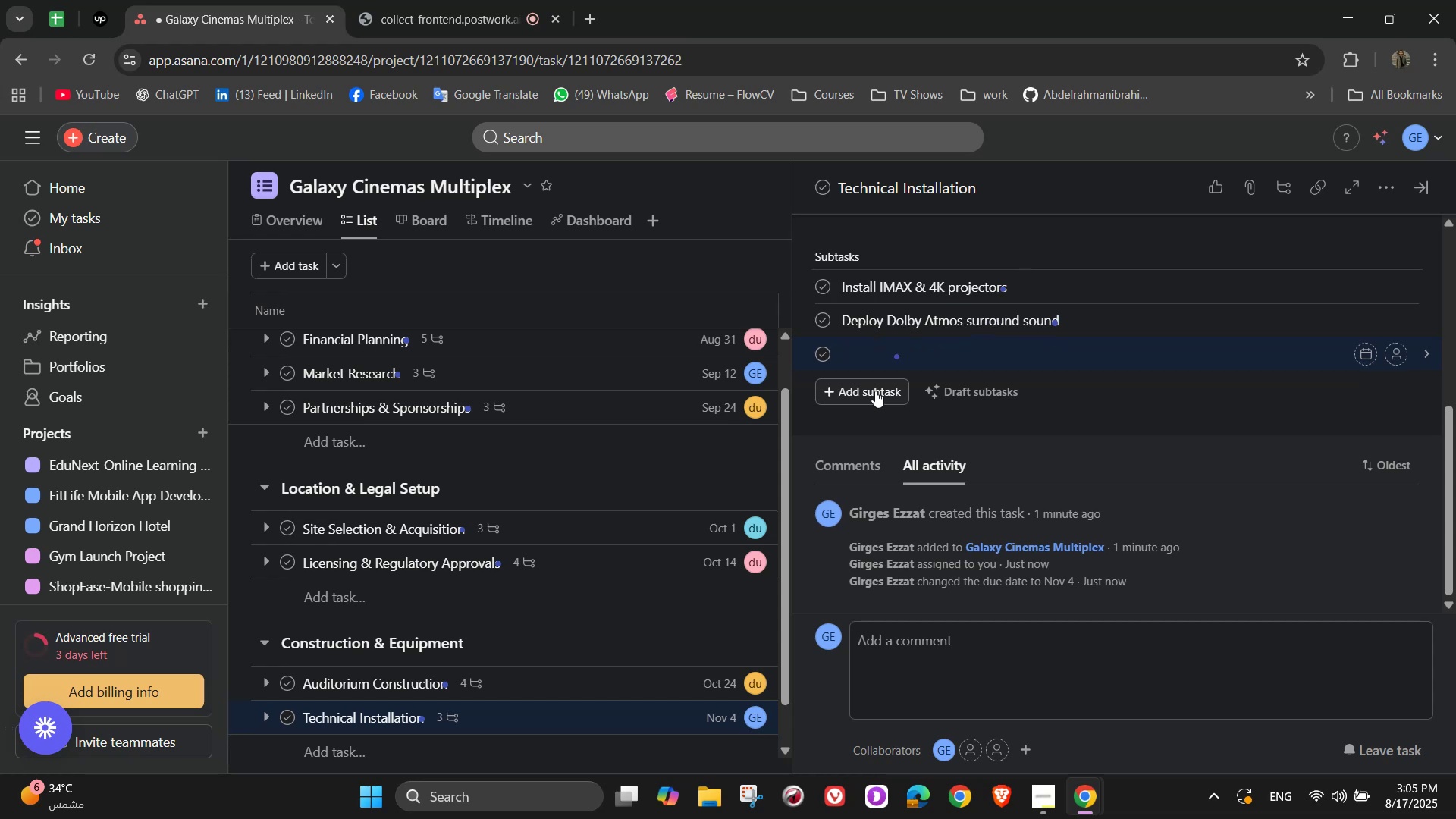 
type(Set up CCTV and alarm systems)
 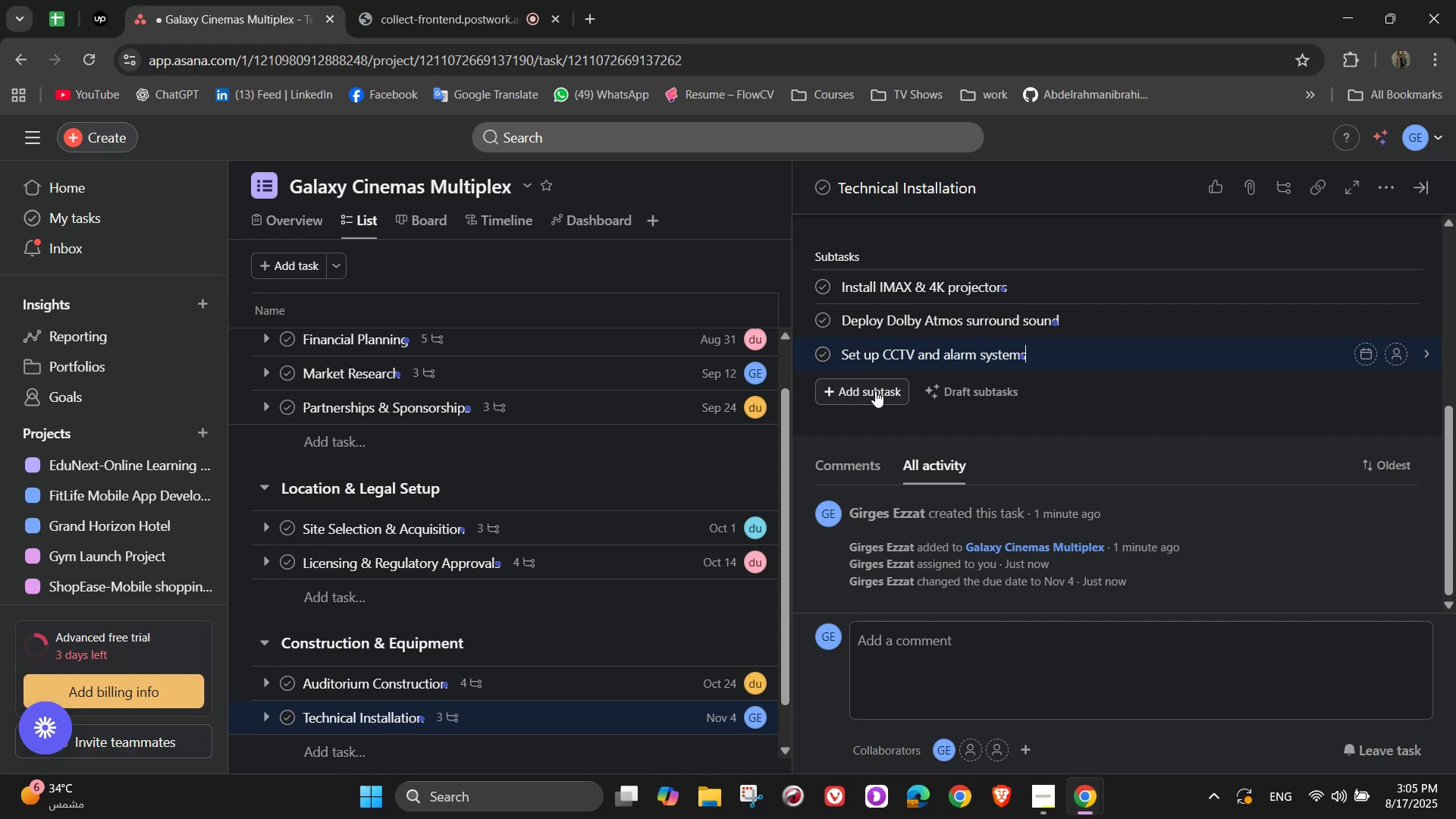 
 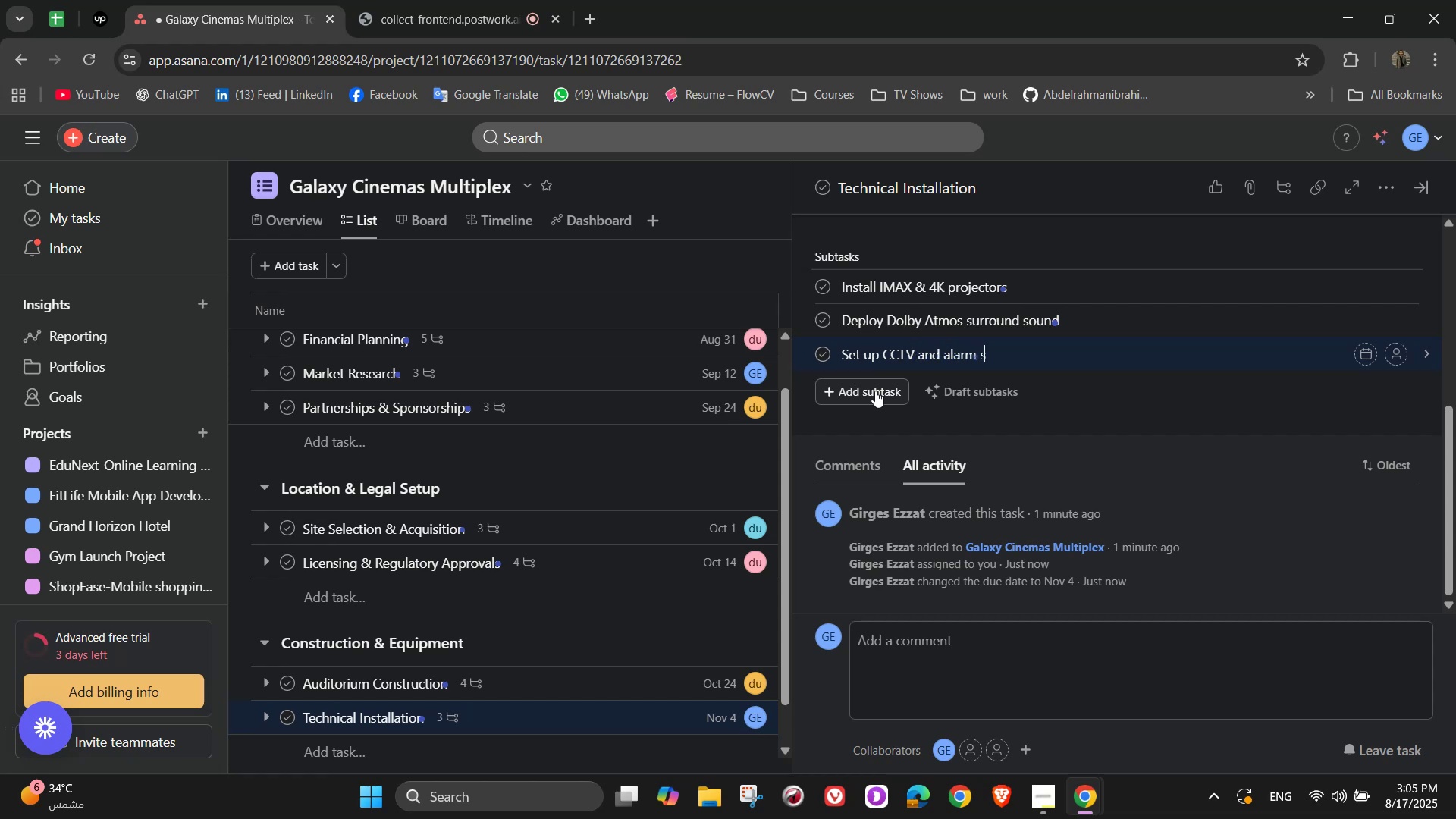 
key(Enter)
 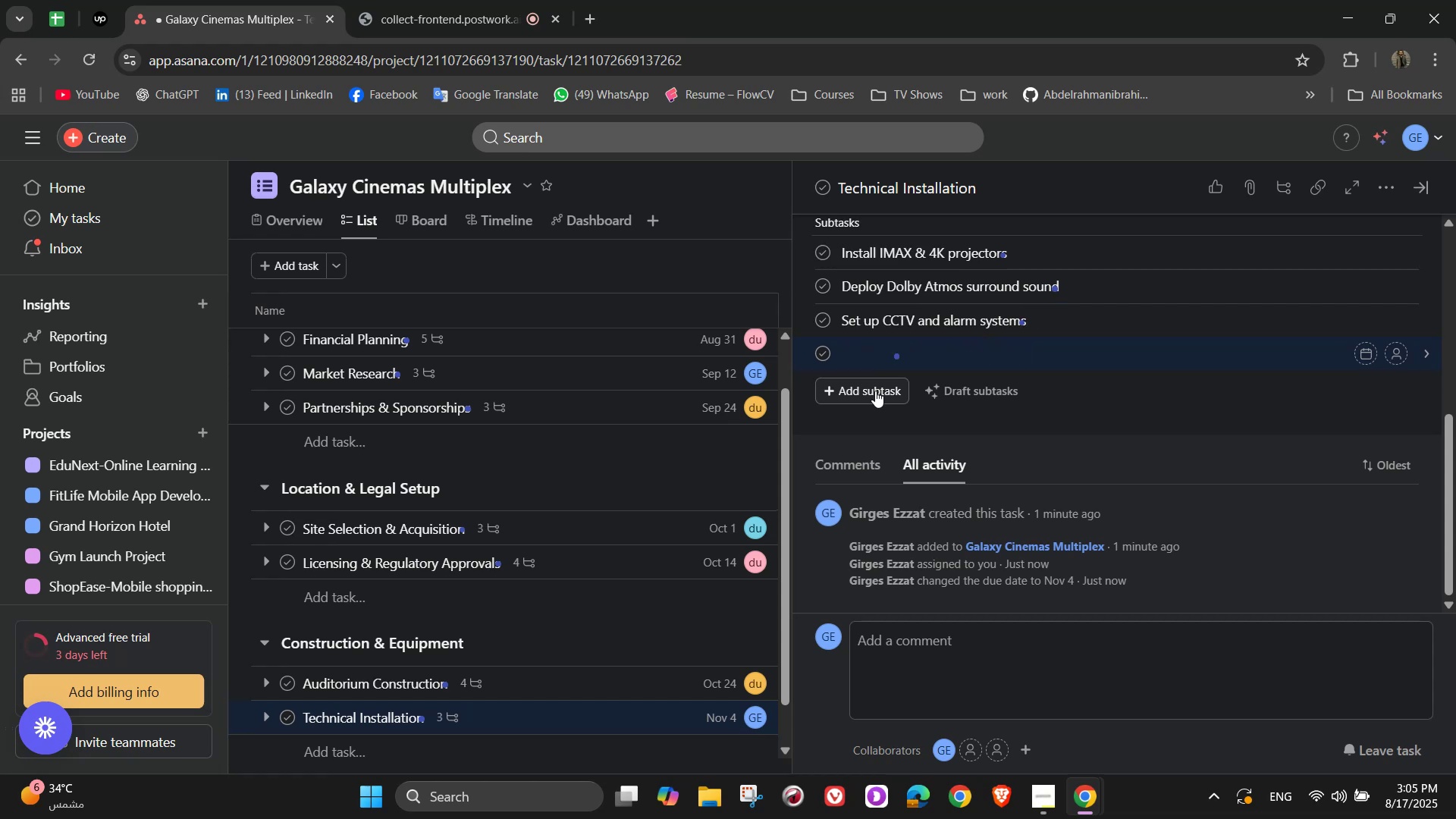 
type(Configure smart ticketing kiosks)
 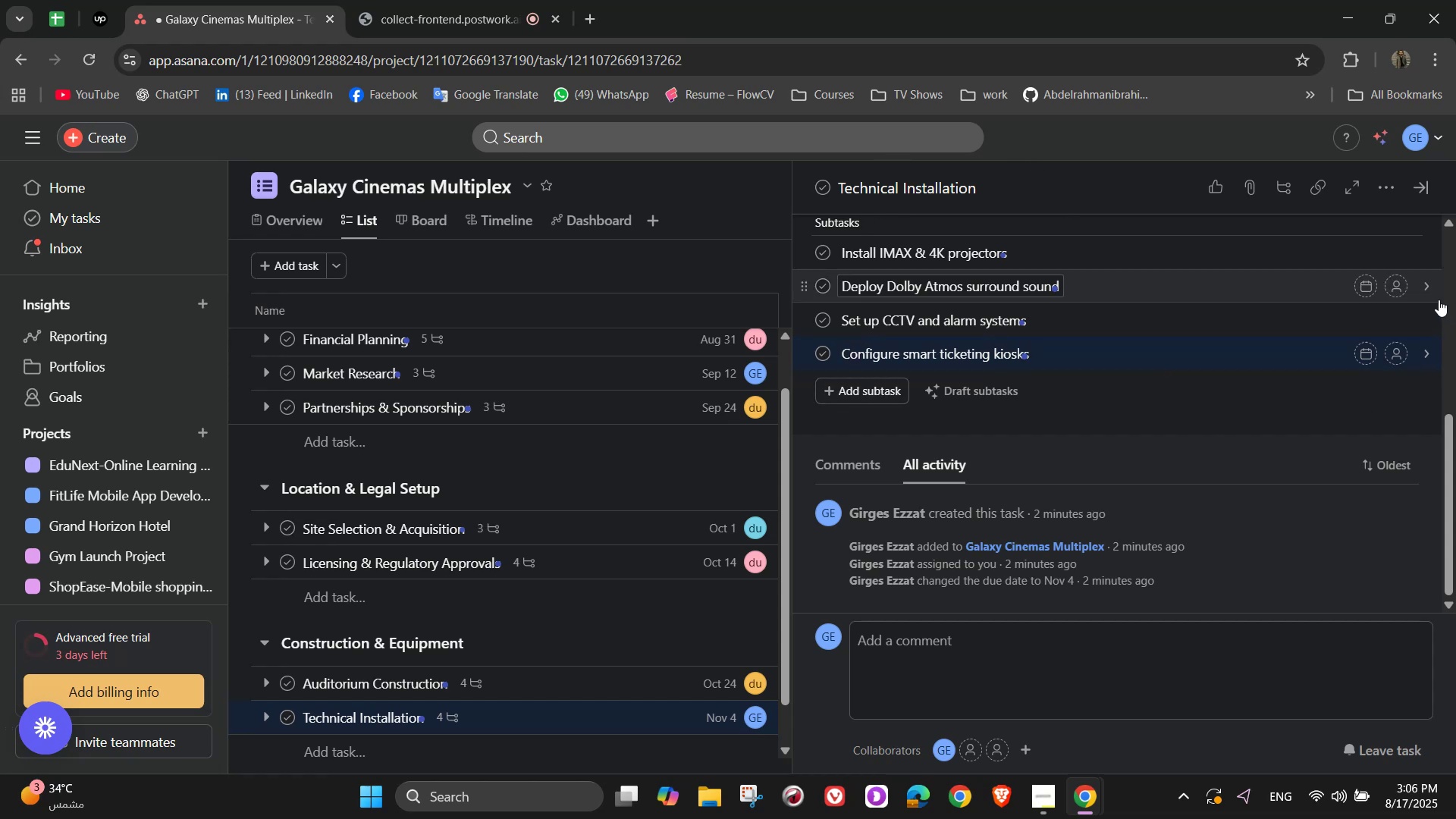 
wait(5.58)
 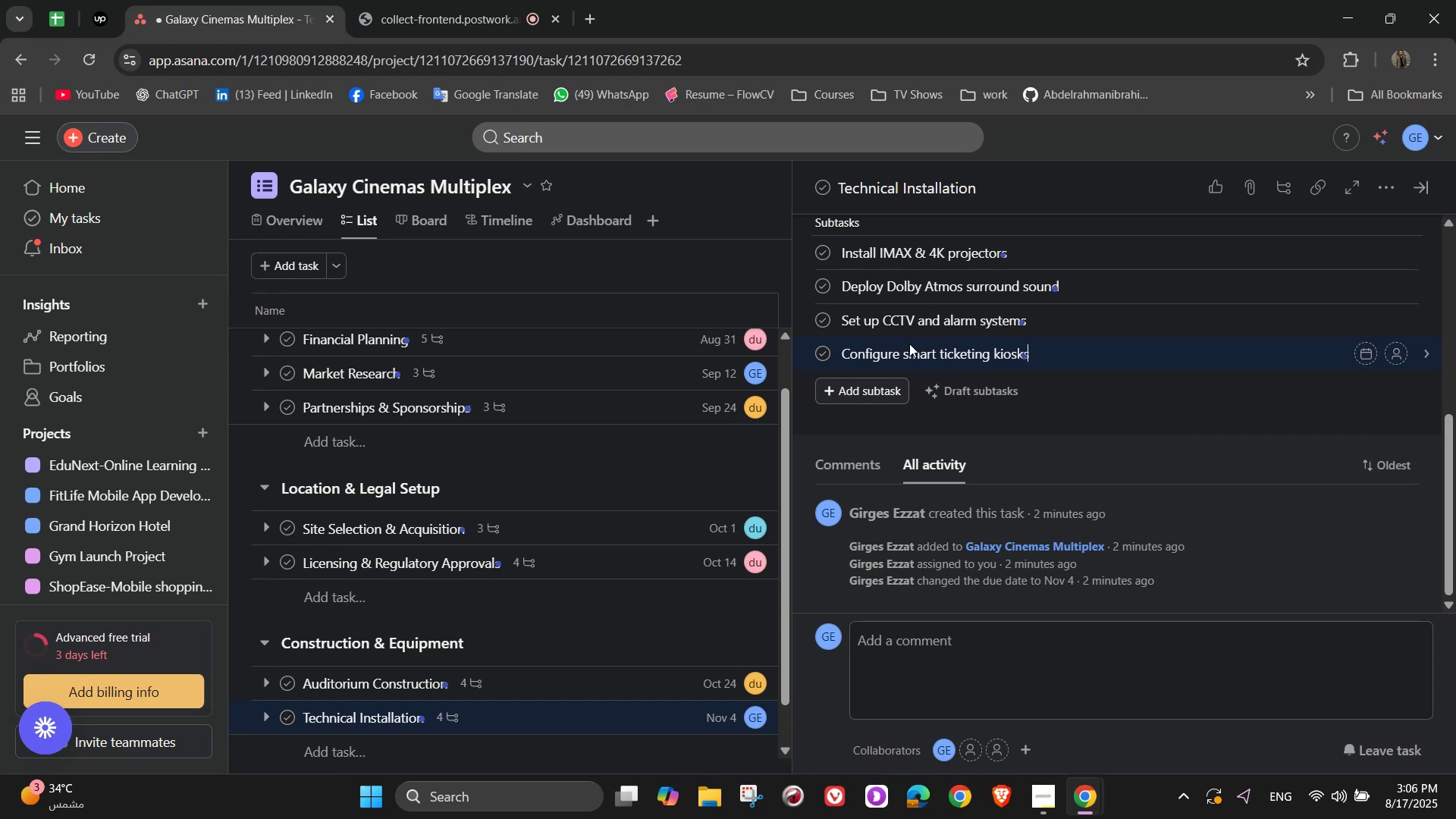 
left_click([1392, 253])
 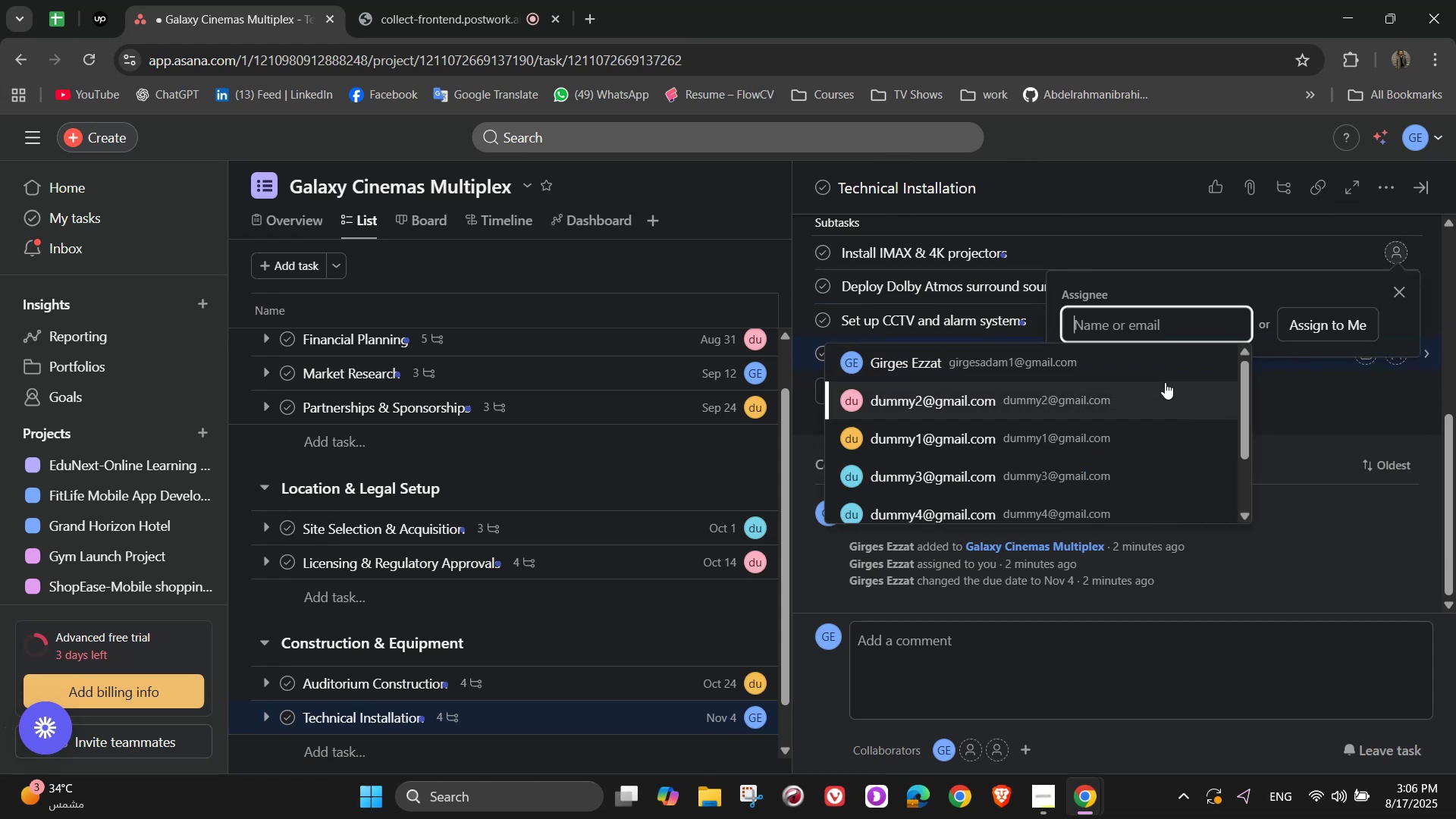 
left_click([1062, 382])
 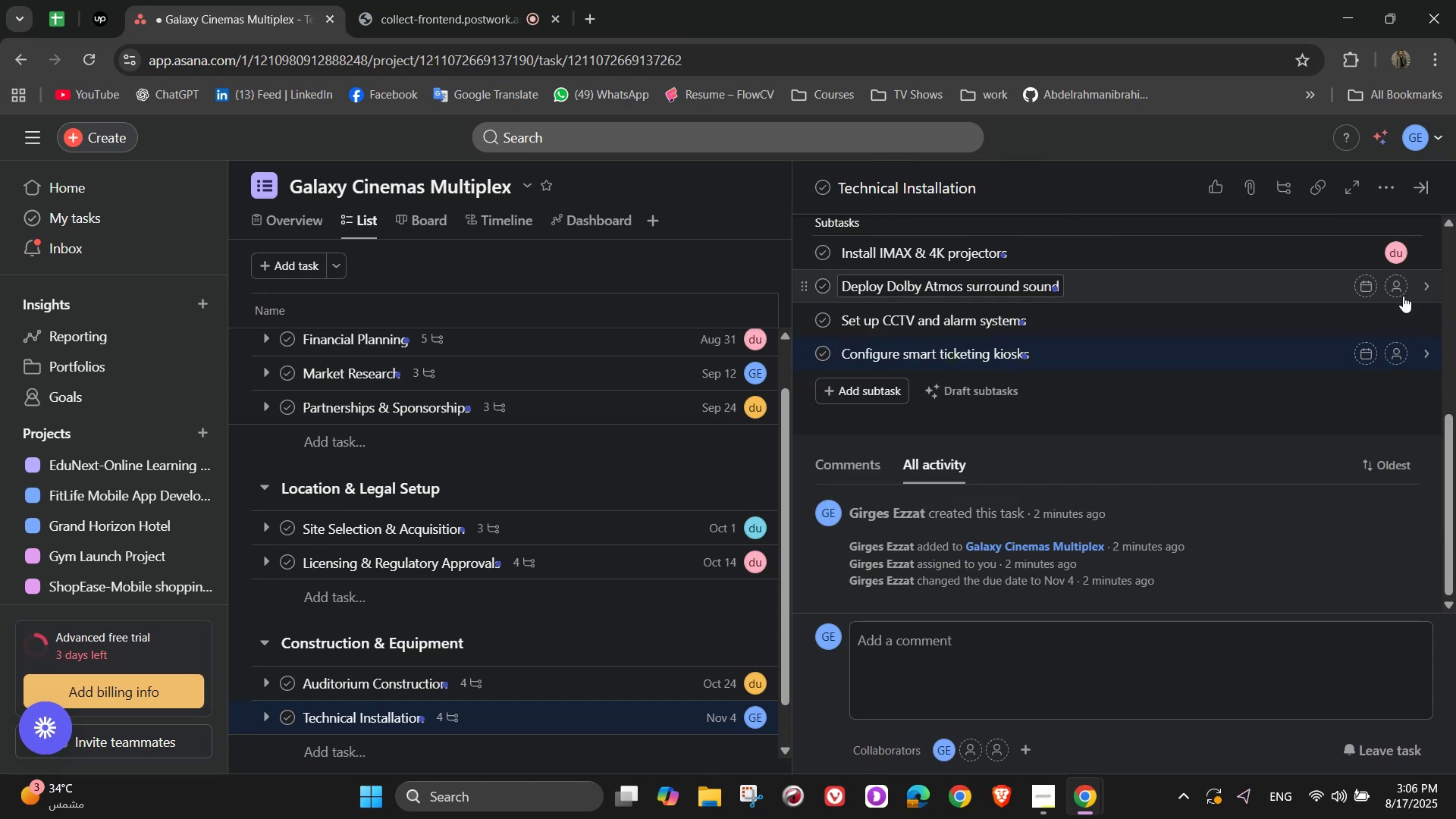 
left_click([1401, 290])
 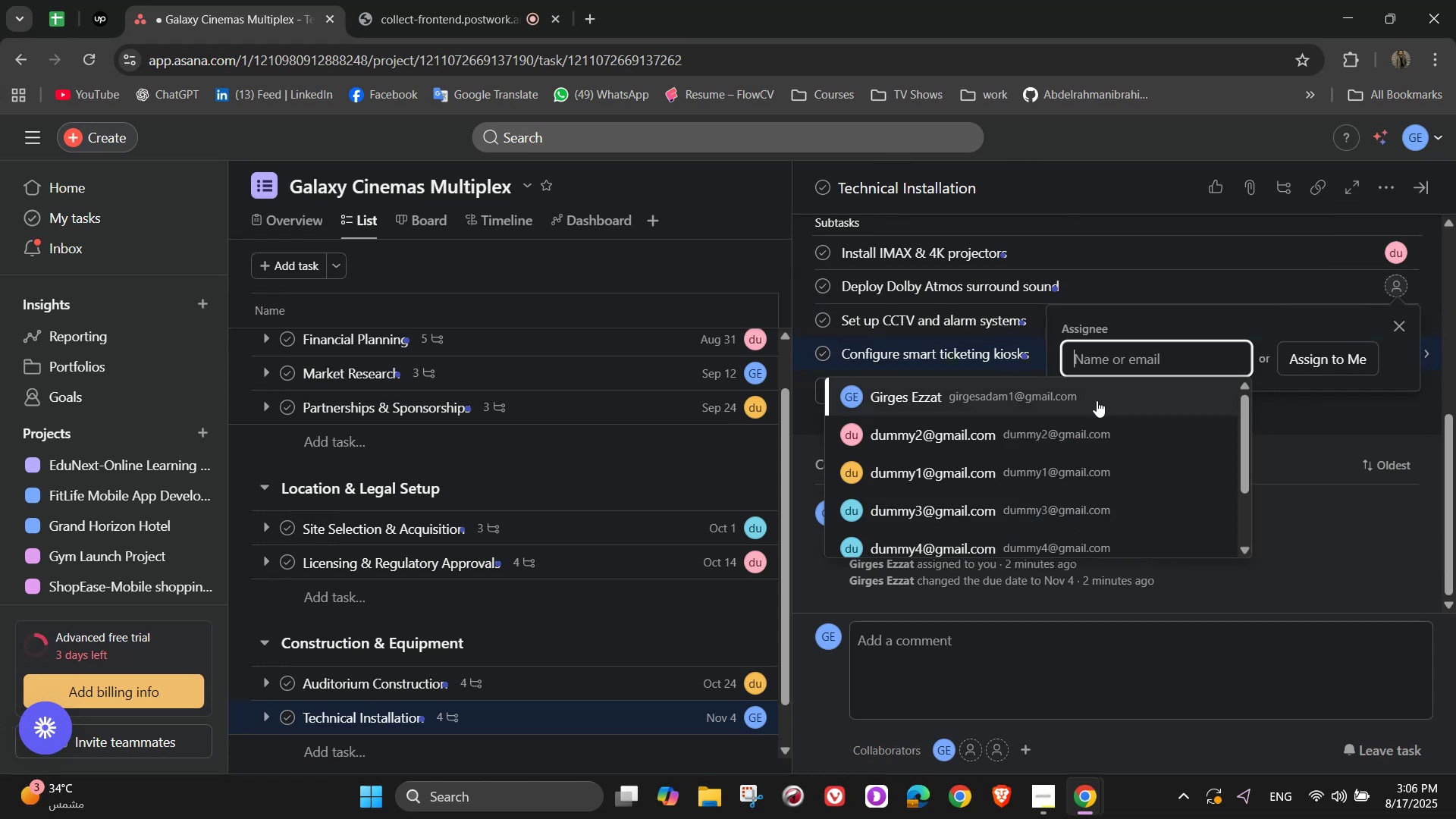 
left_click([1083, 408])
 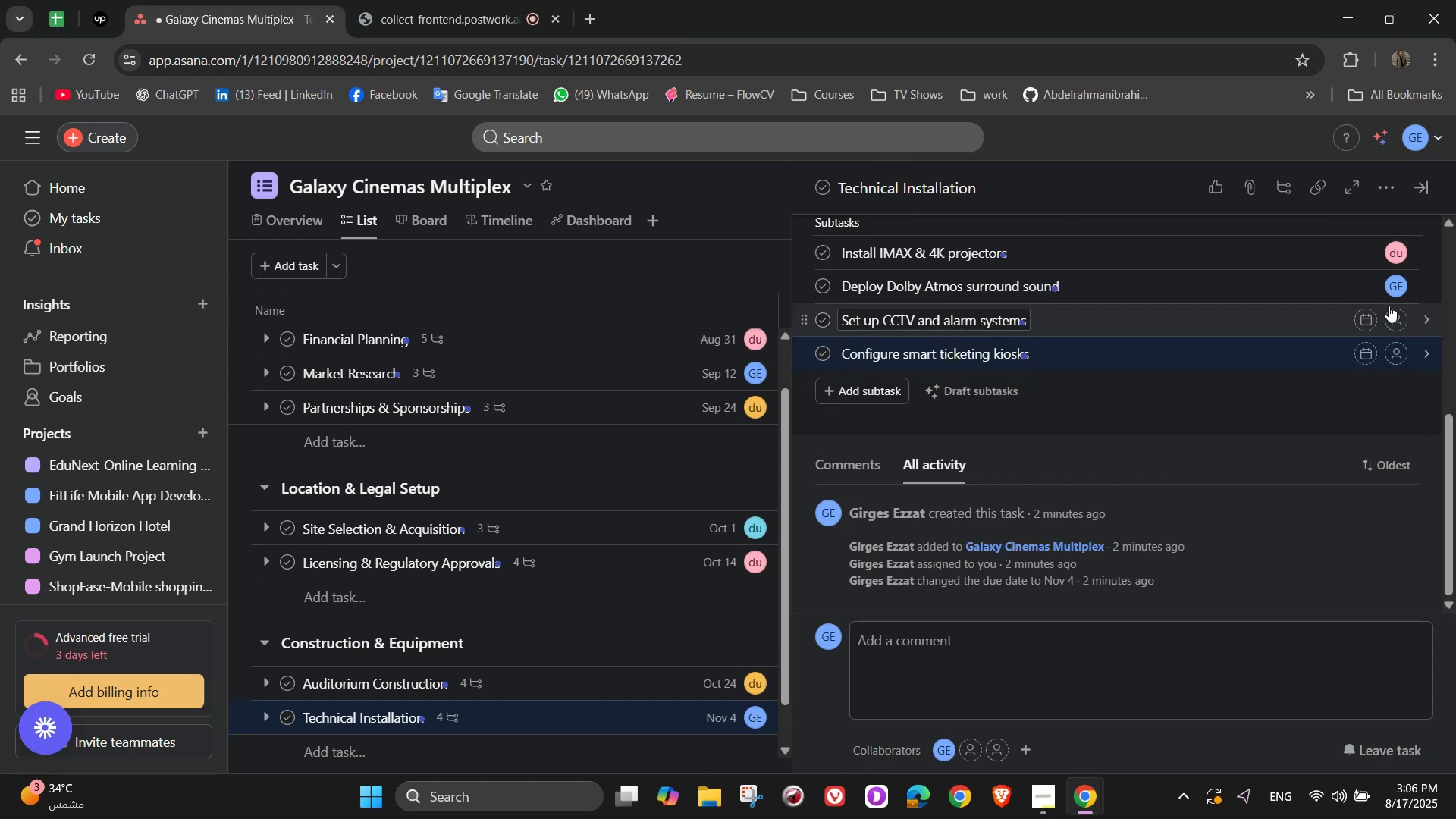 
left_click([1392, 323])
 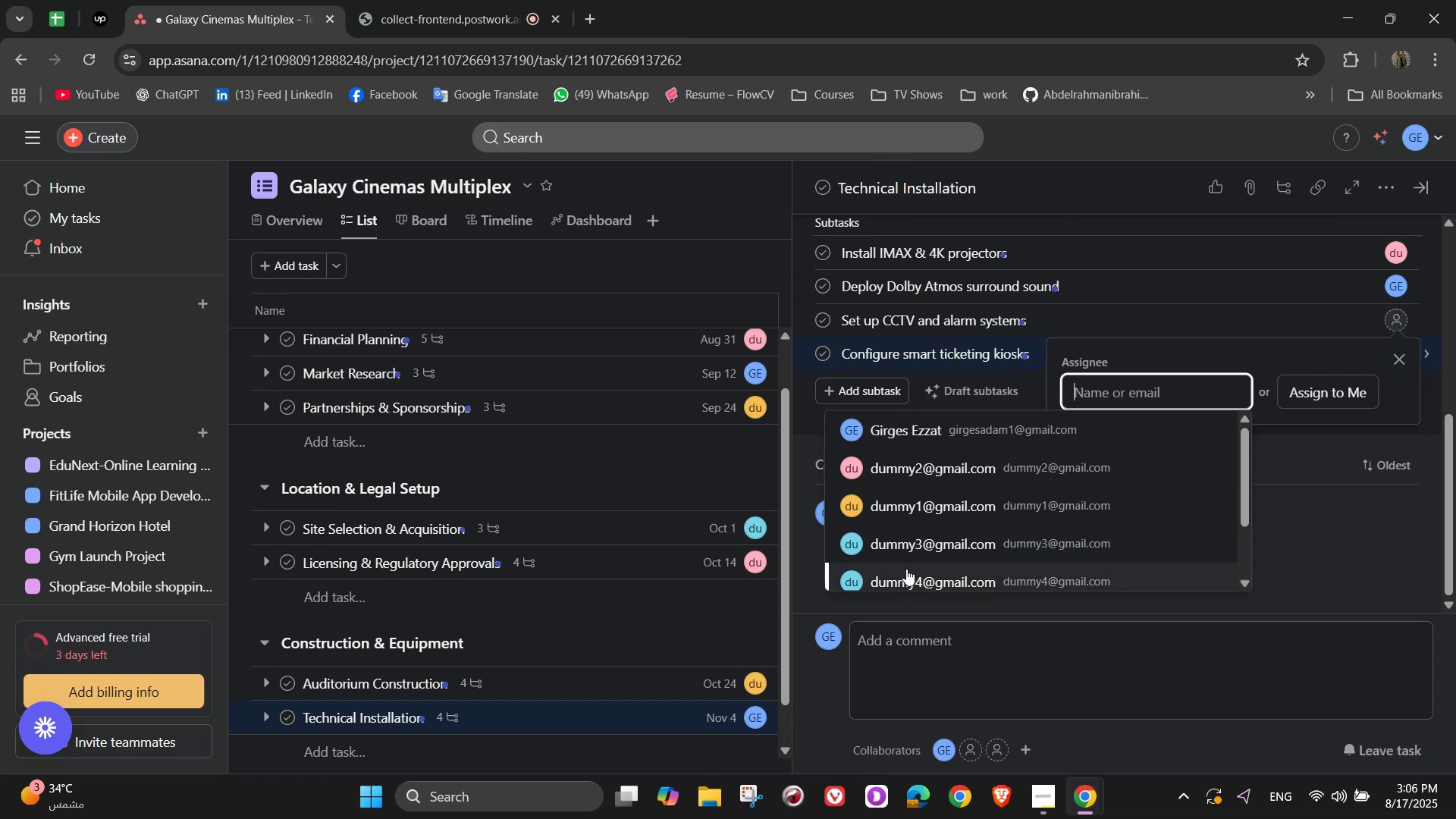 
left_click([912, 531])
 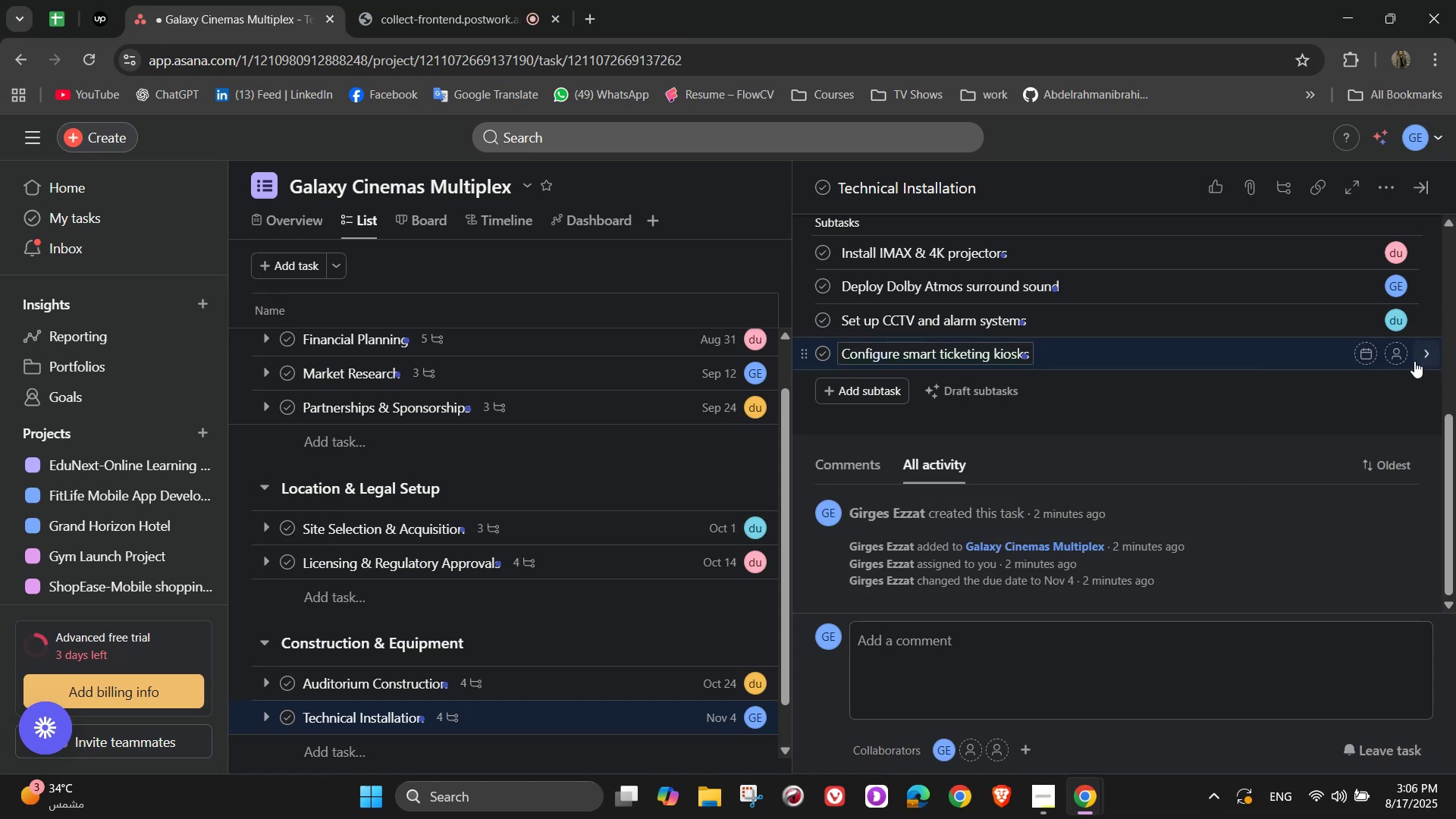 
left_click([1401, 356])
 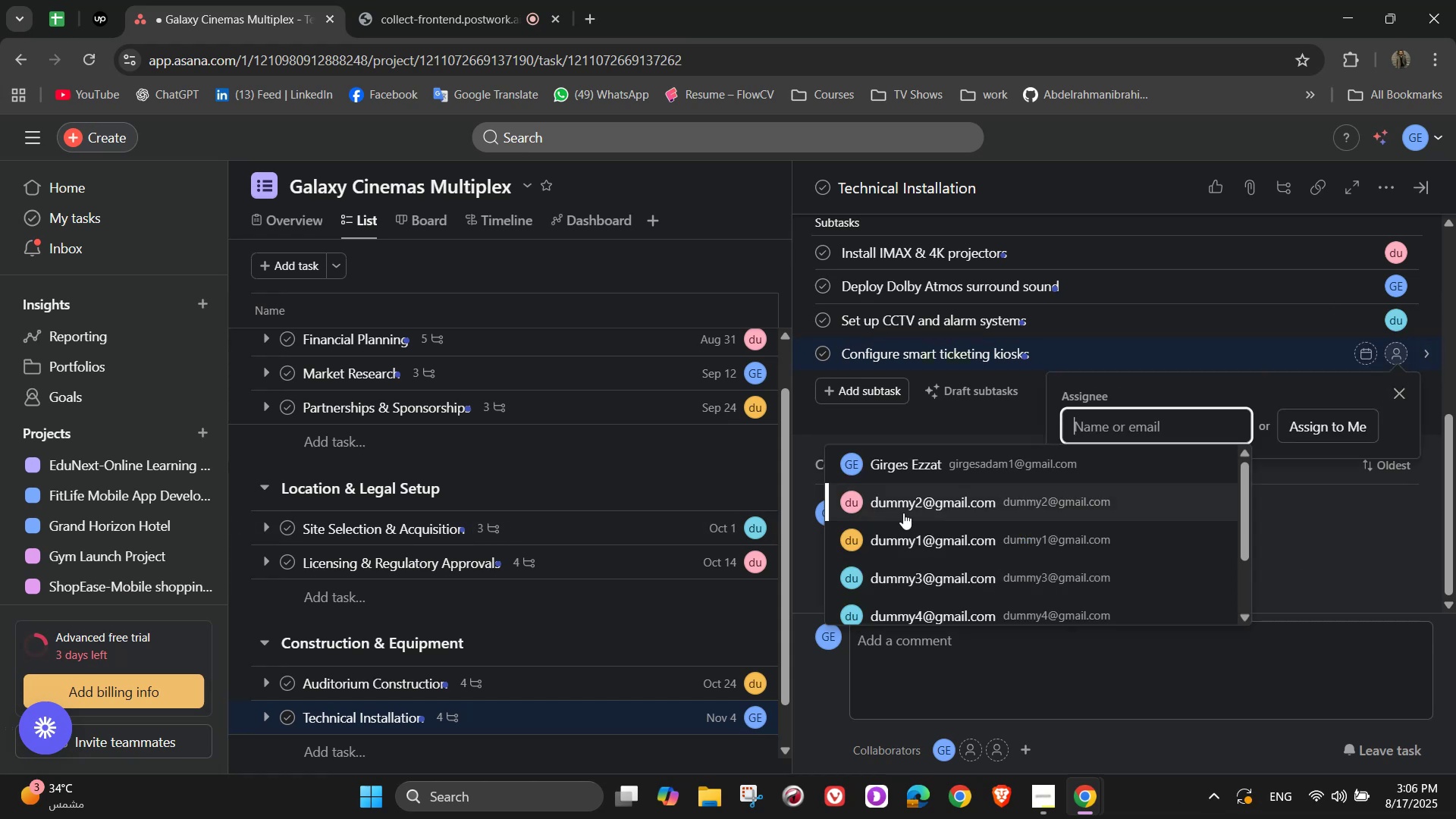 
scroll: coordinate [999, 515], scroll_direction: up, amount: 5.0
 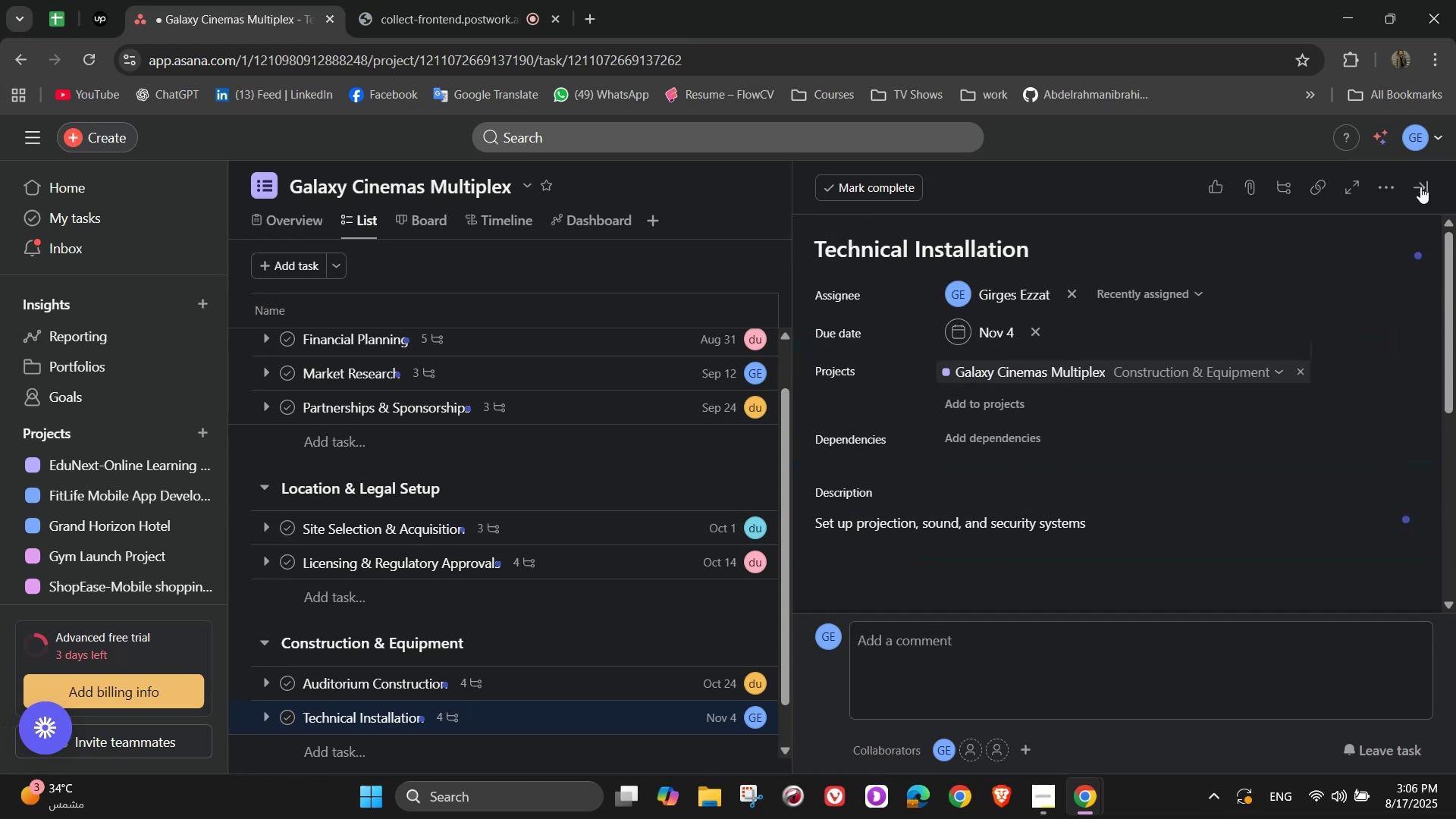 
left_click([1420, 192])
 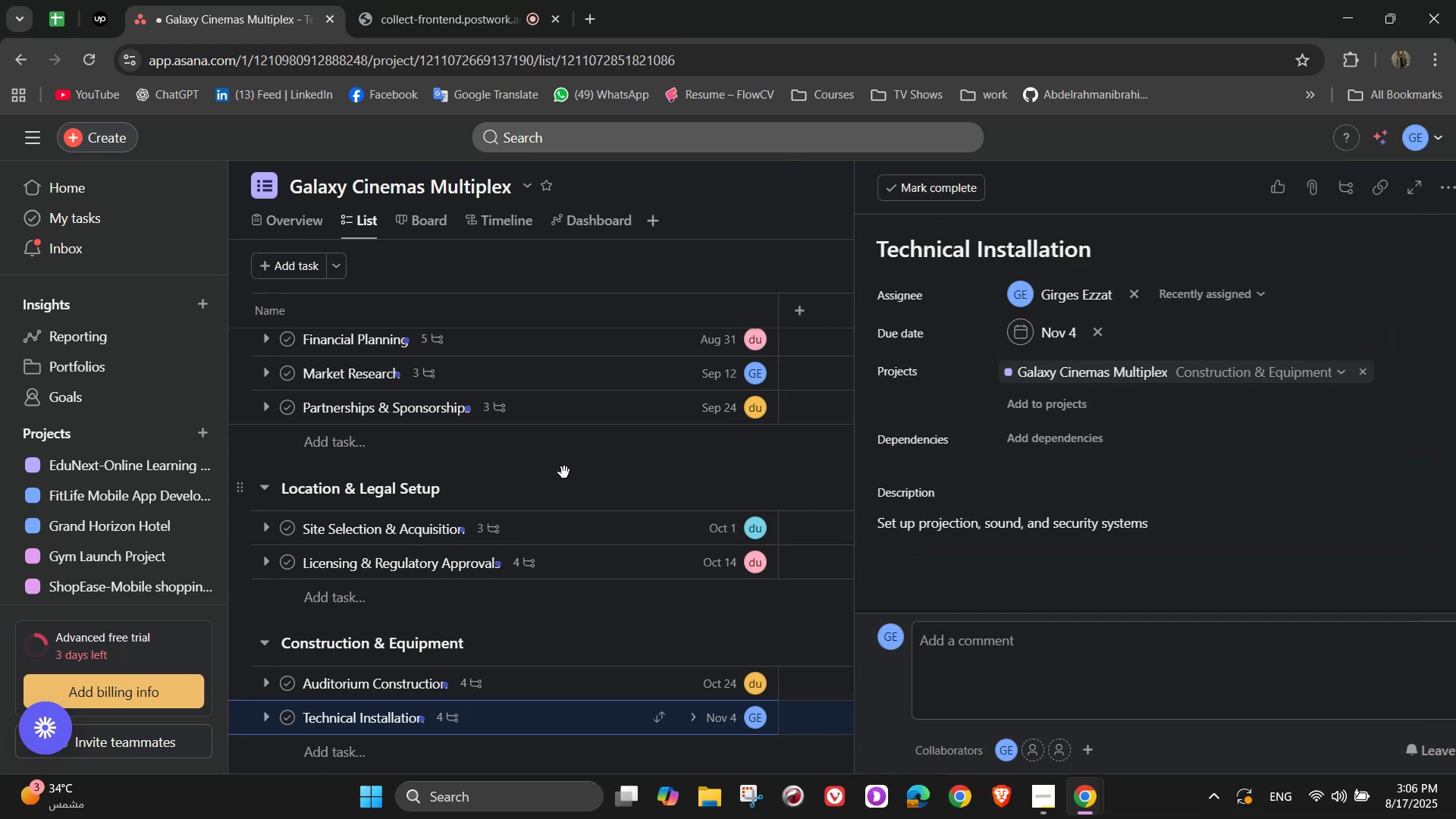 
scroll: coordinate [565, 488], scroll_direction: down, amount: 2.0
 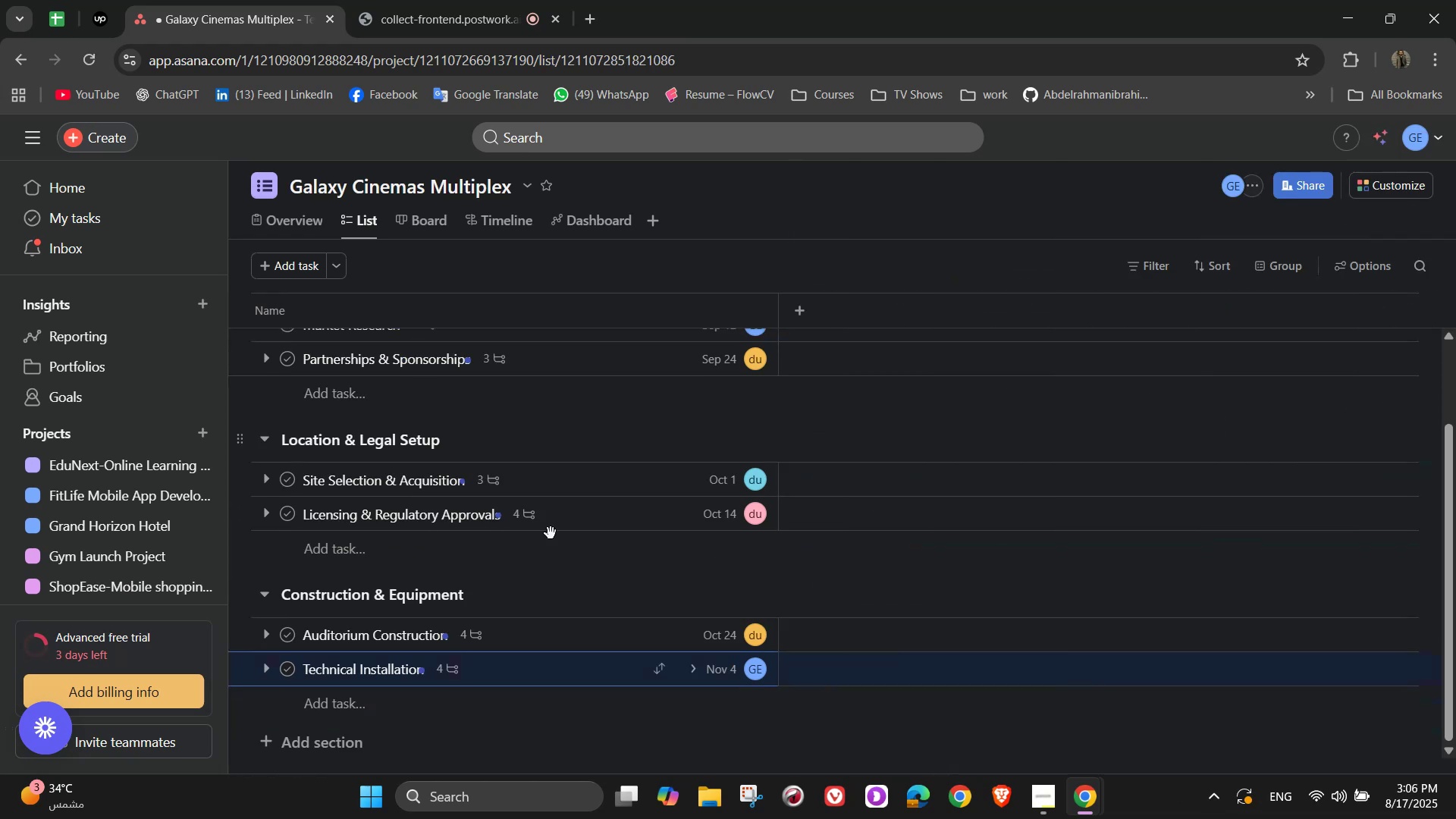 
mouse_move([464, 629])
 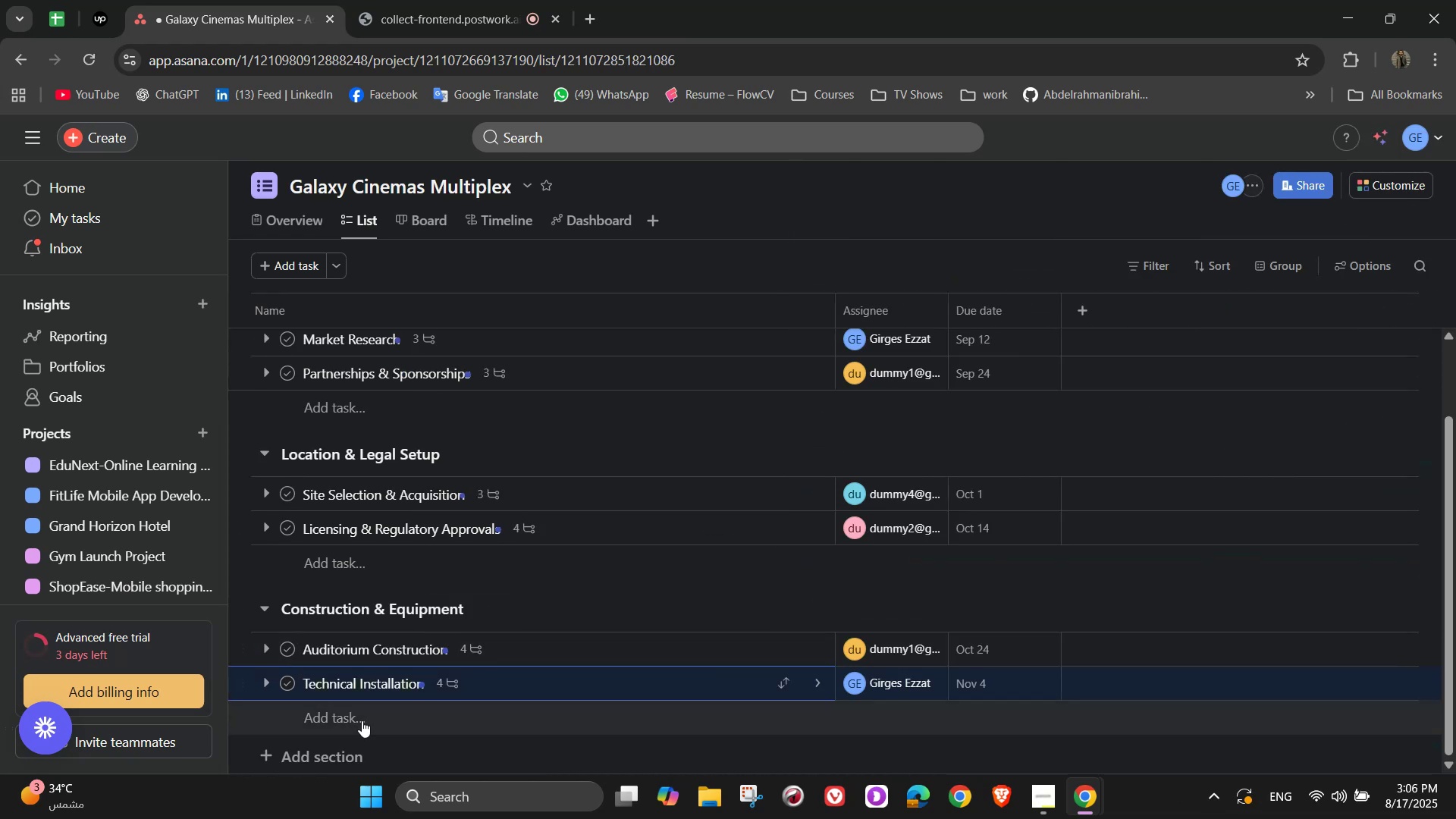 
left_click([360, 720])
 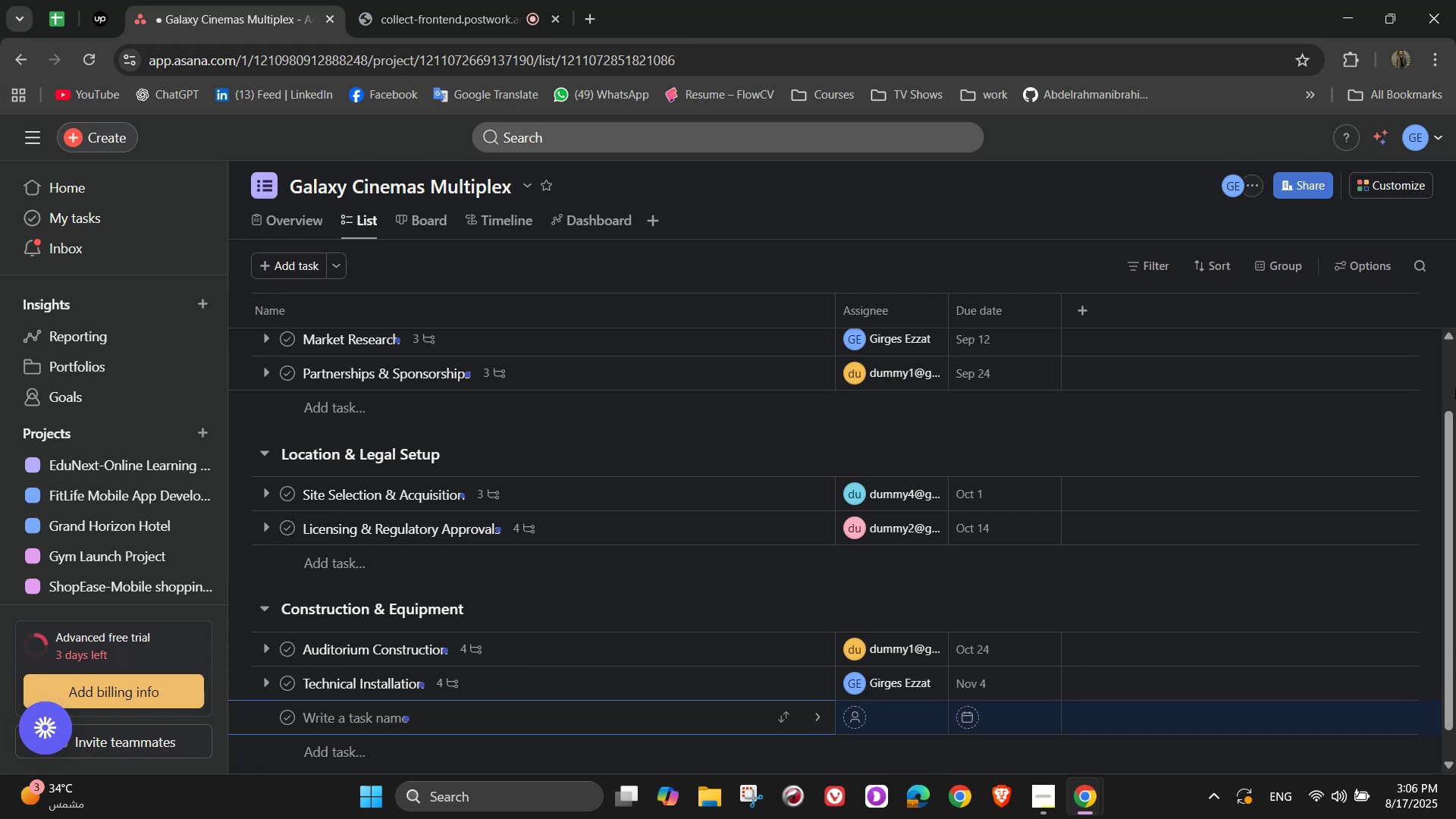 
type(Concession)
 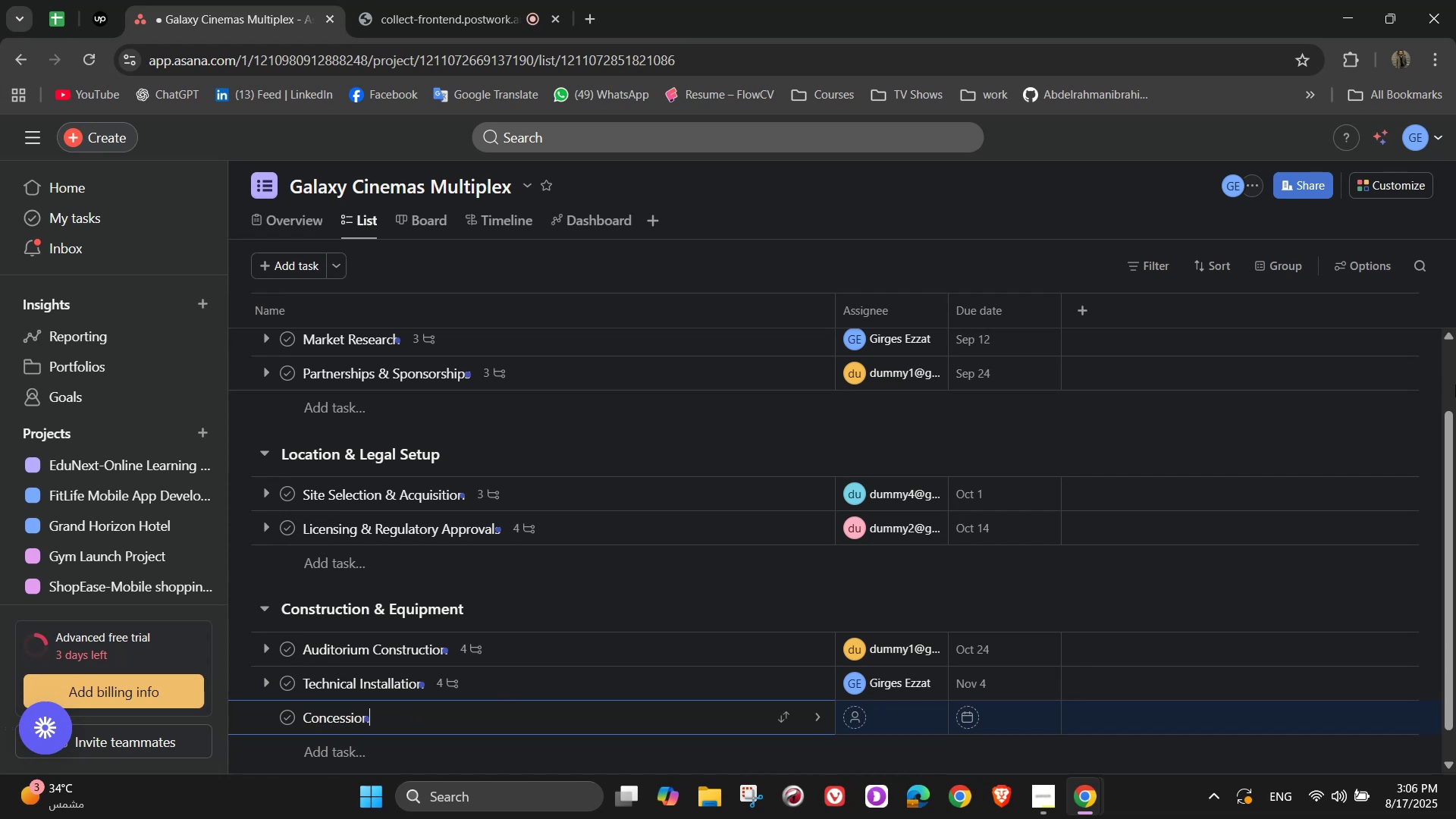 
type( & Facilities Setup)
 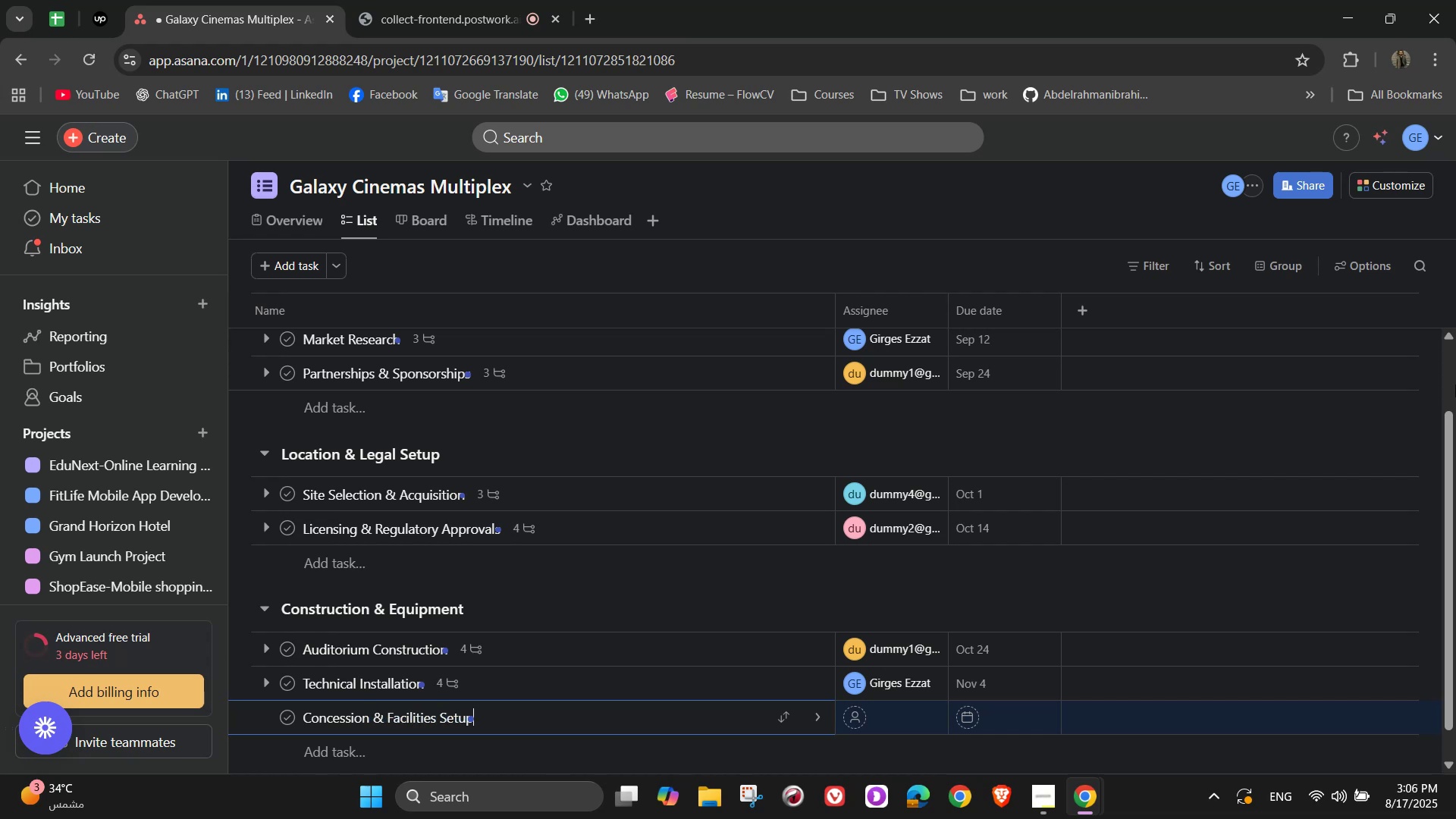 
left_click([813, 724])
 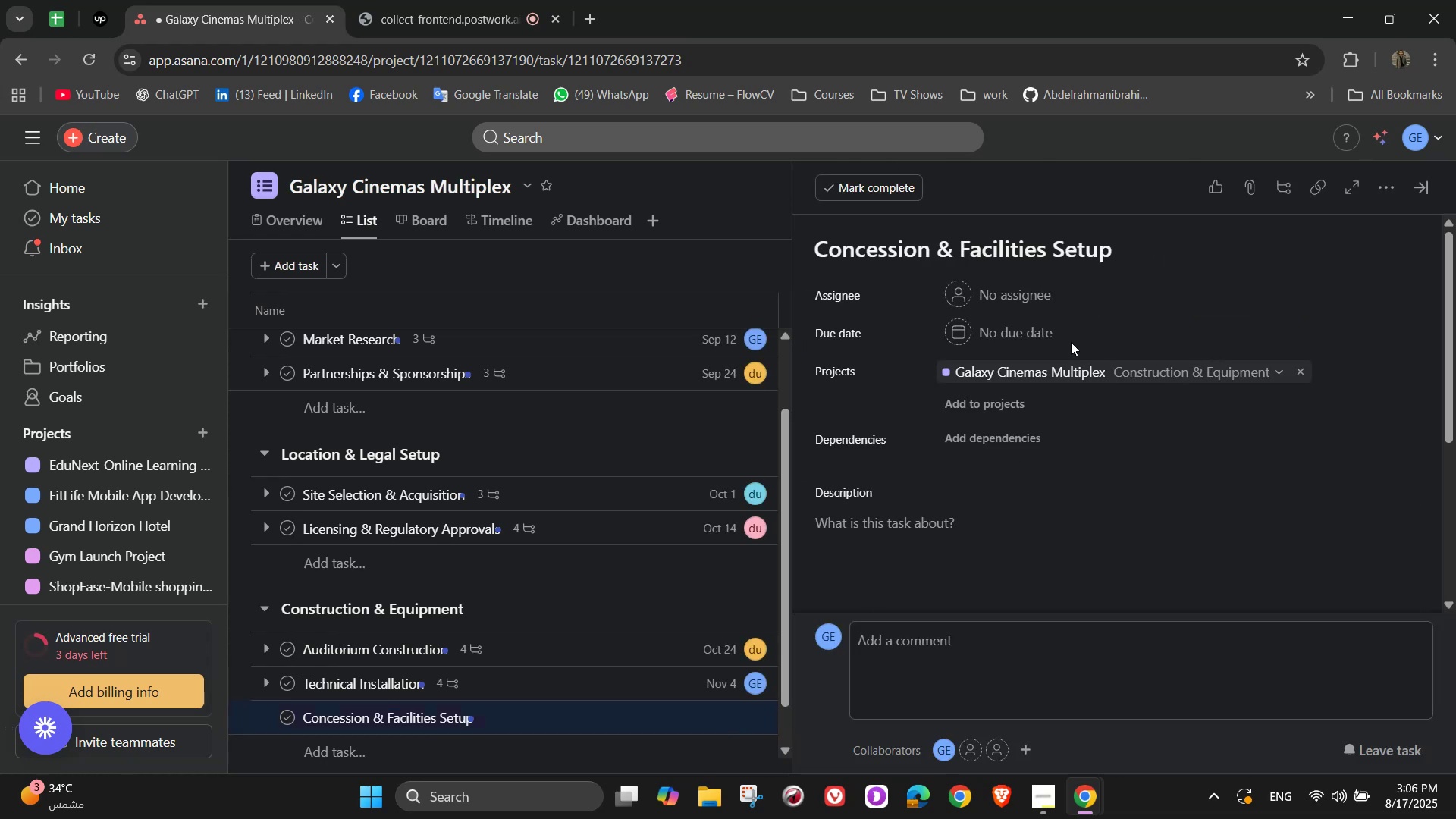 
left_click([965, 284])
 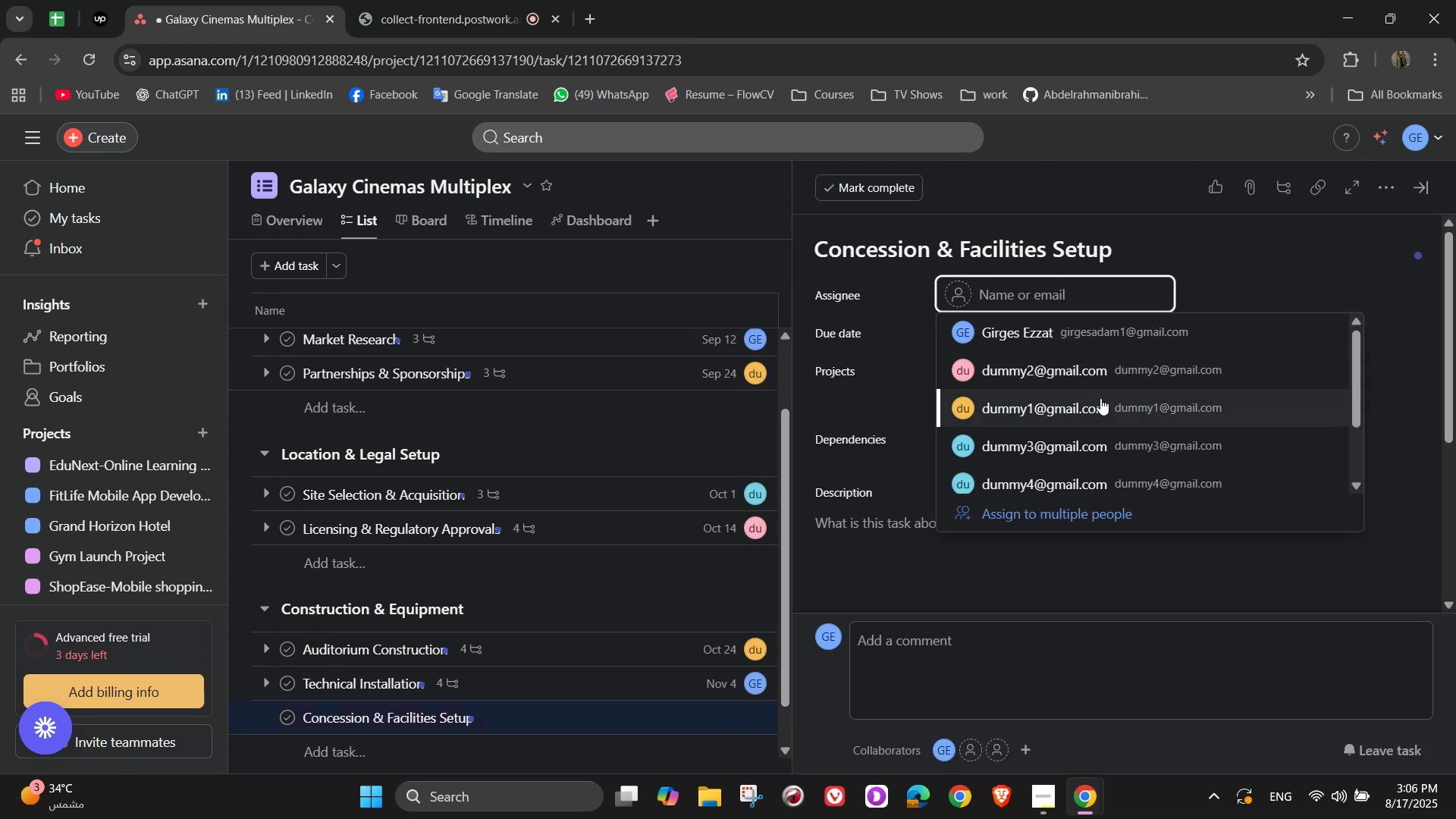 
wait(5.29)
 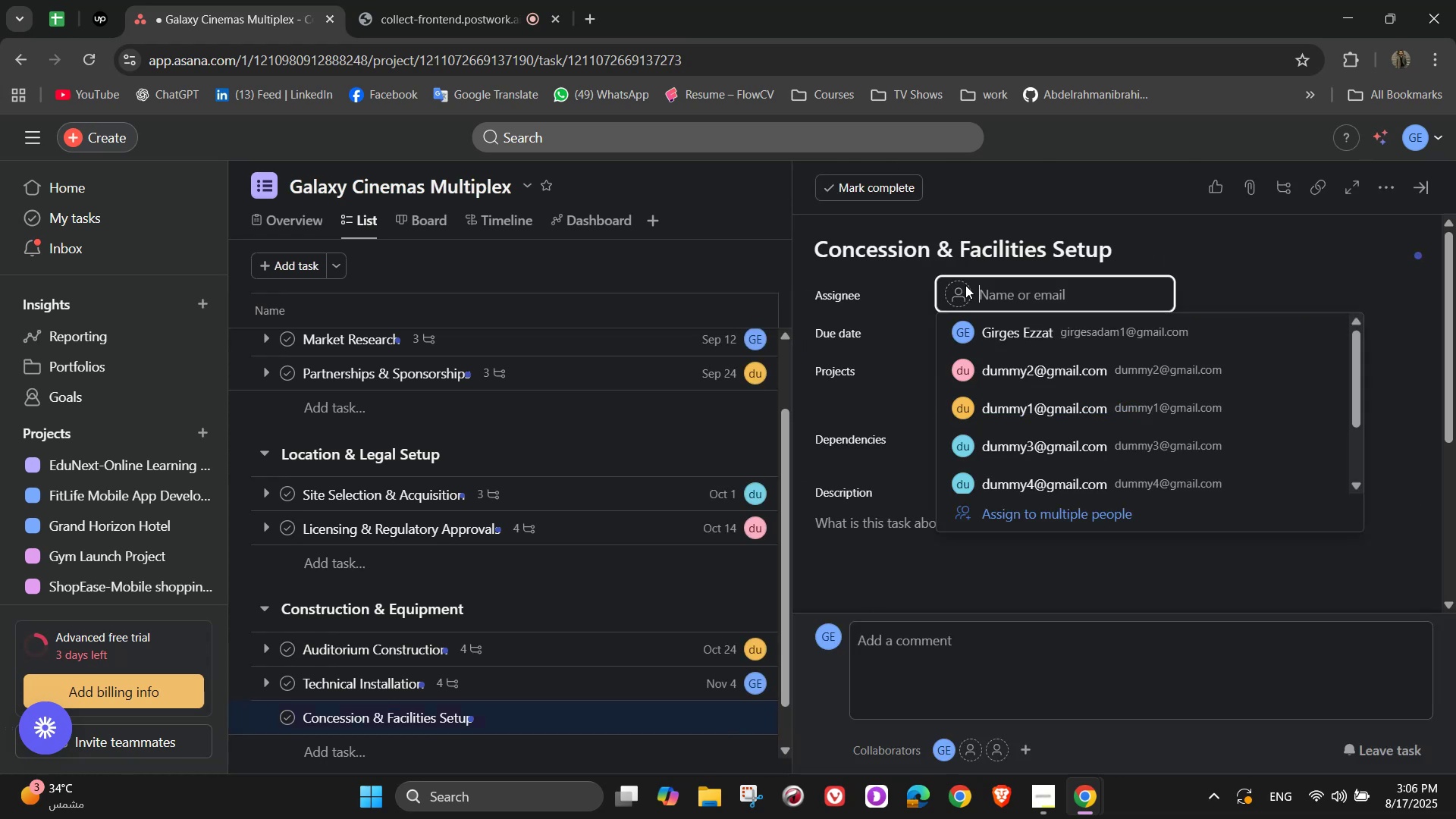 
left_click([1106, 366])
 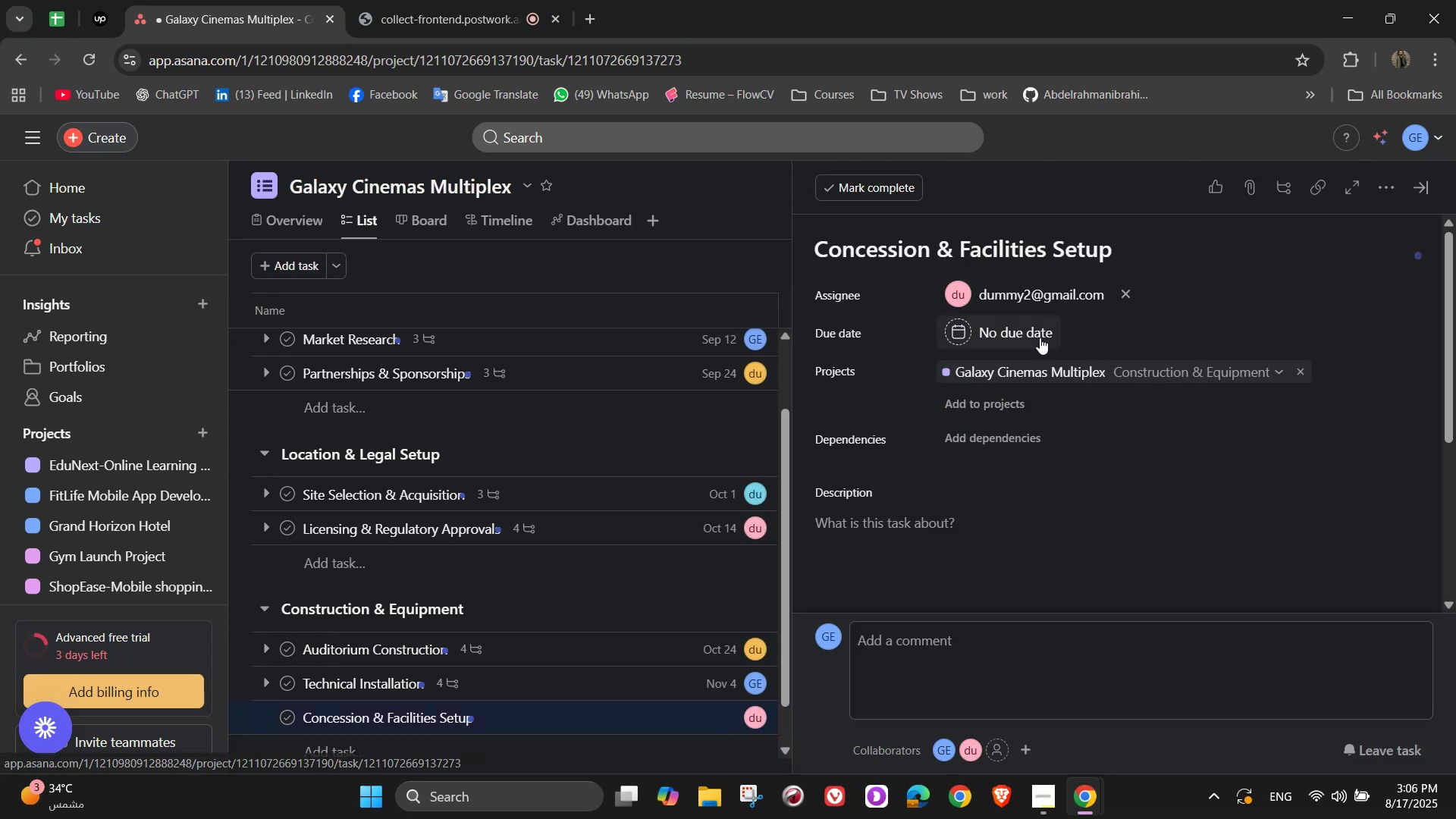 
left_click([1023, 333])
 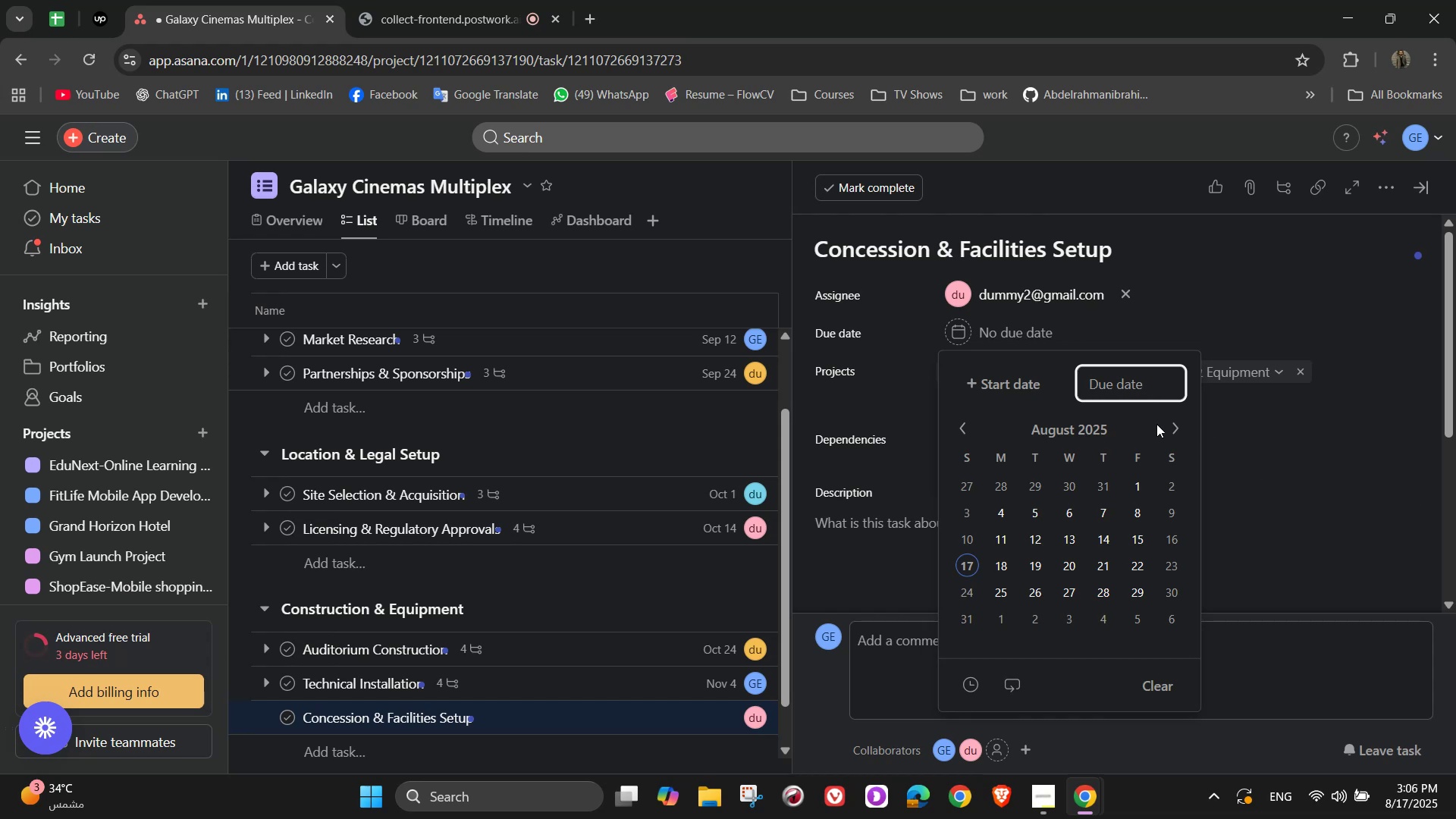 
double_click([1180, 432])
 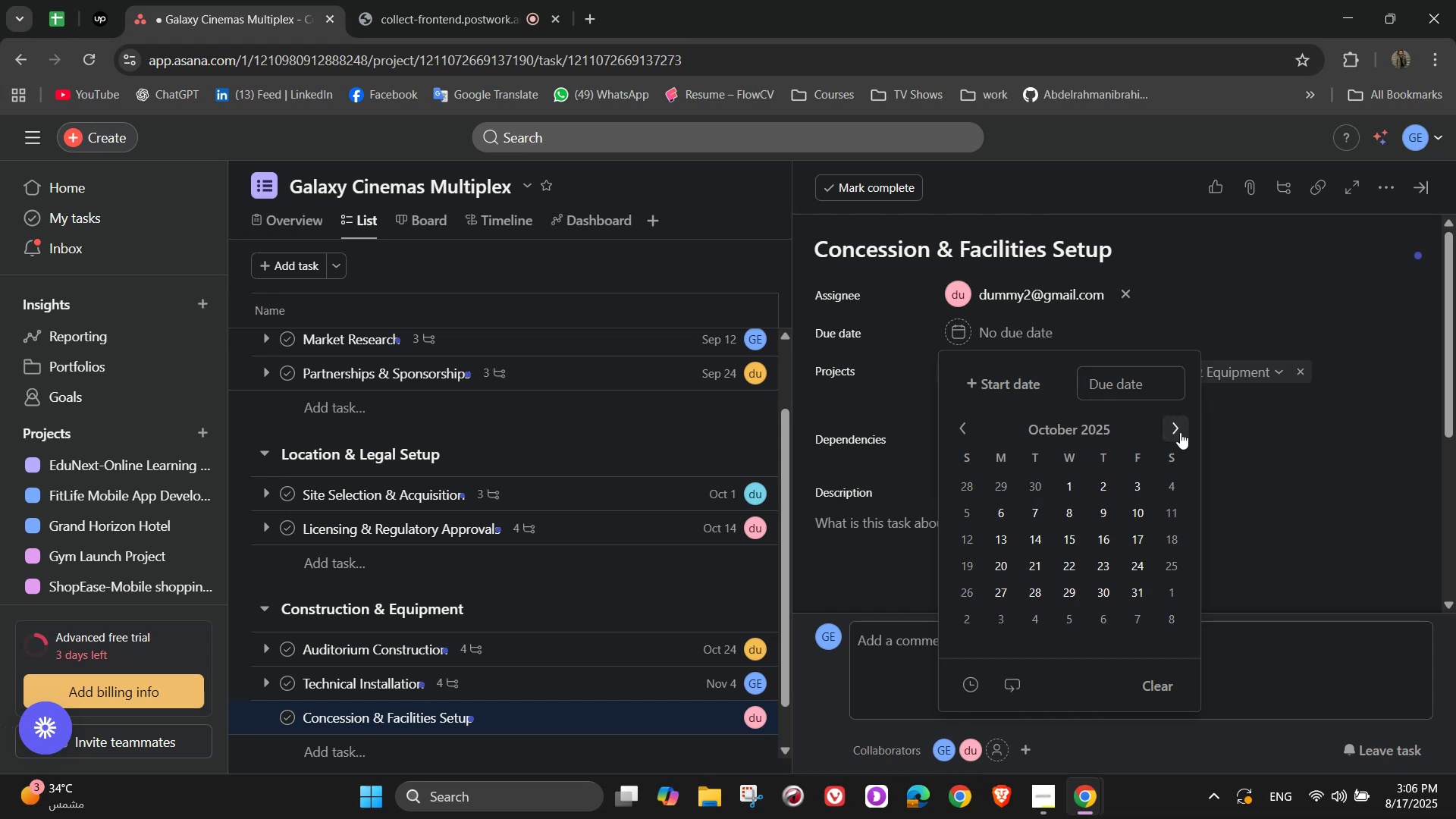 
left_click([1180, 432])
 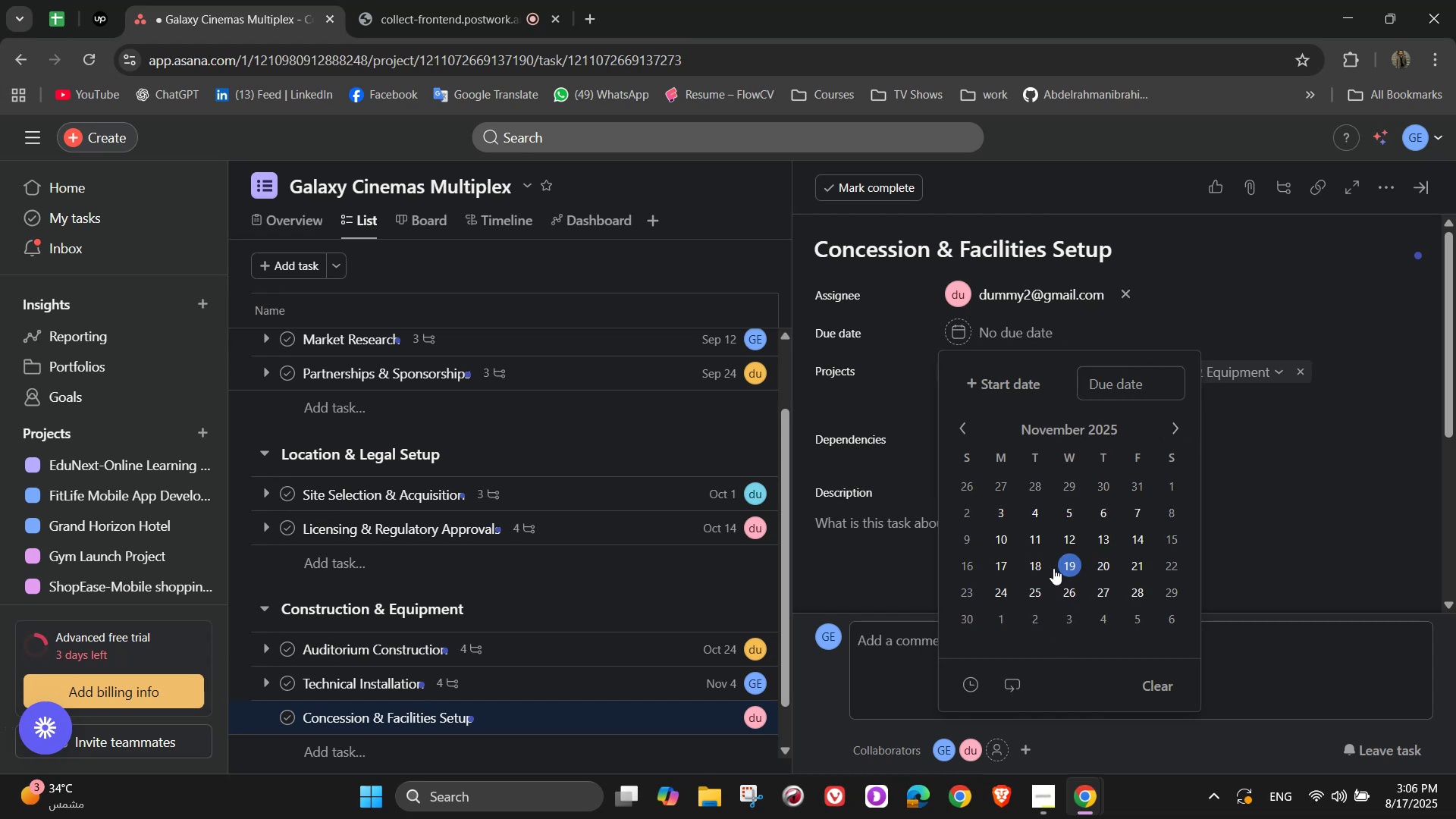 
left_click([1009, 560])
 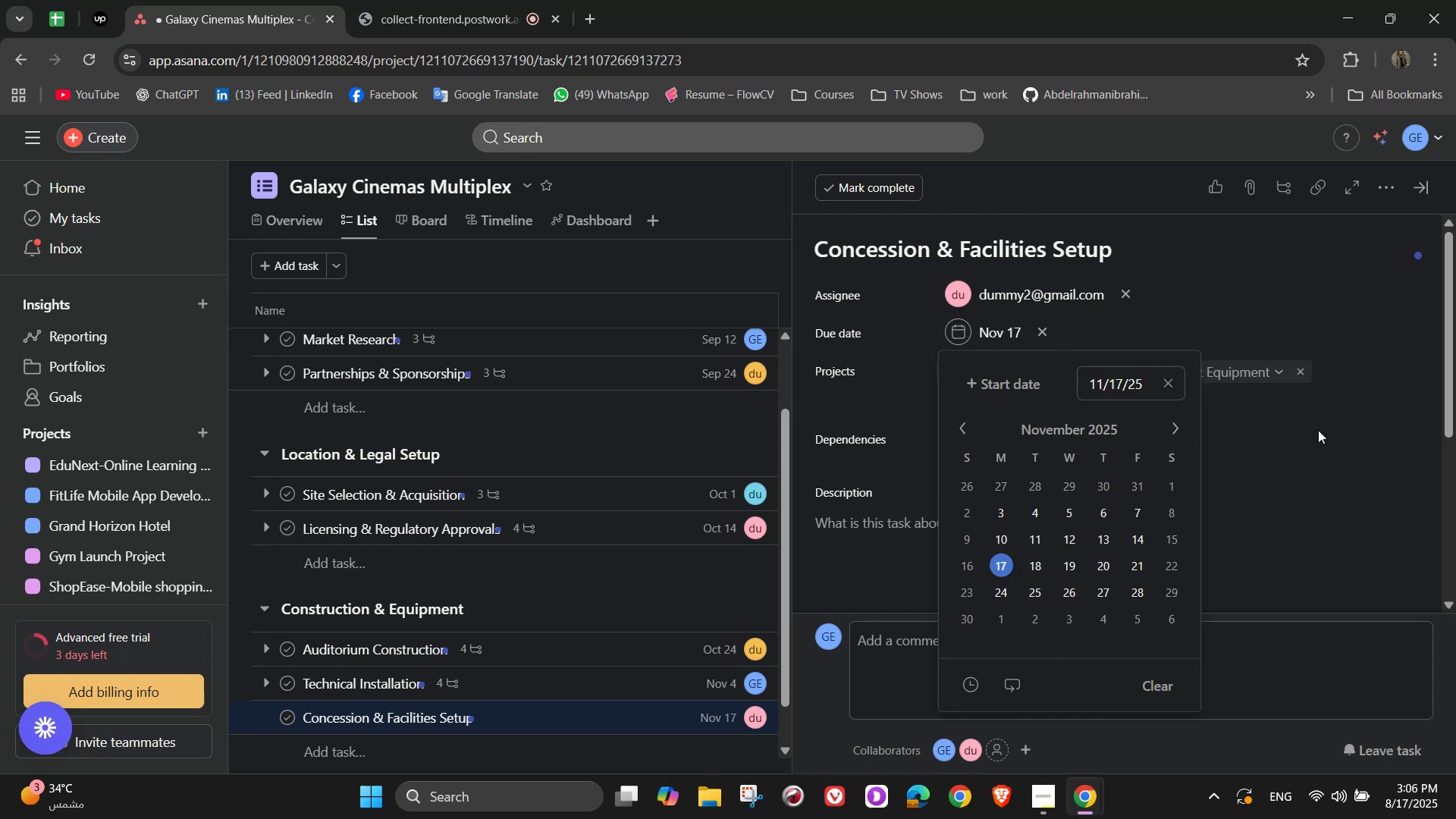 
left_click([1319, 430])
 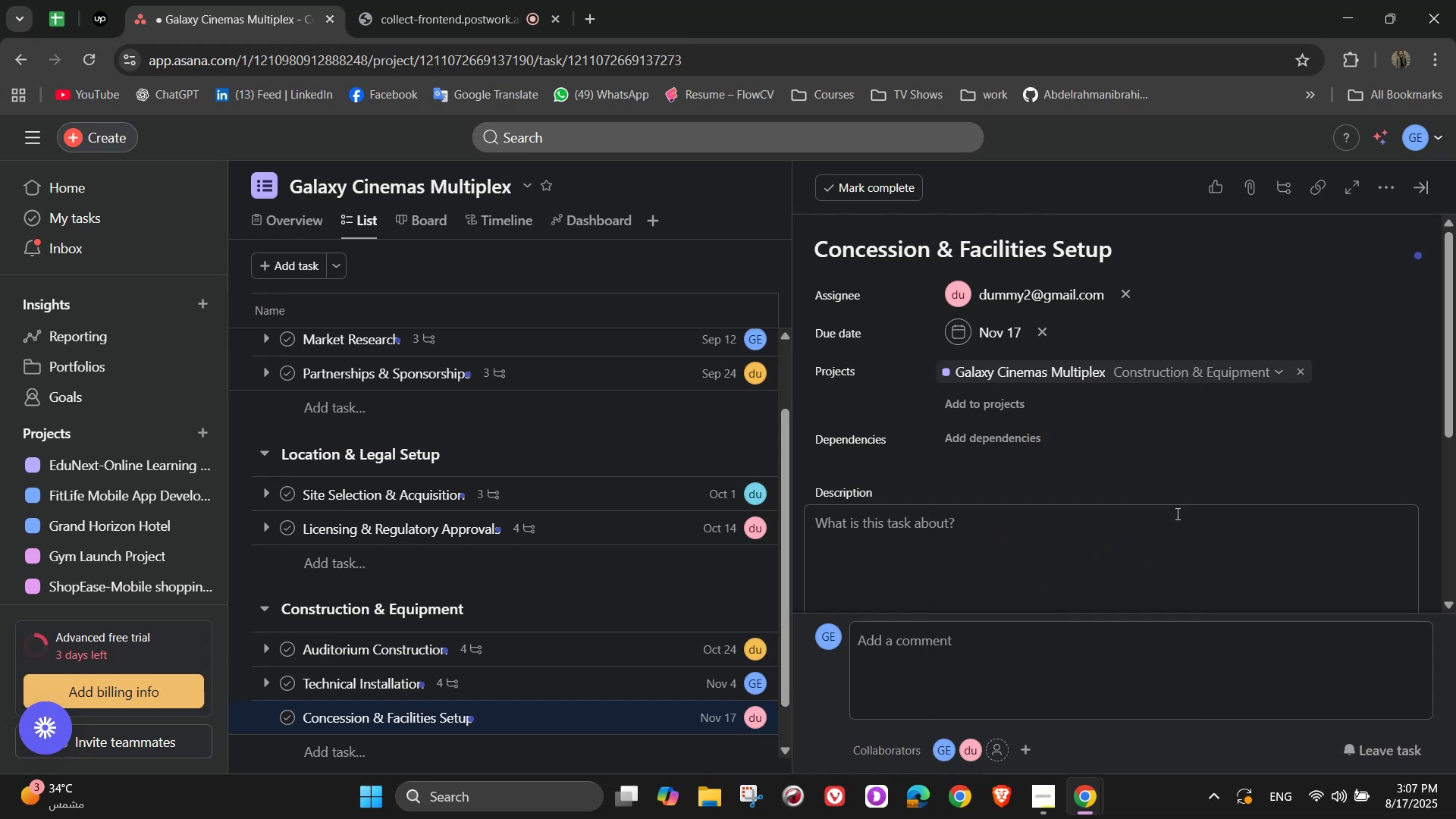 
left_click([1176, 514])
 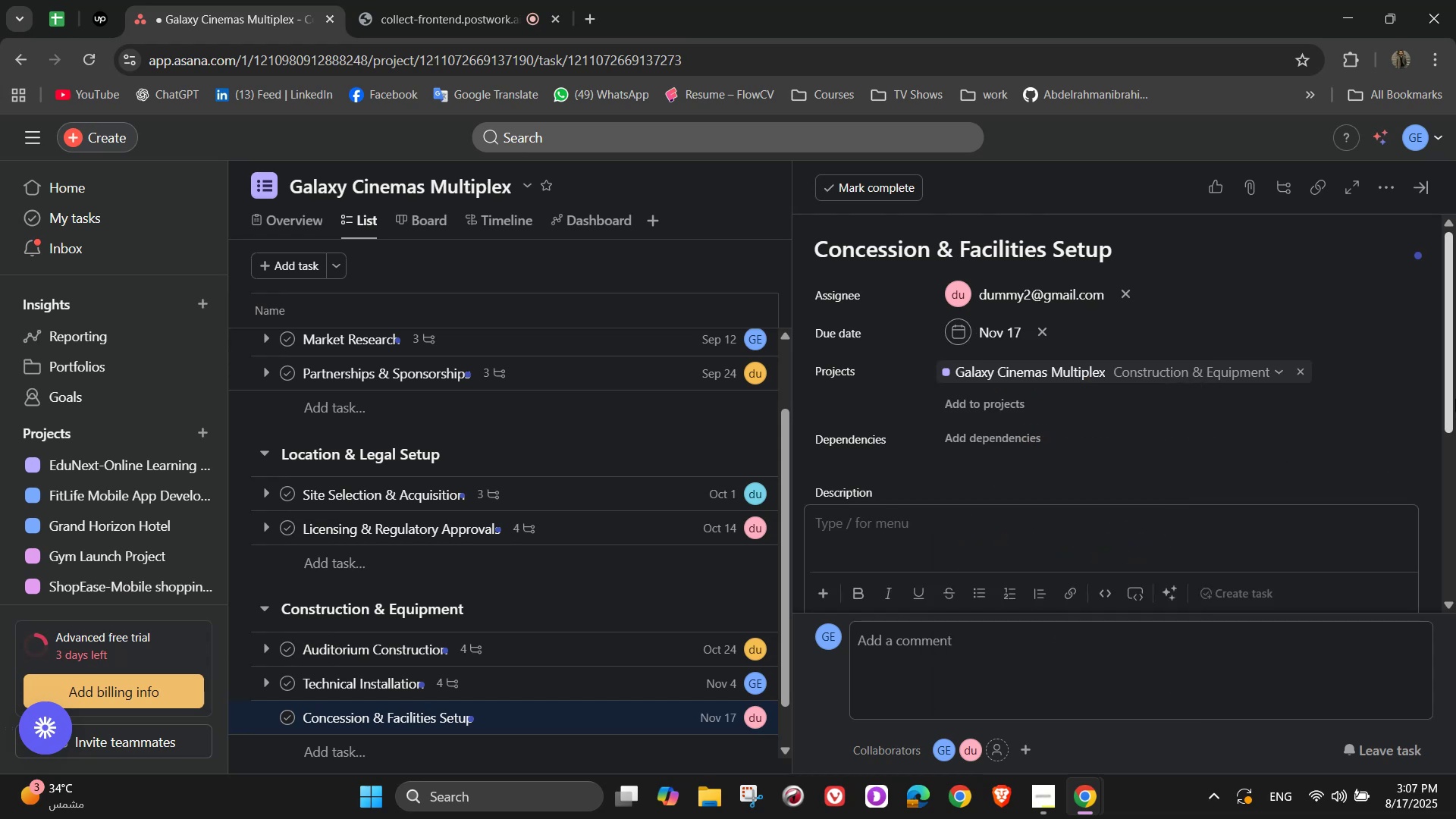 
type(Create appealing food and customer service are)
 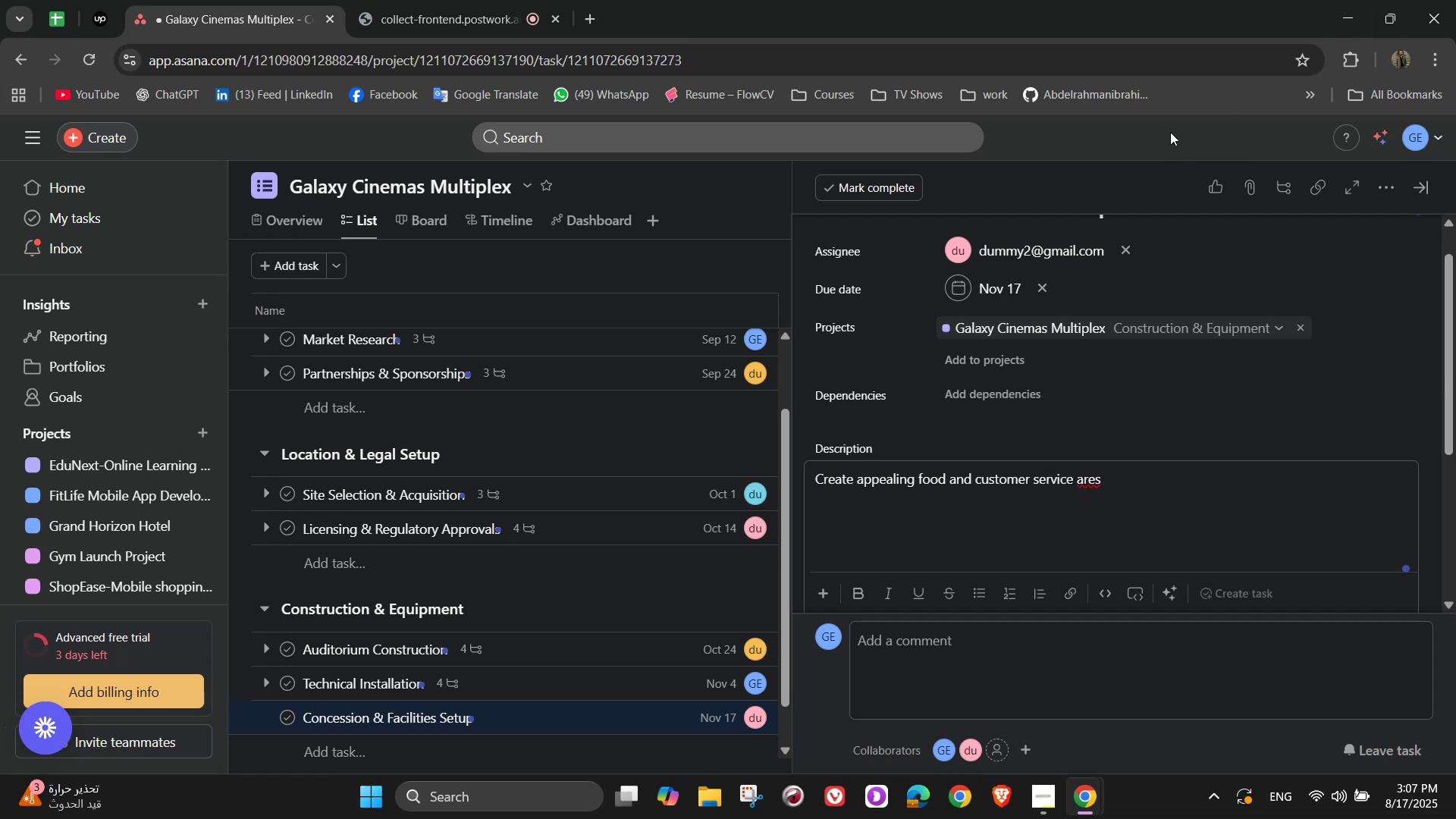 
wait(10.36)
 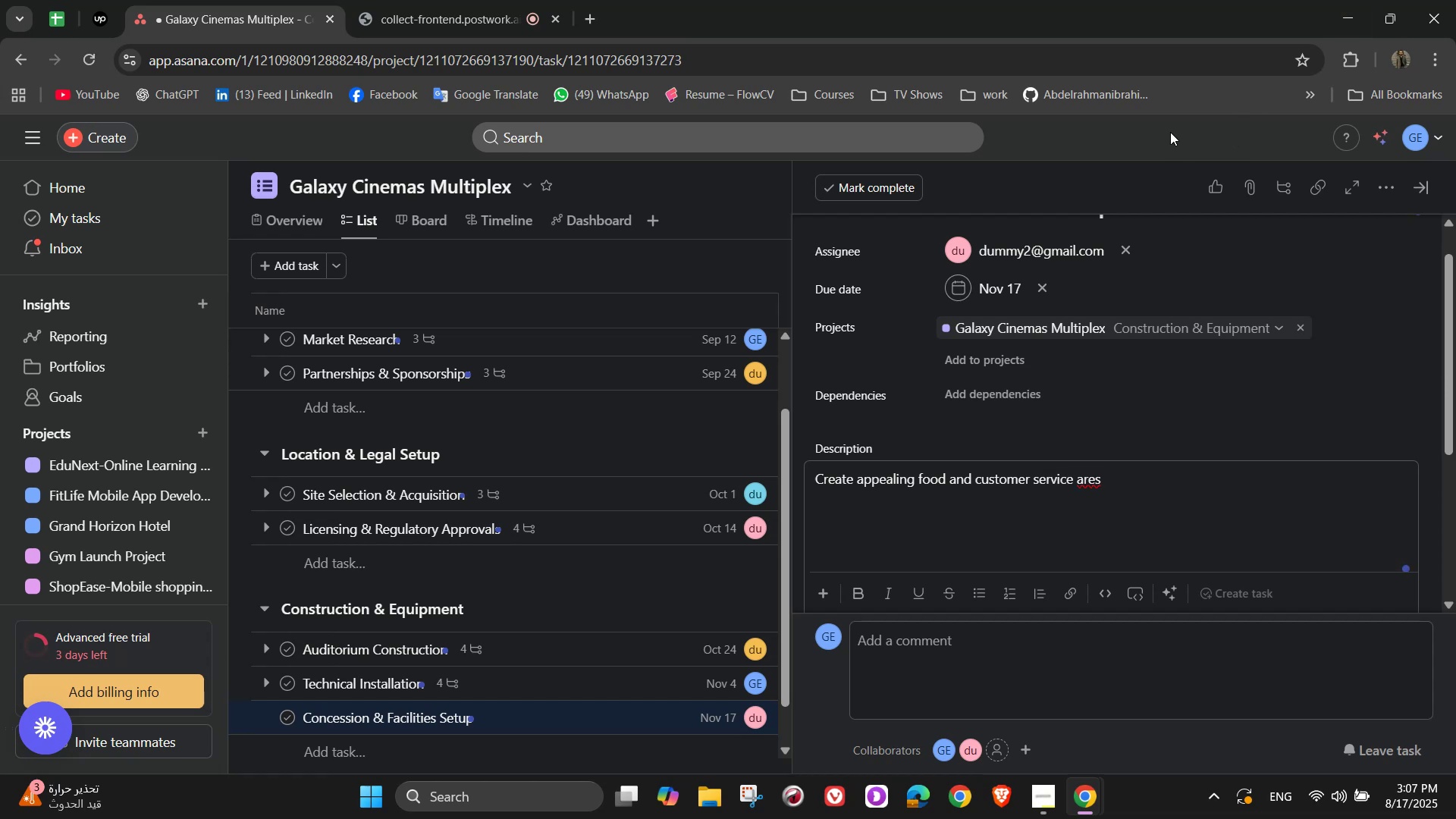 
left_click([1097, 492])
 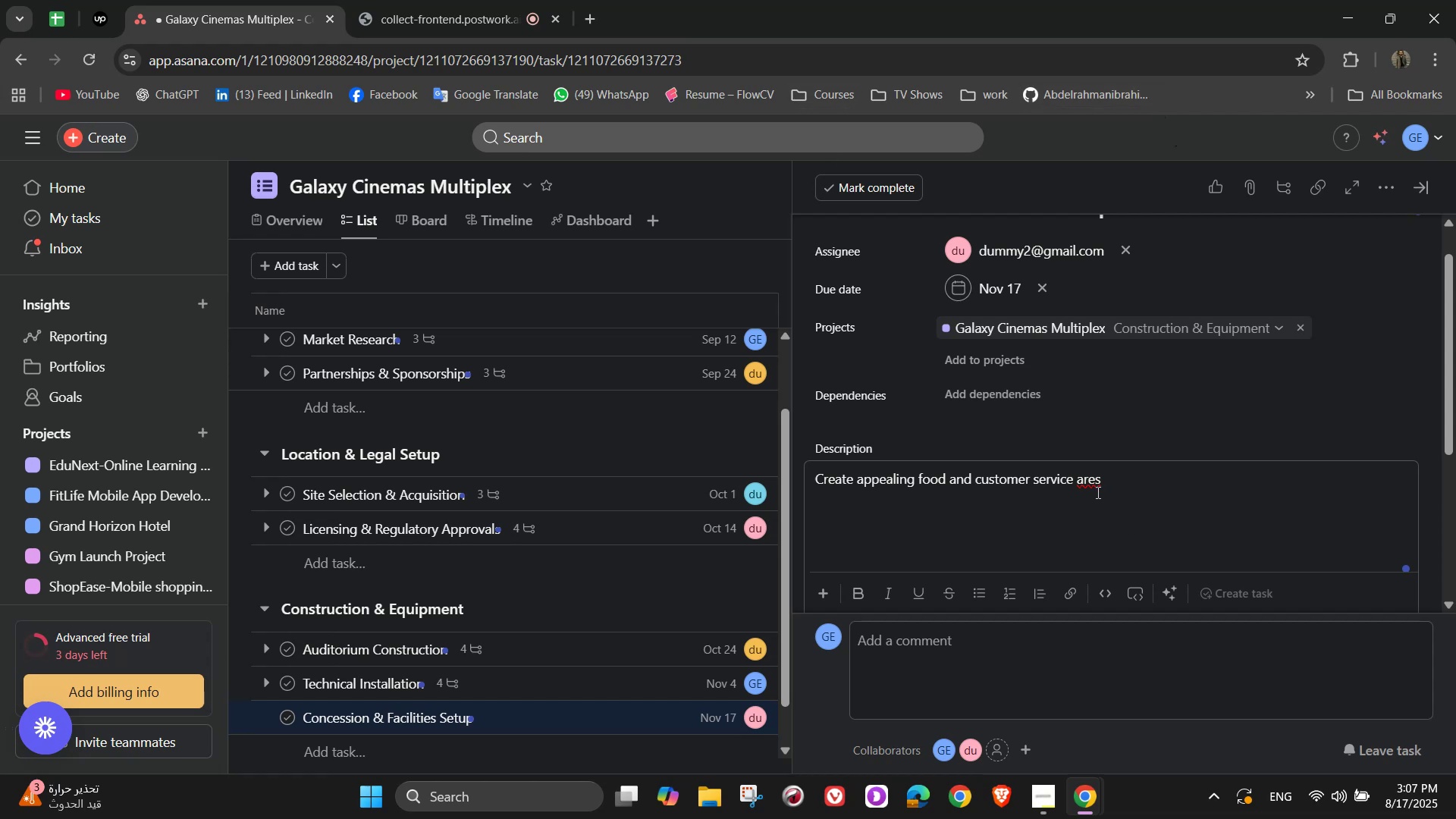 
key(A)
 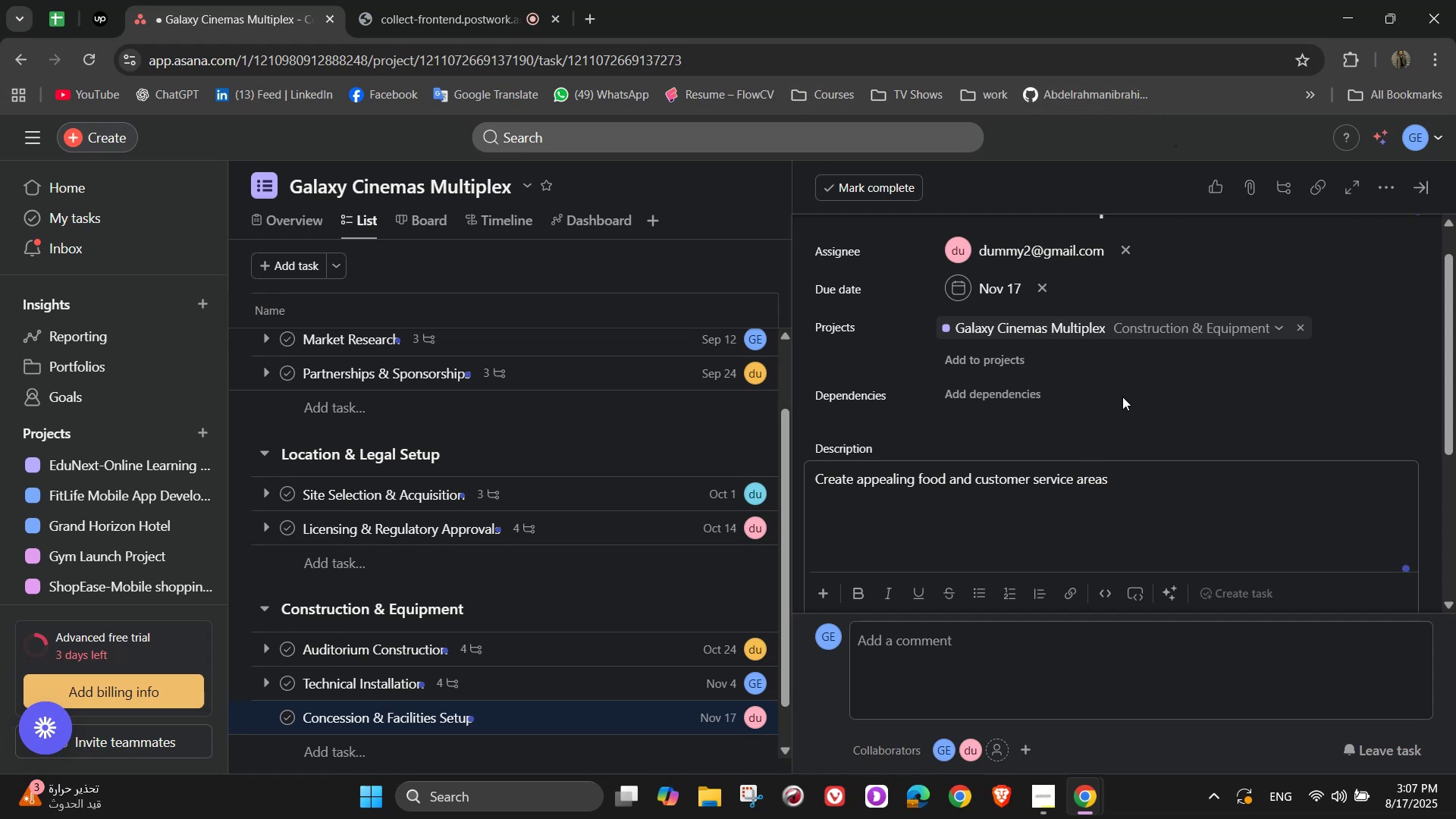 
scroll: coordinate [1109, 410], scroll_direction: down, amount: 2.0
 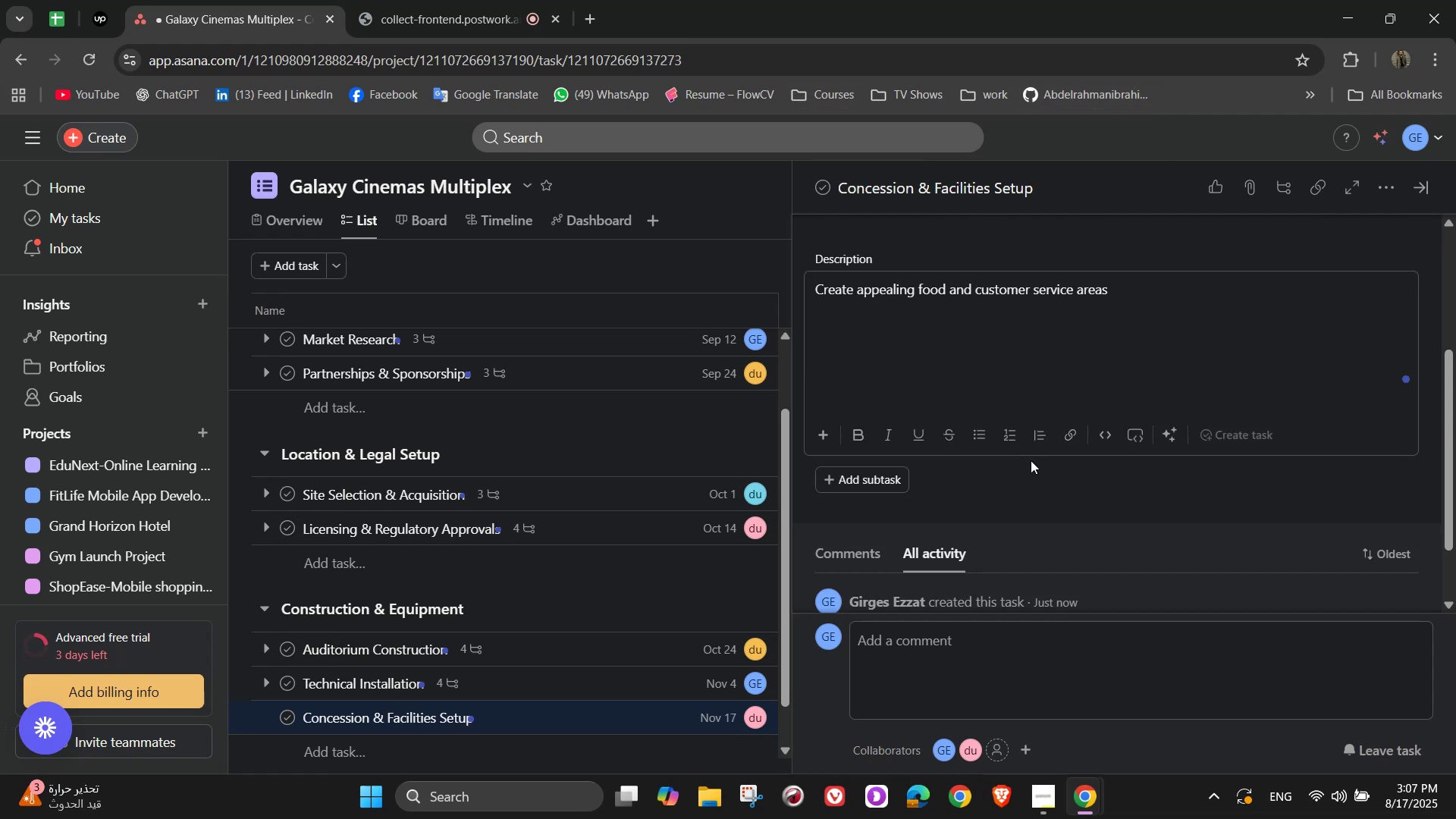 
left_click([1031, 476])
 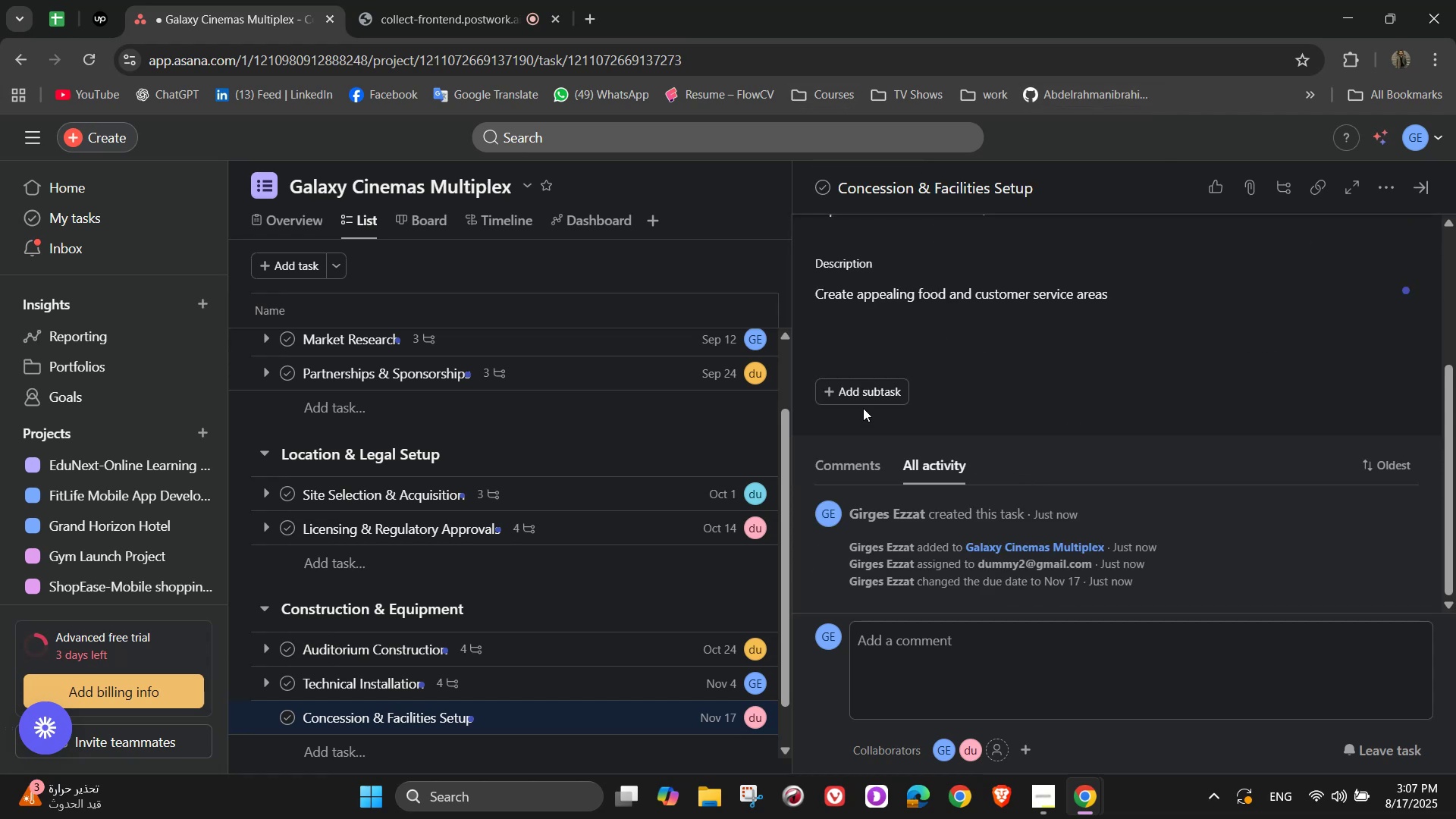 
left_click([867, 394])
 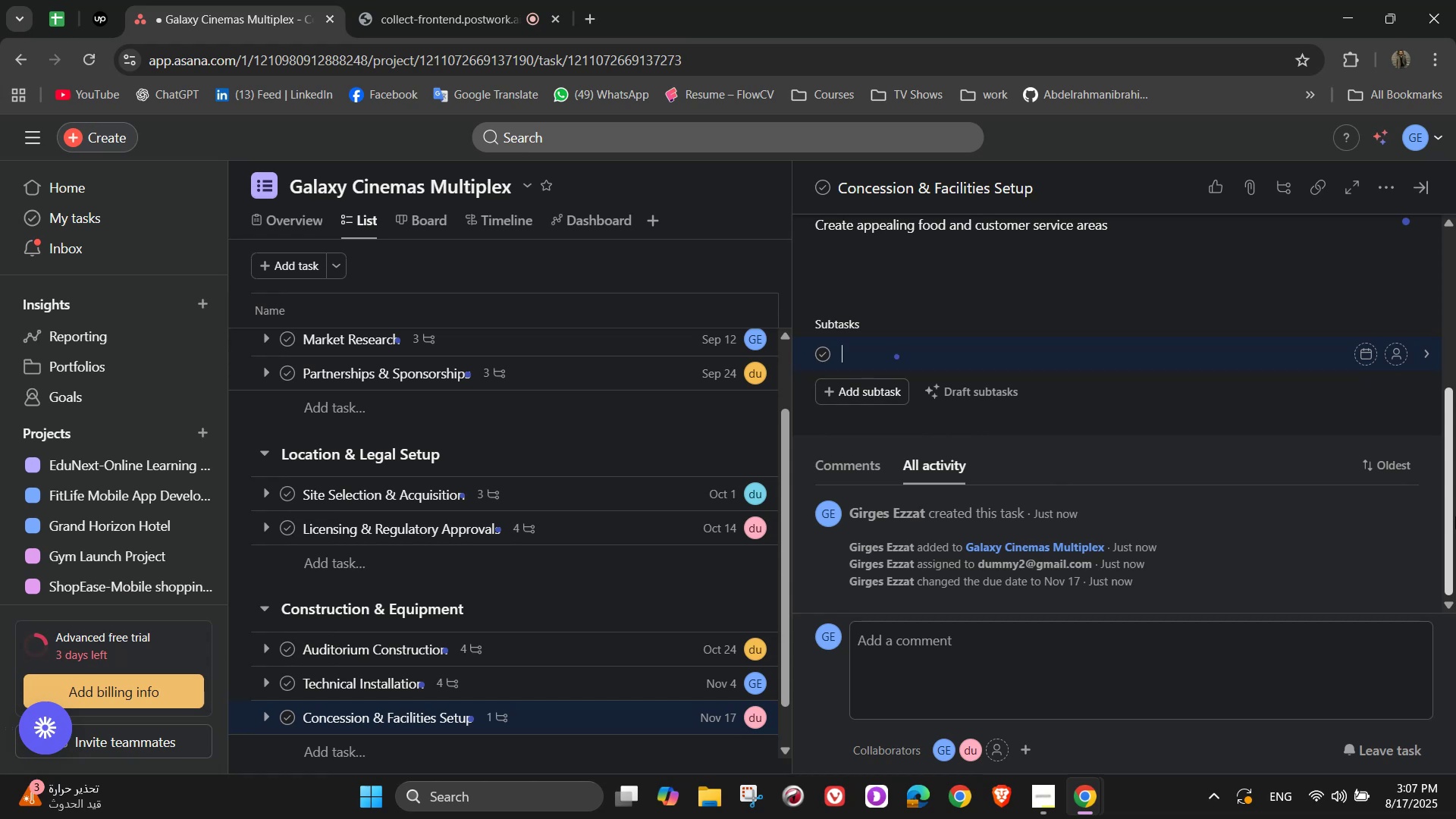 
wait(5.06)
 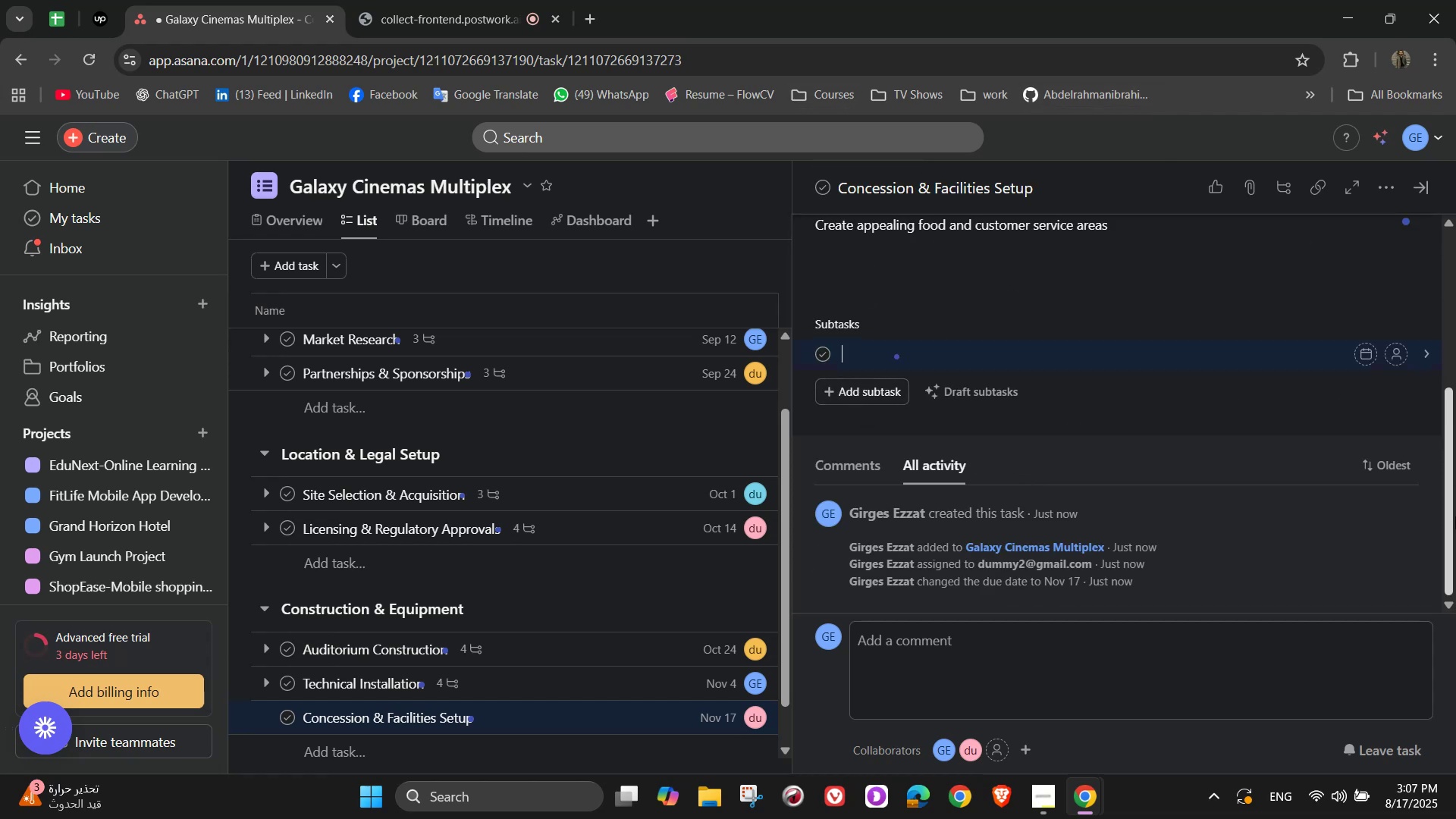 
hold_key(key=CapsLock, duration=0.49)
 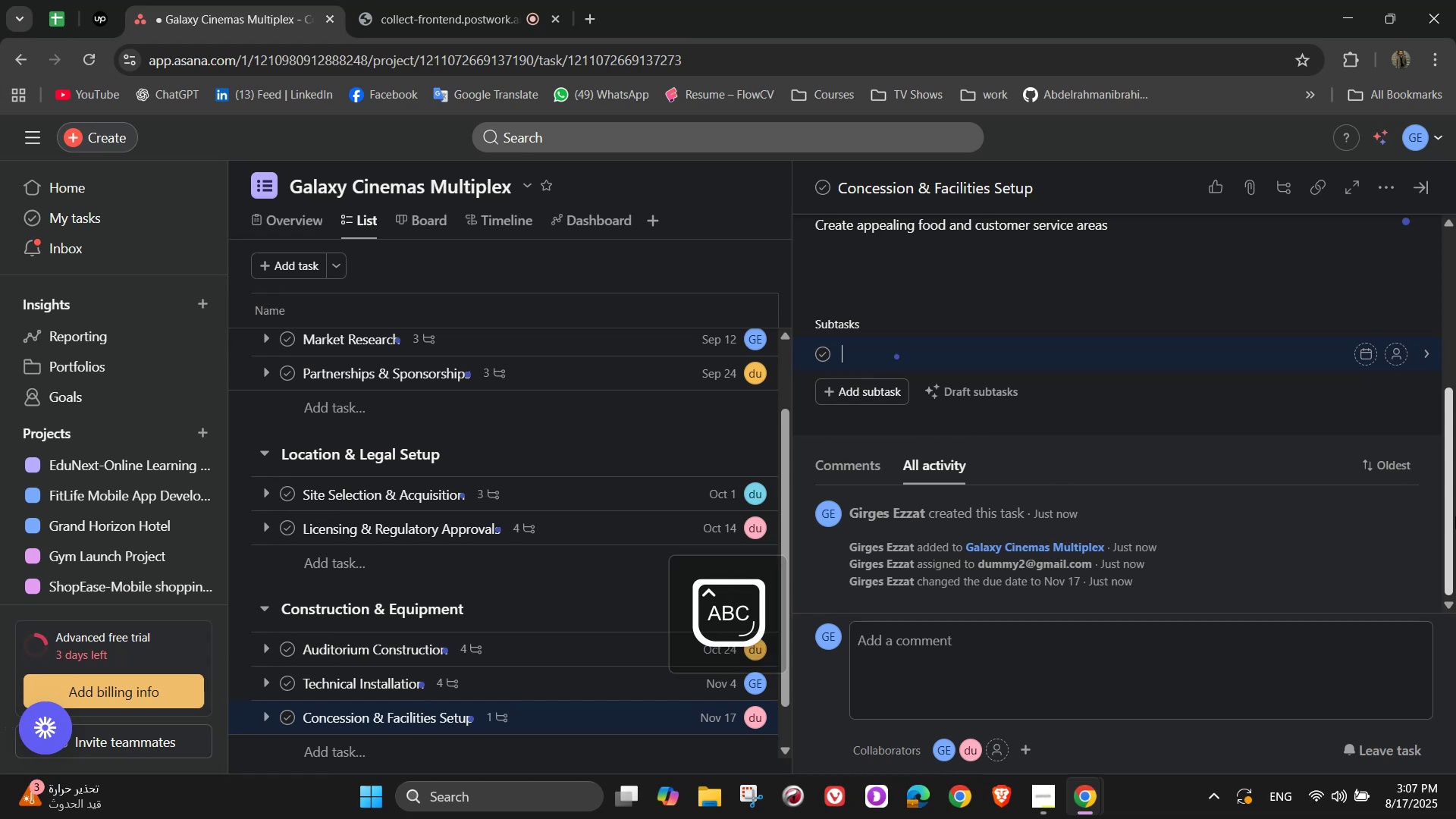 
type(Build concession stands)
 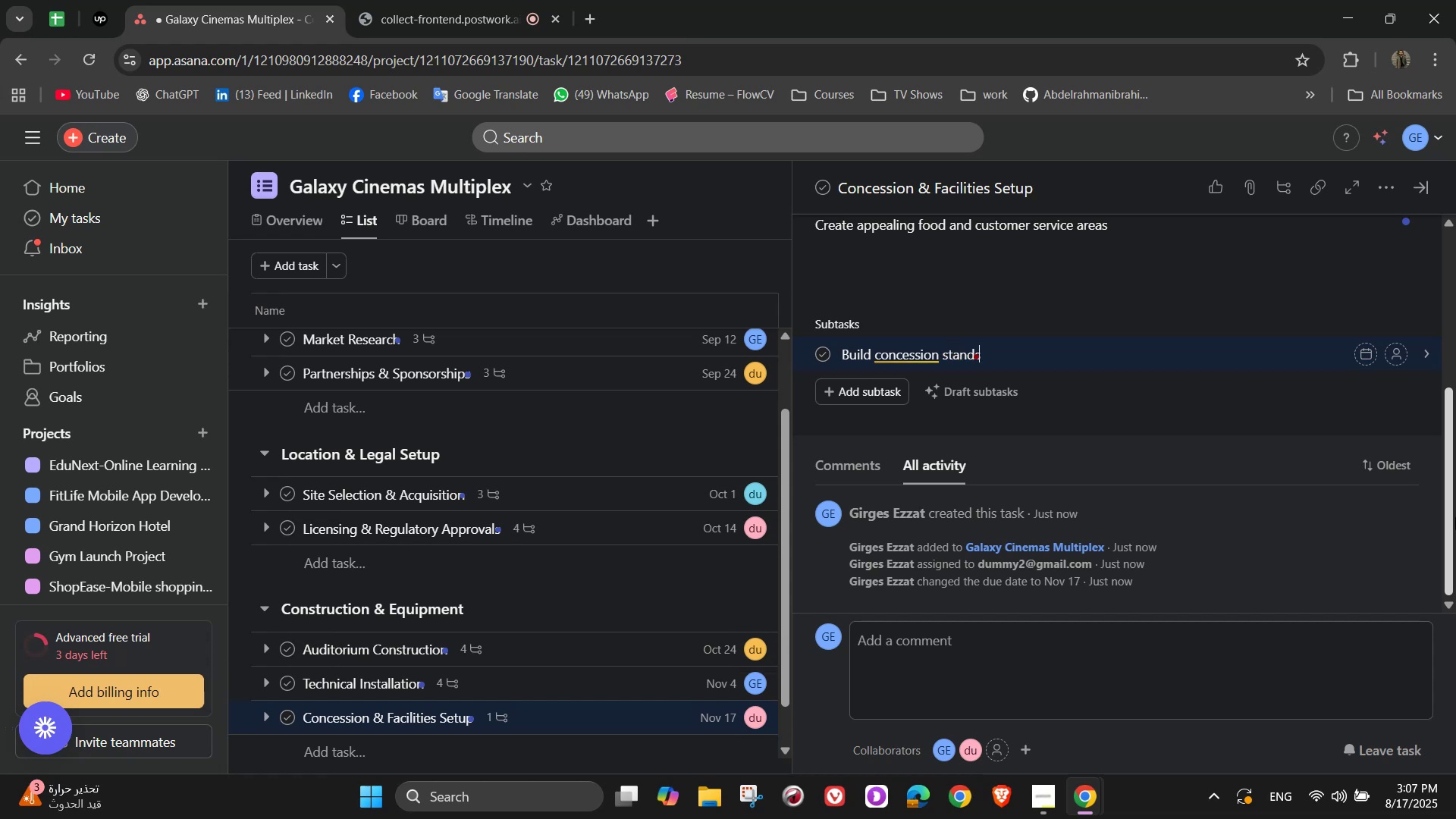 
wait(5.51)
 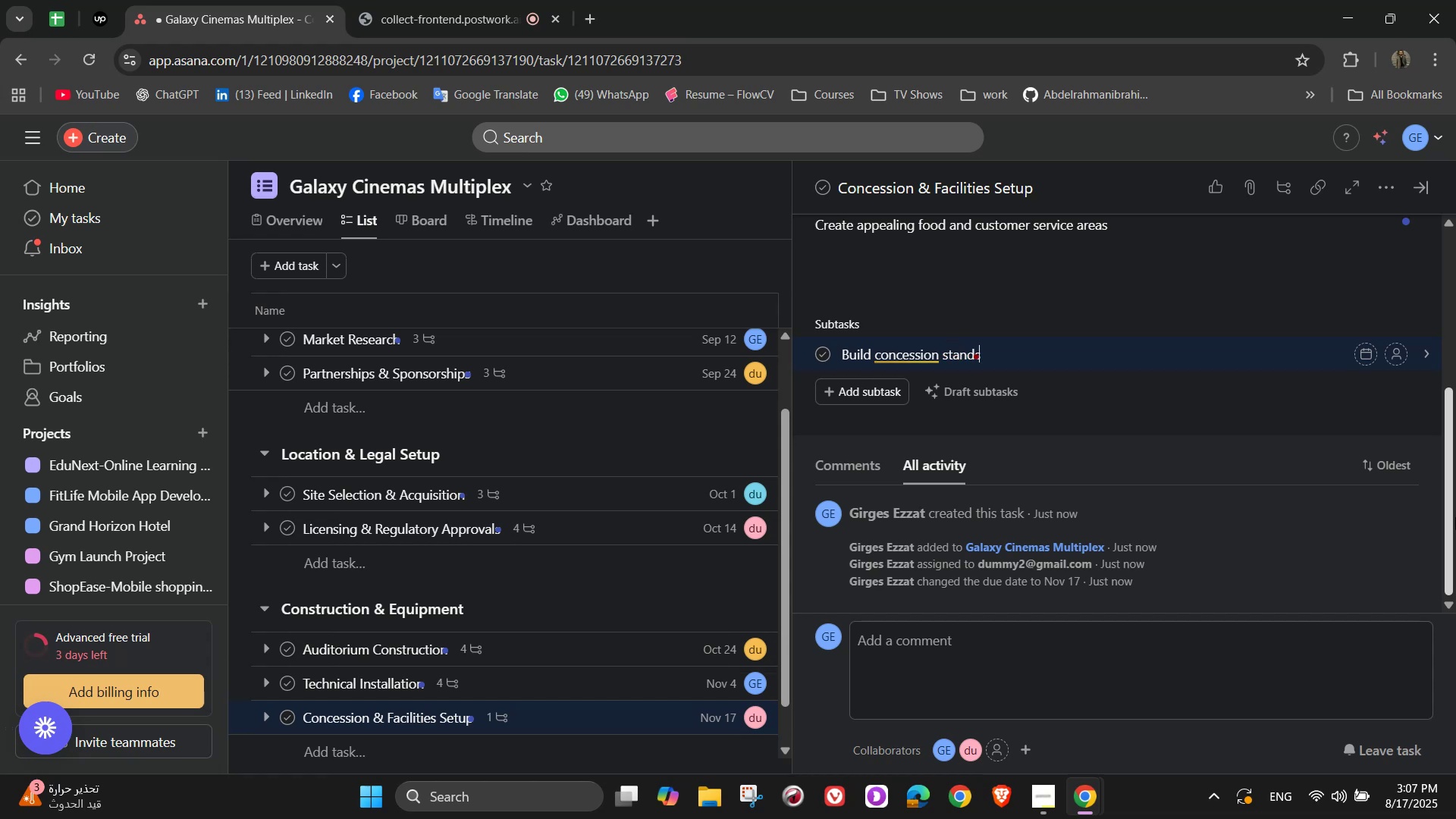 
key(Enter)
 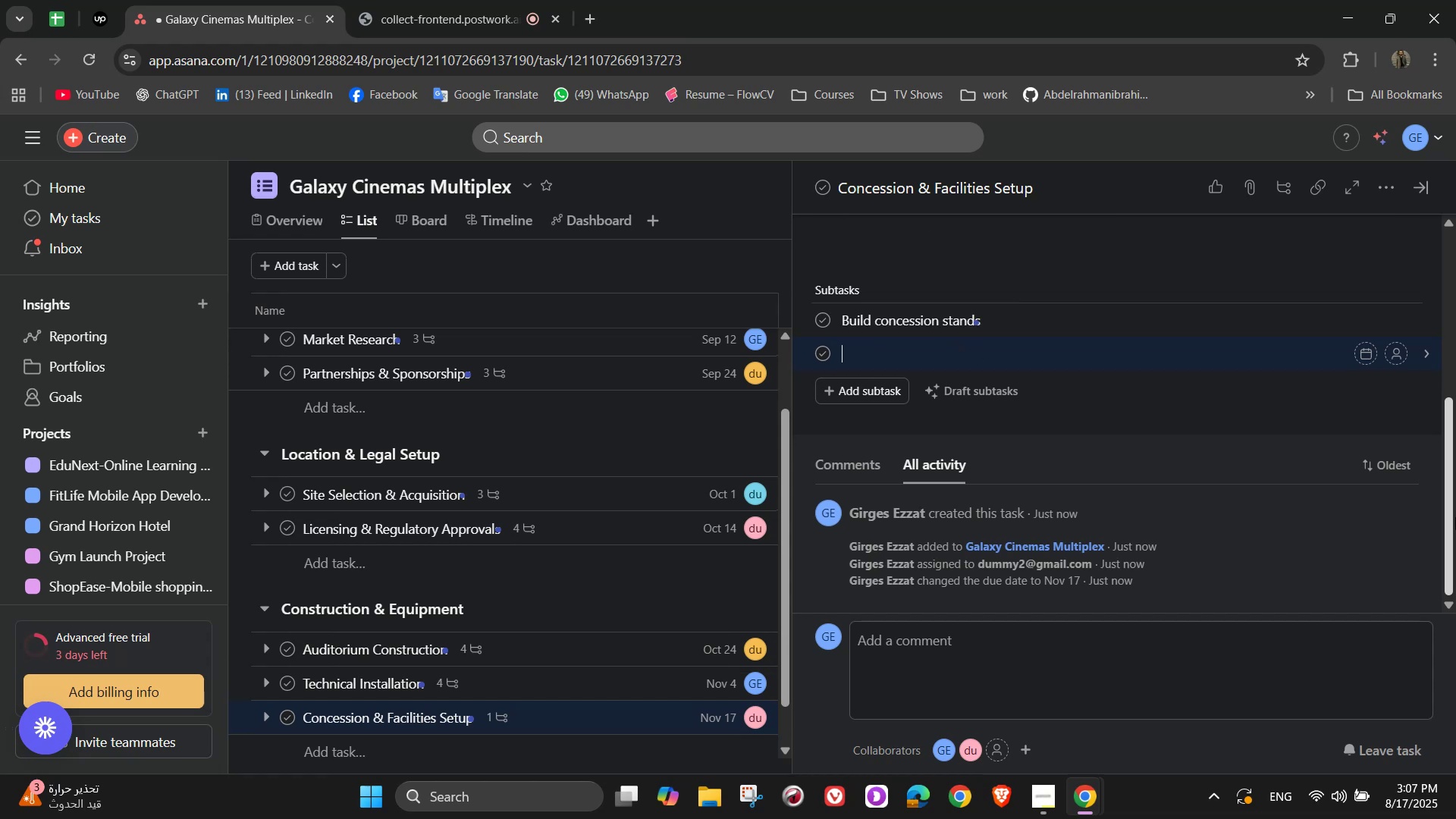 
type(Install popcorn machines & beverage dis)
 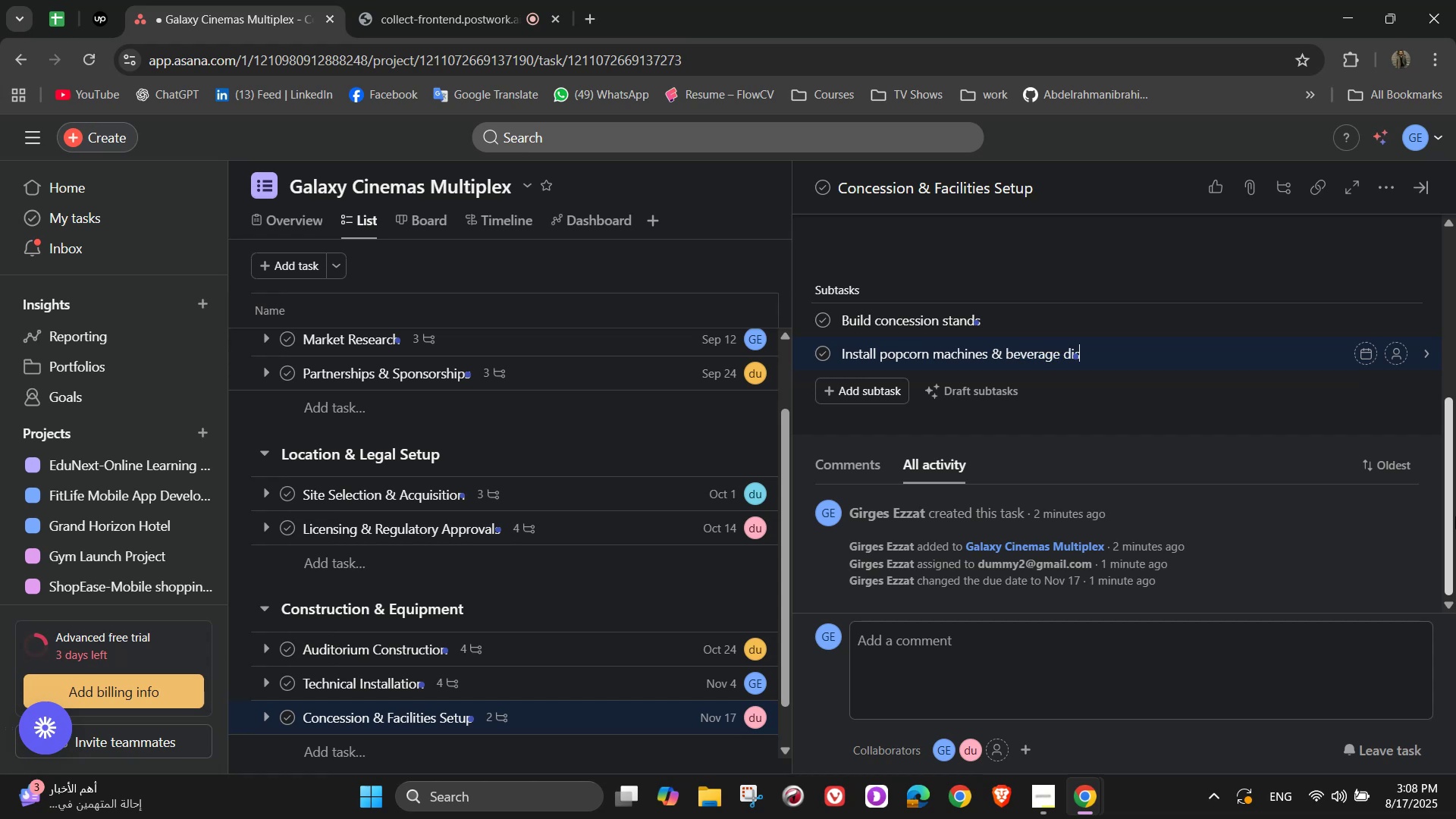 
wait(5.76)
 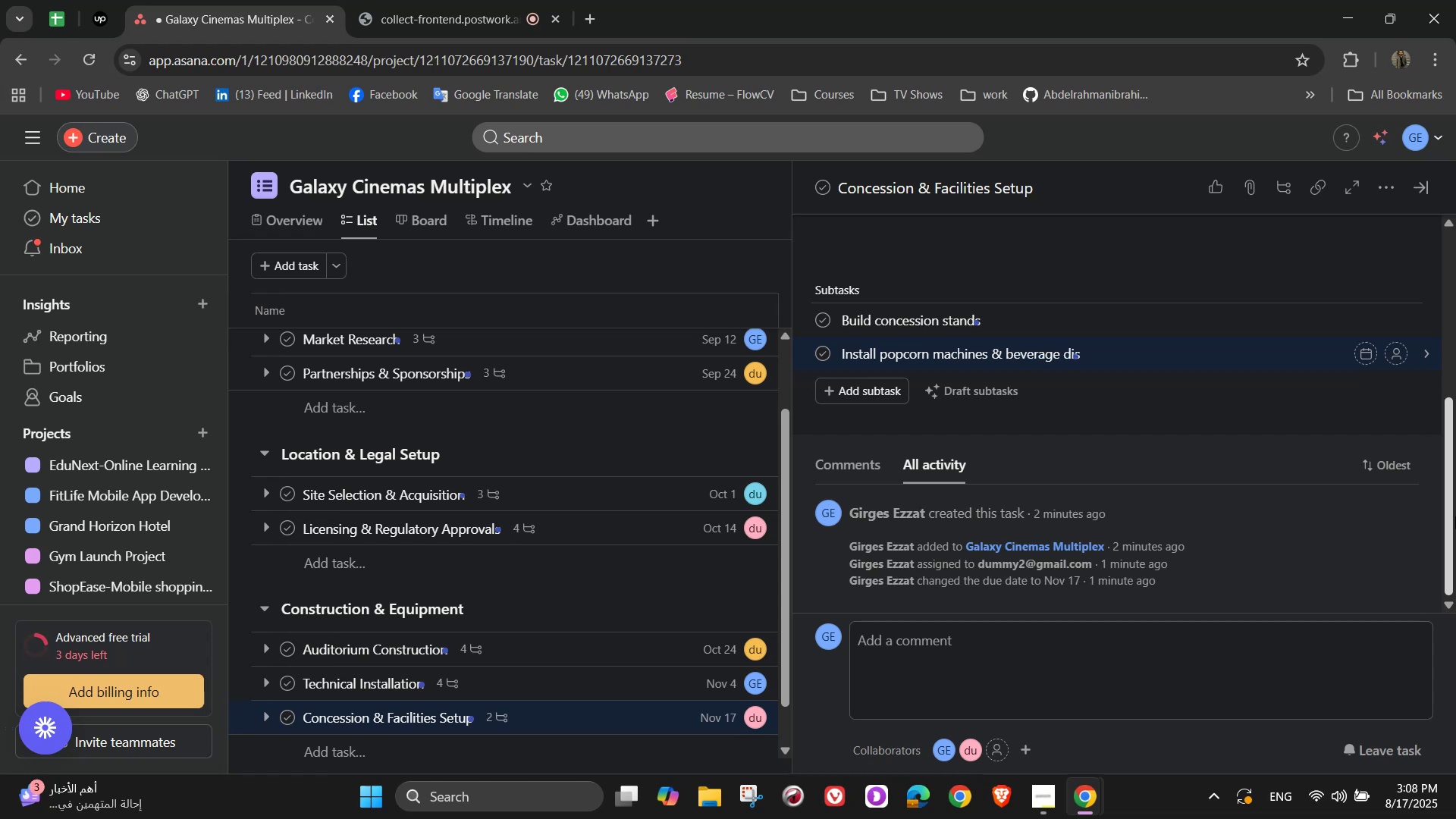 
type(pensers)
 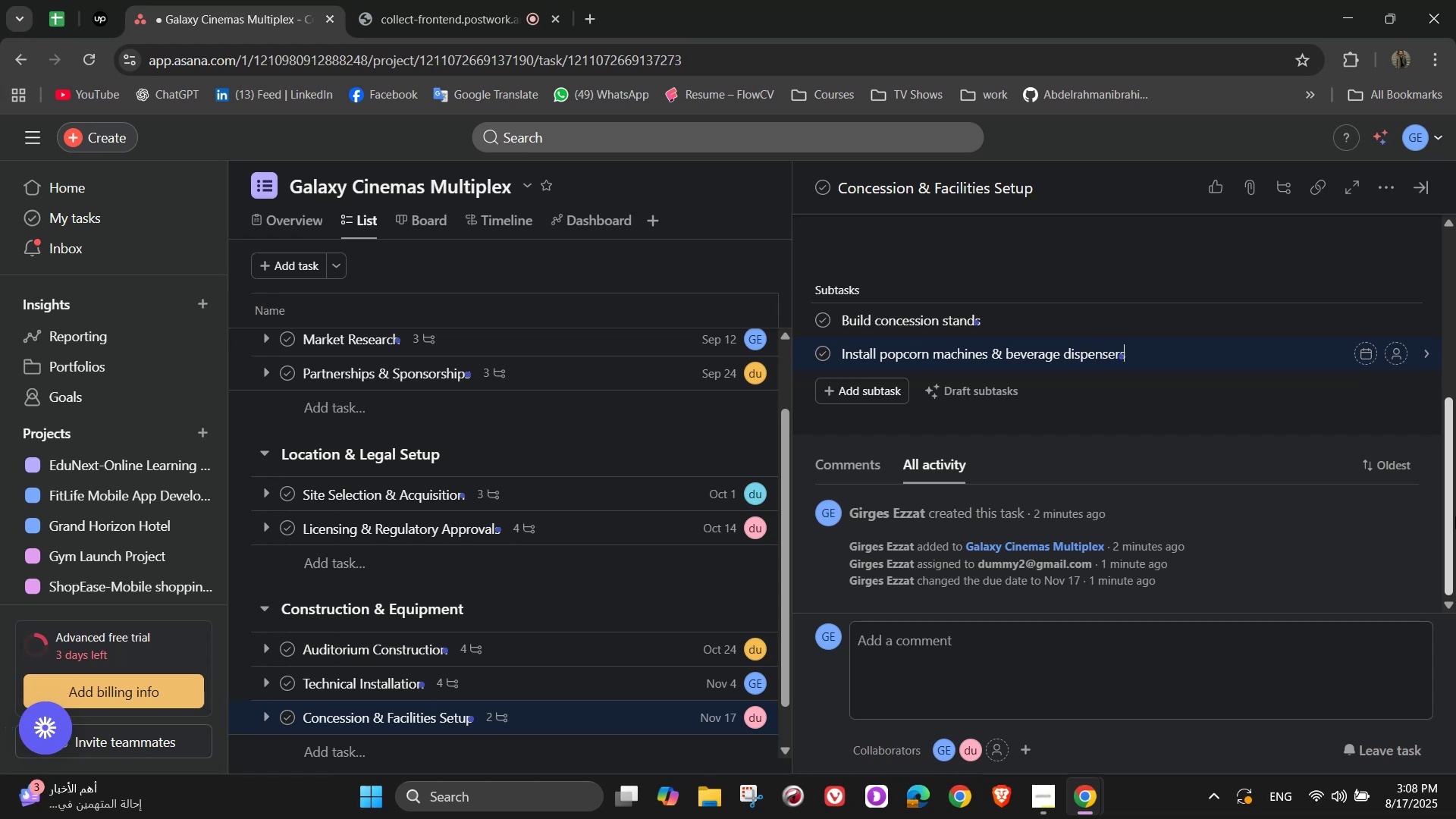 
wait(8.26)
 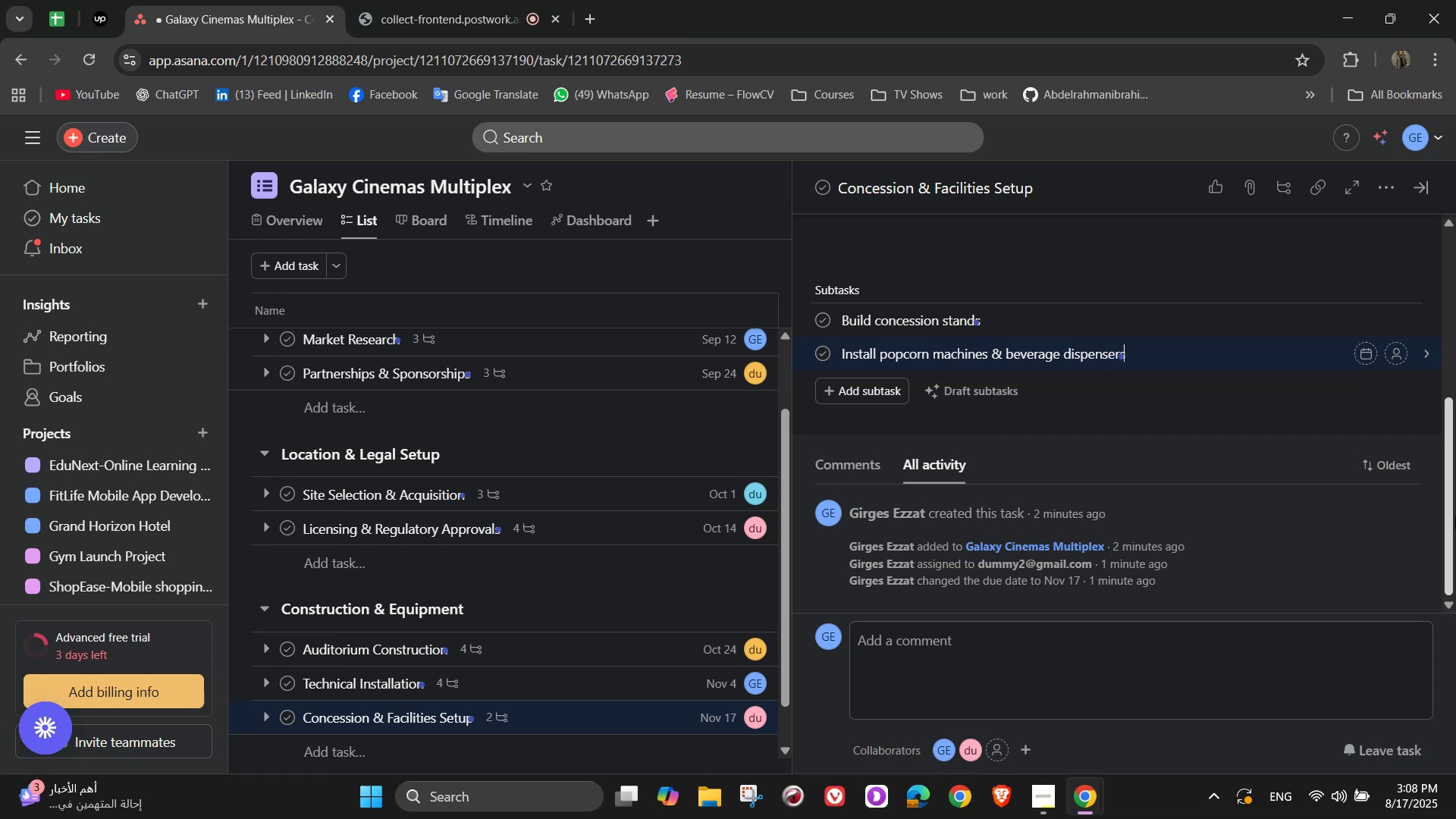 
key(Enter)
 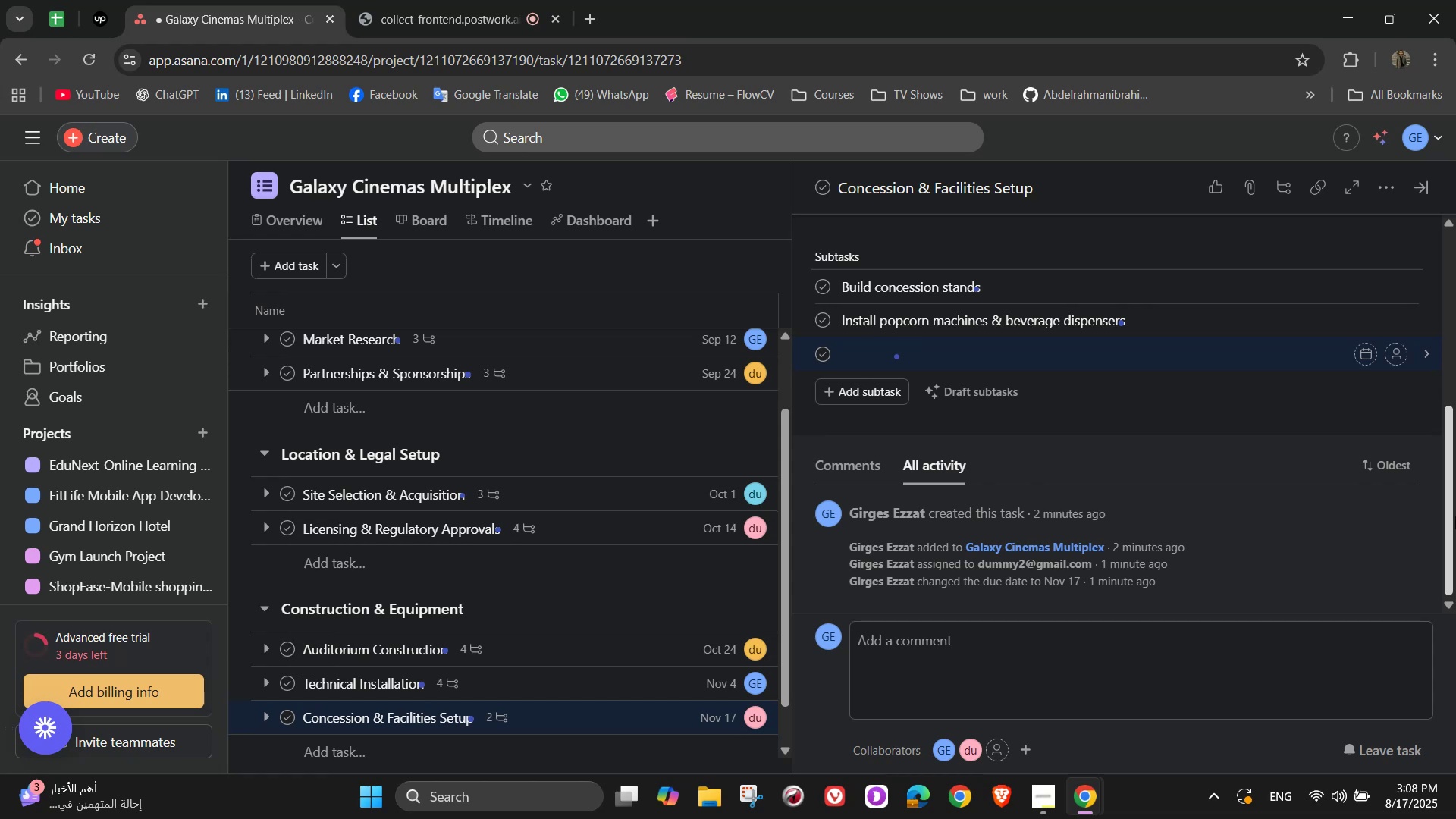 
type(Set up restroon)
key(Backspace)
type(ms and baby)
 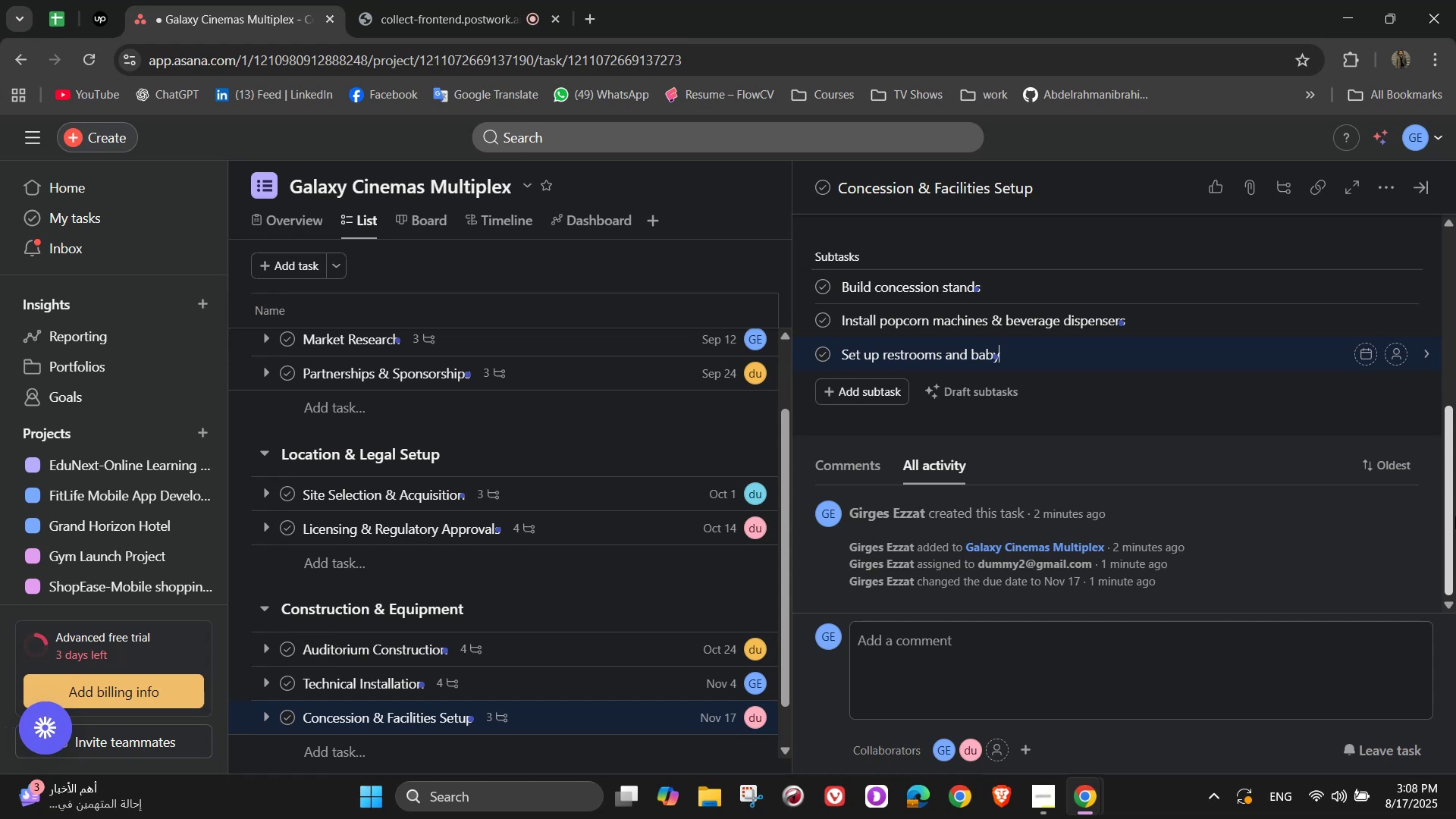 
type(-care areas)
 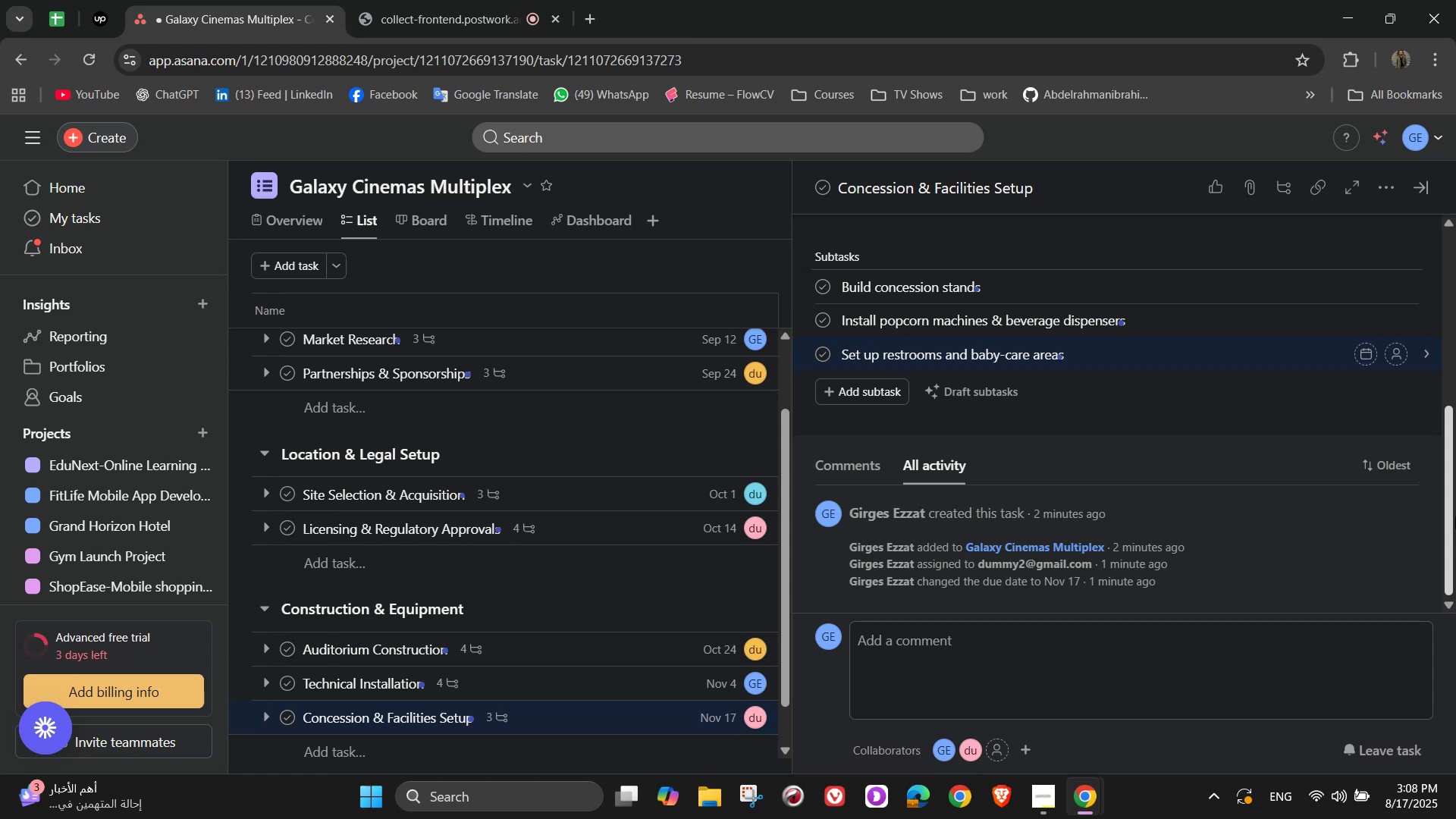 
key(NumpadEnter)
type(Design customer lounge & arcade zone)
 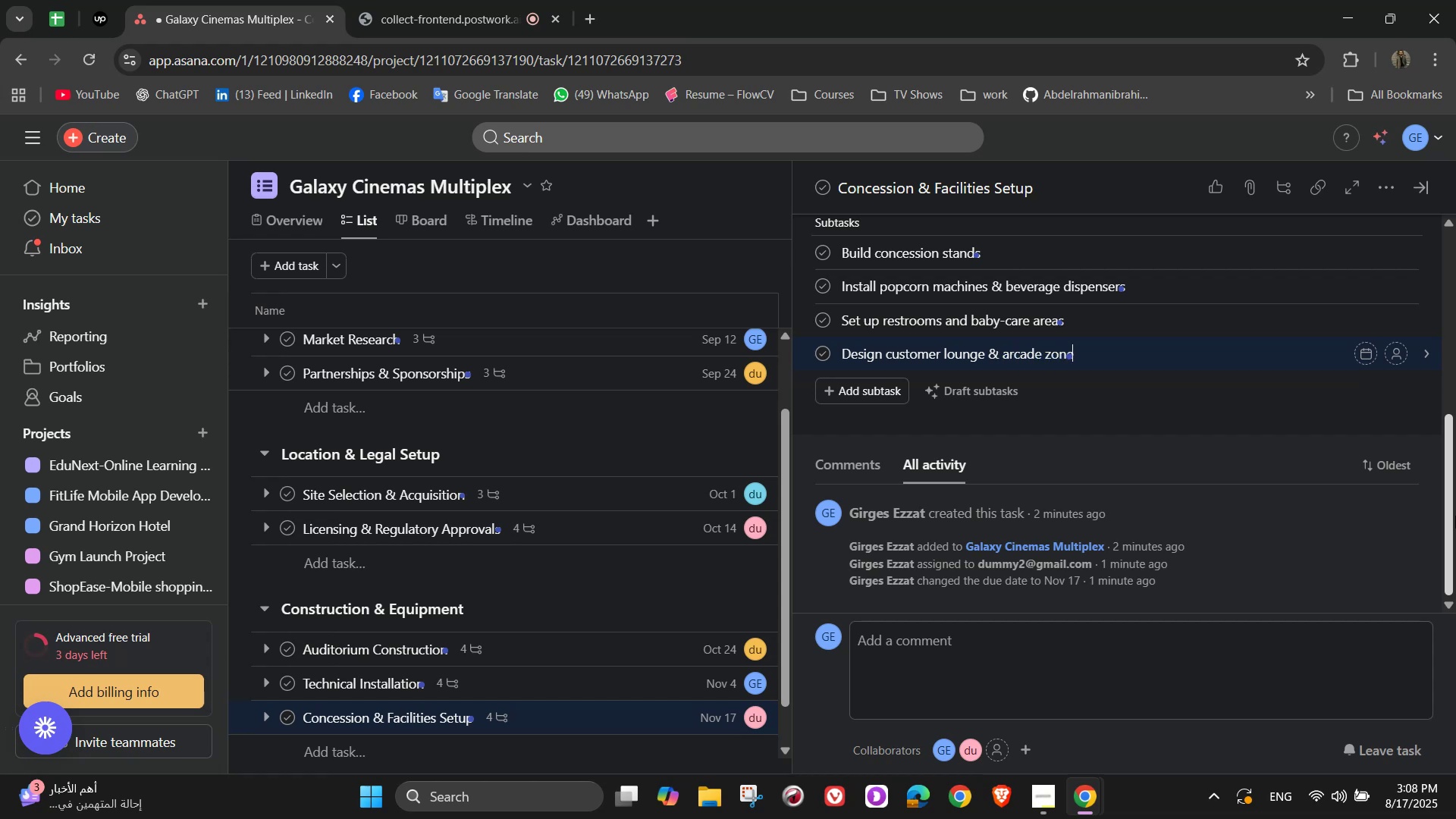 
left_click([1404, 256])
 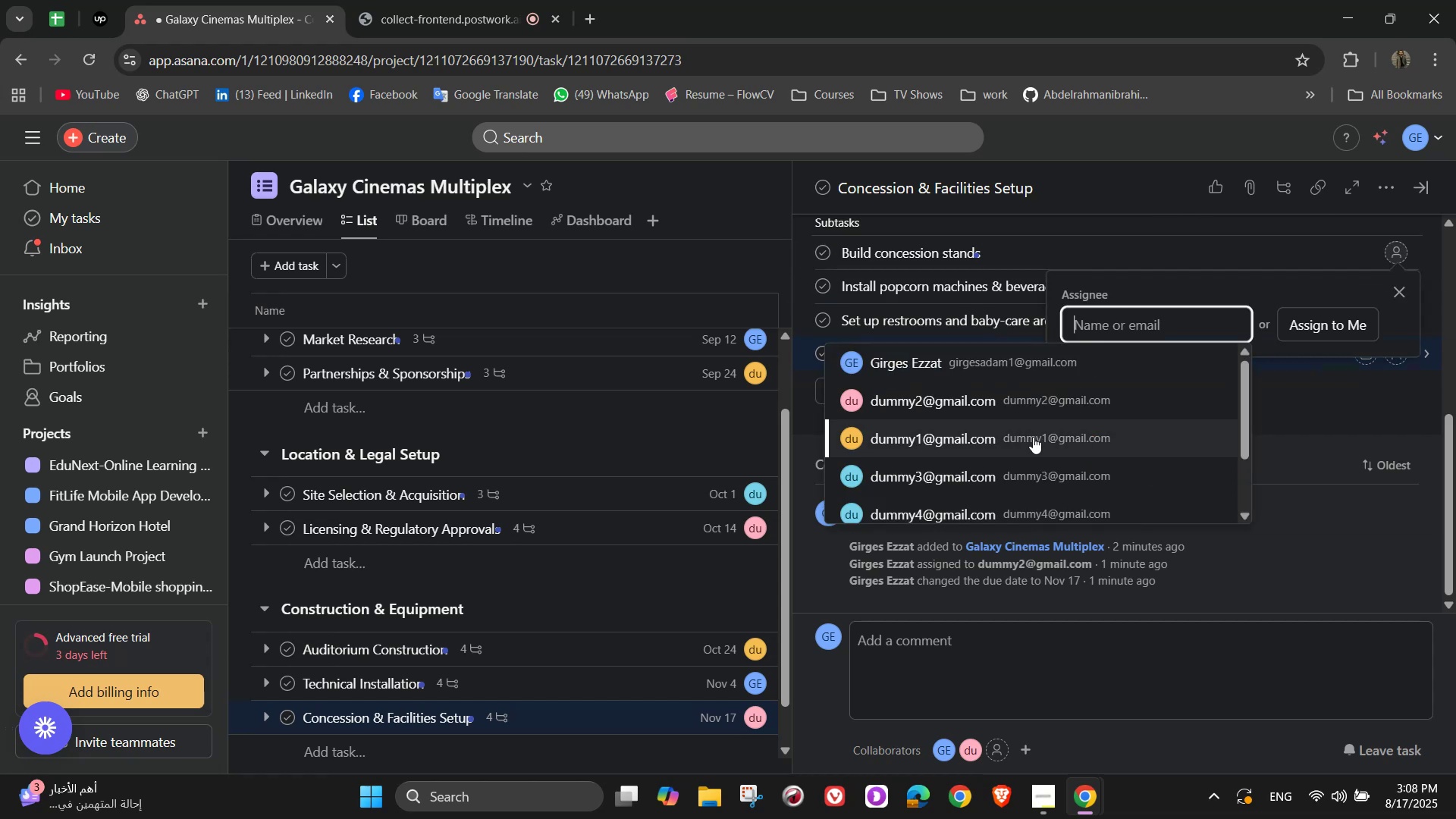 
left_click([1033, 437])
 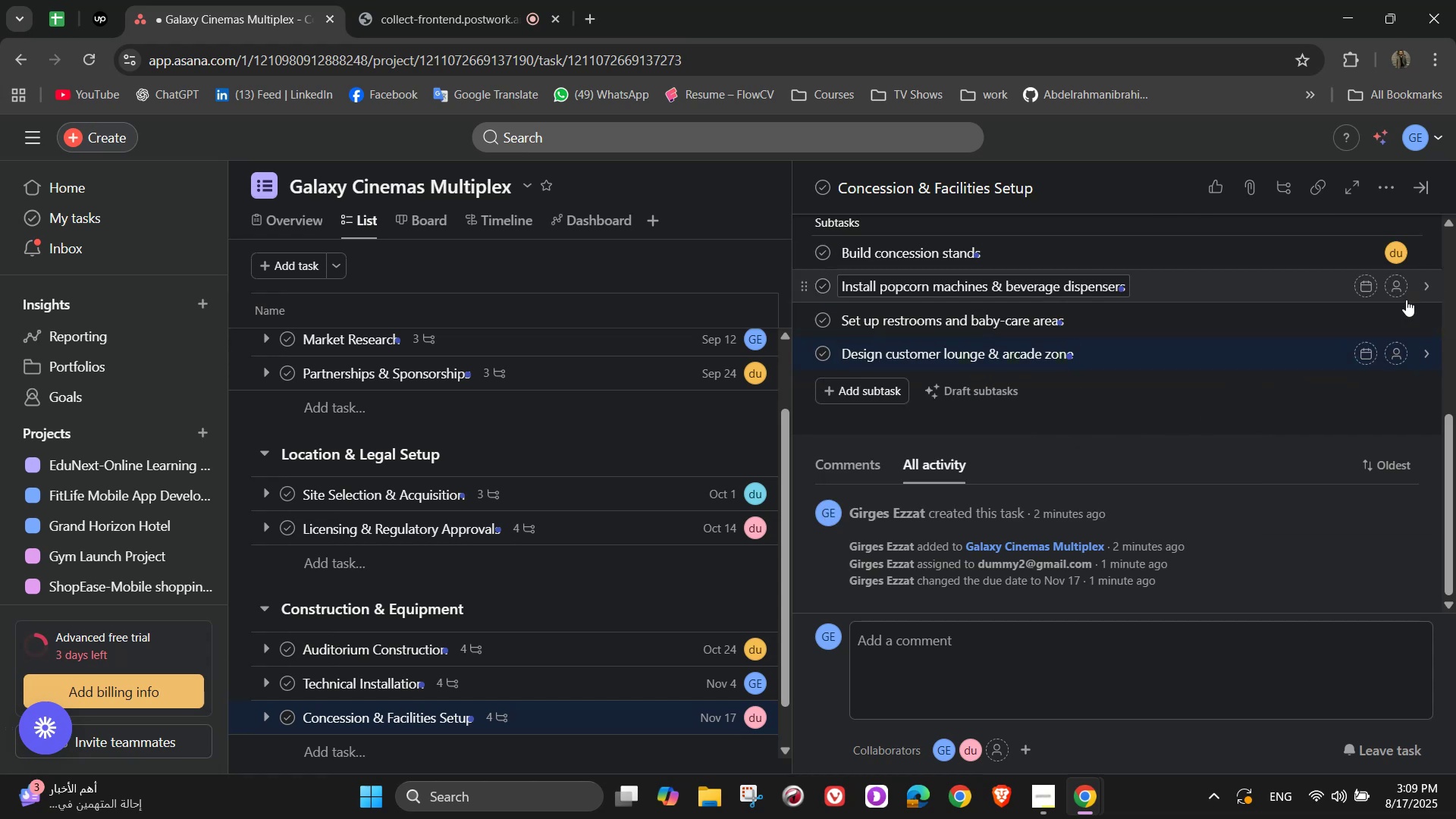 
left_click([1393, 291])
 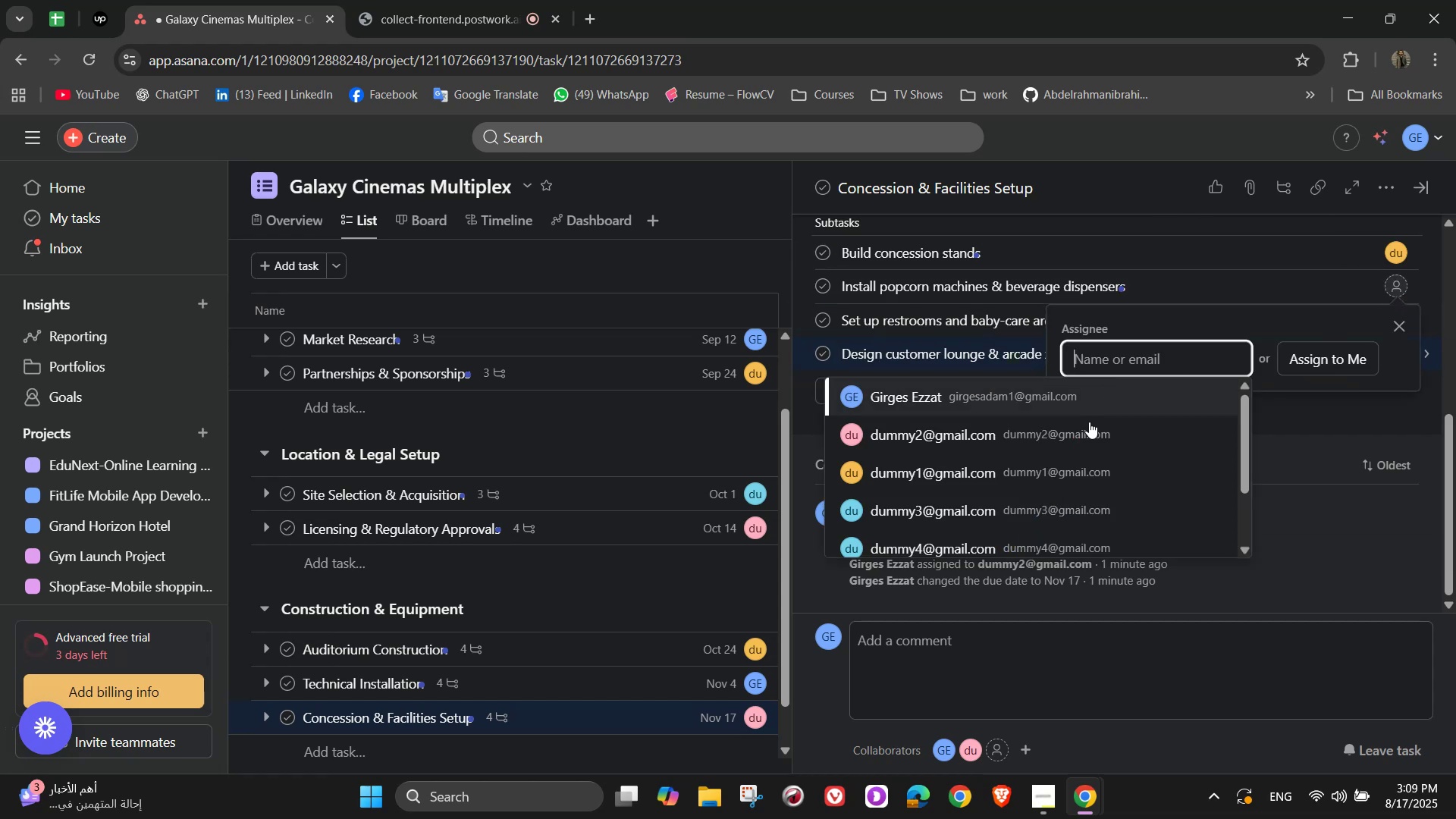 
left_click([1084, 434])
 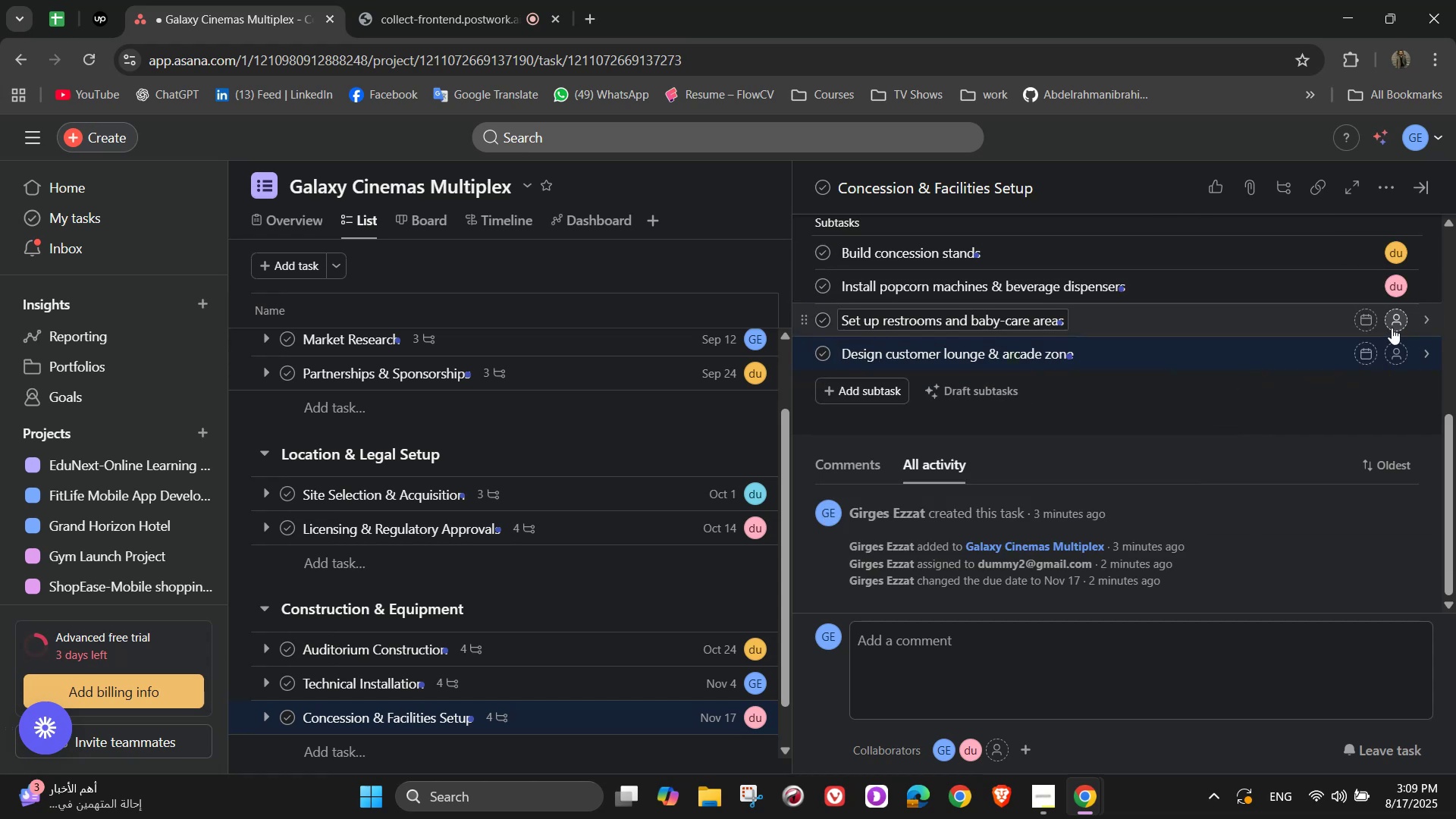 
left_click([1392, 327])
 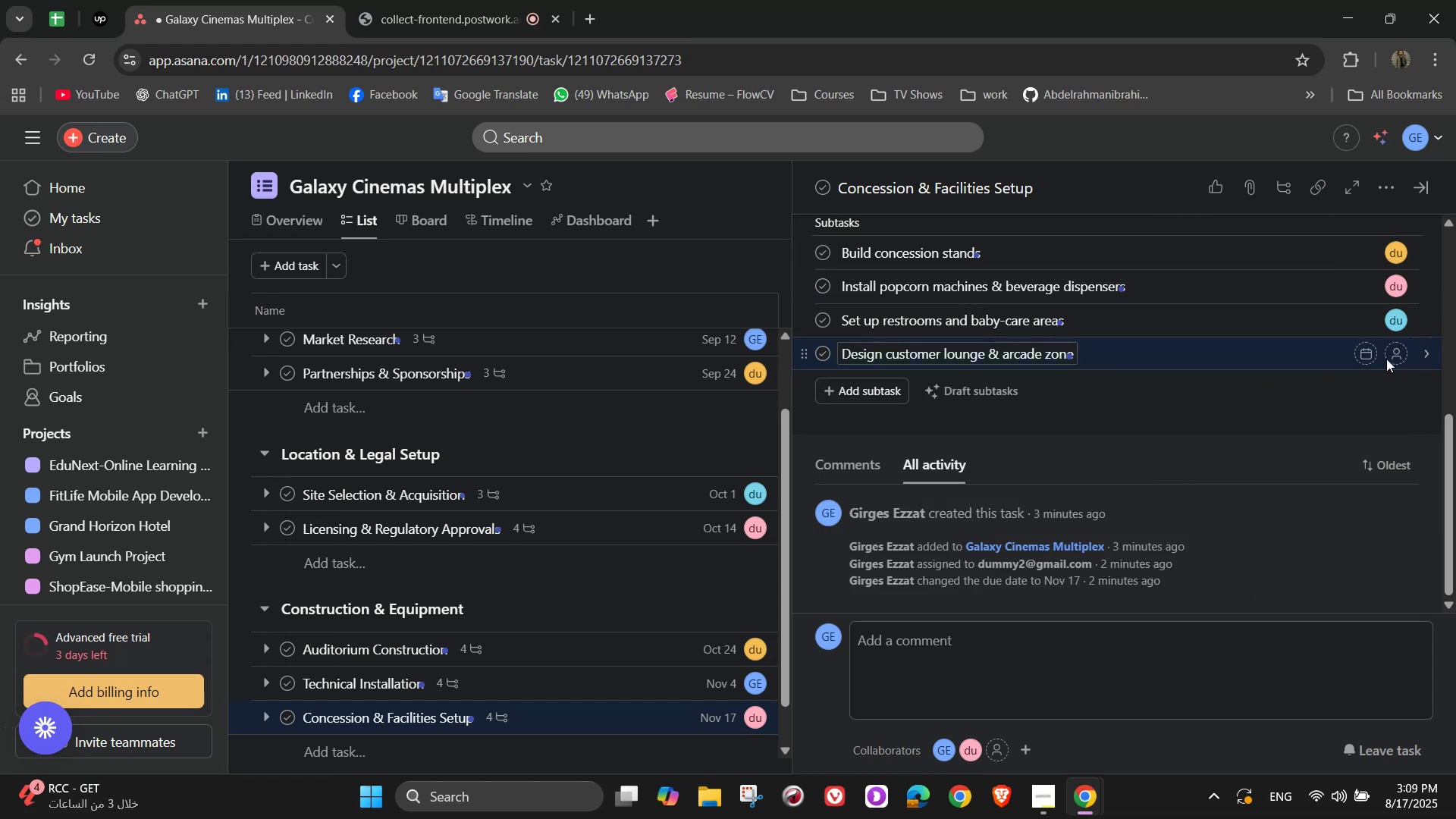 
left_click([1393, 355])
 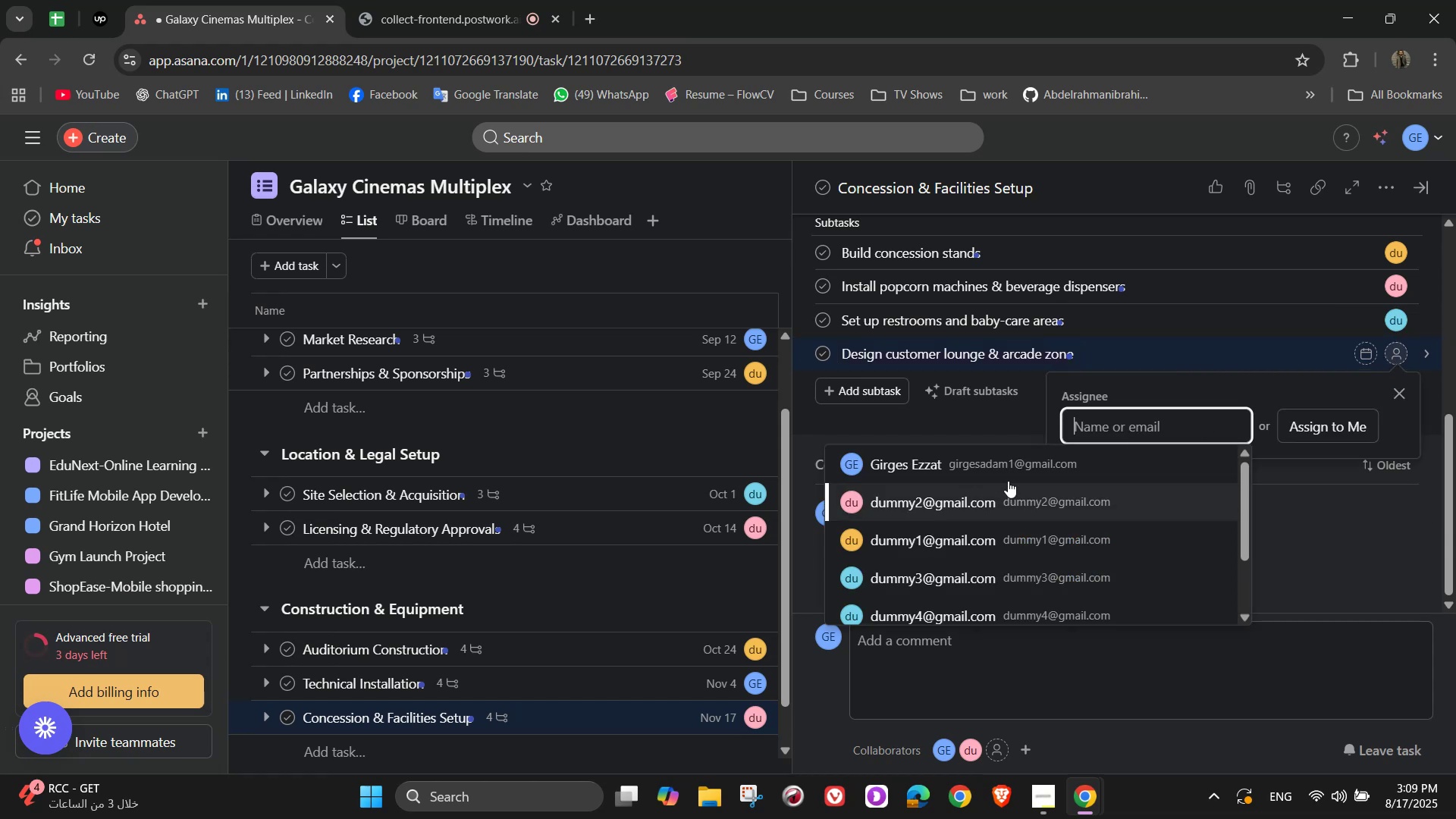 
left_click([1008, 460])
 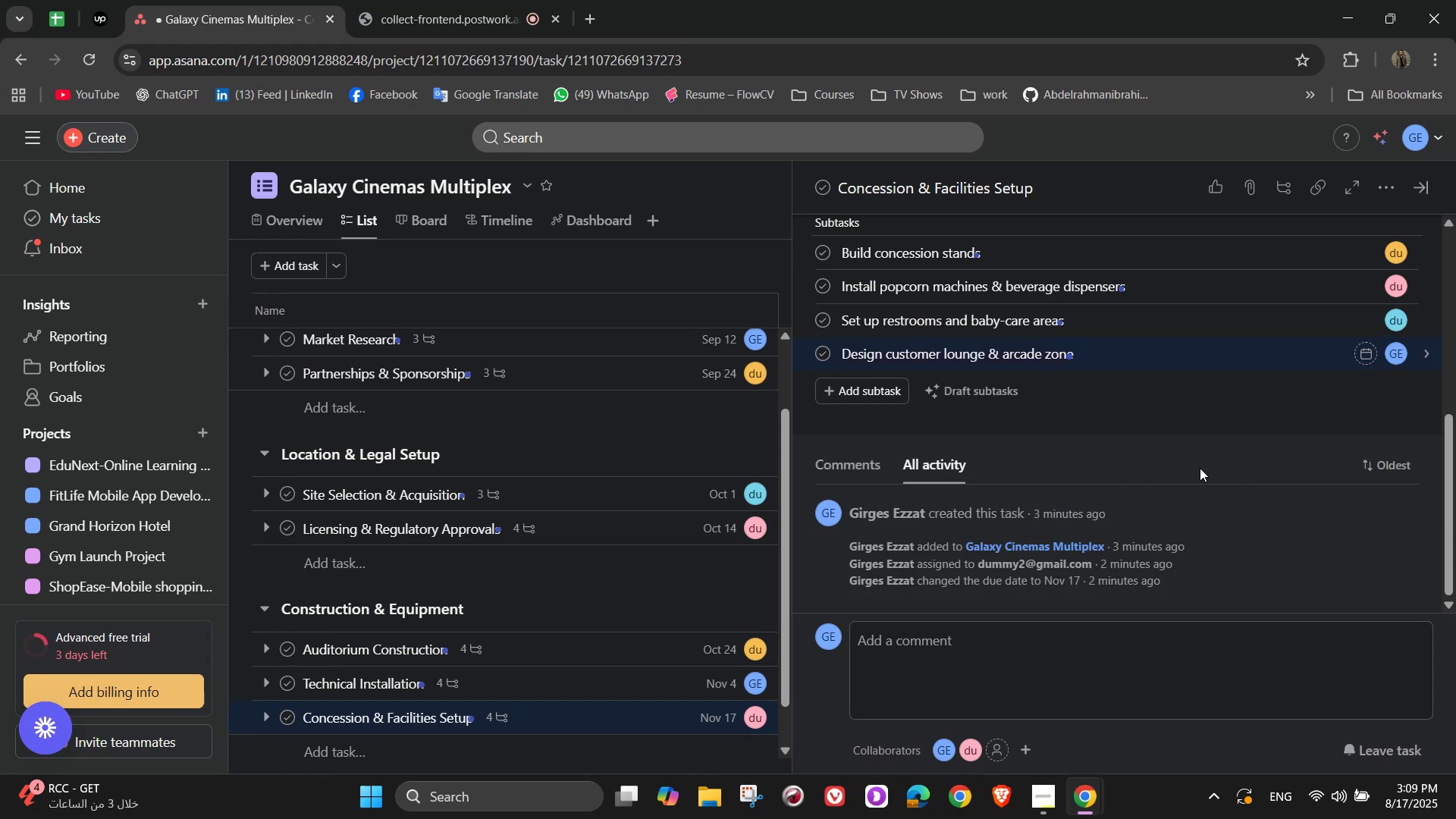 
left_click([1423, 188])
 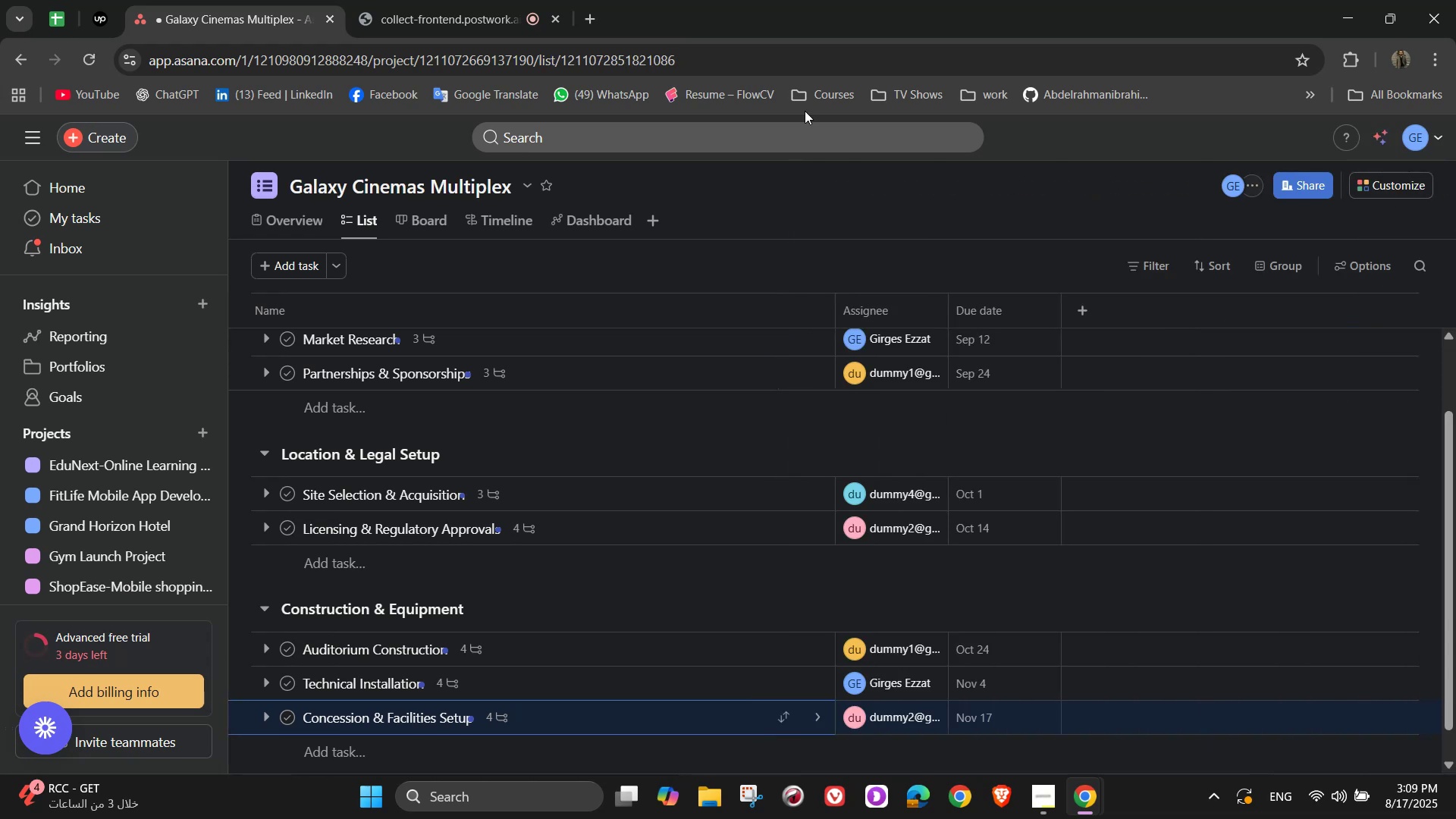 
left_click([537, 0])
 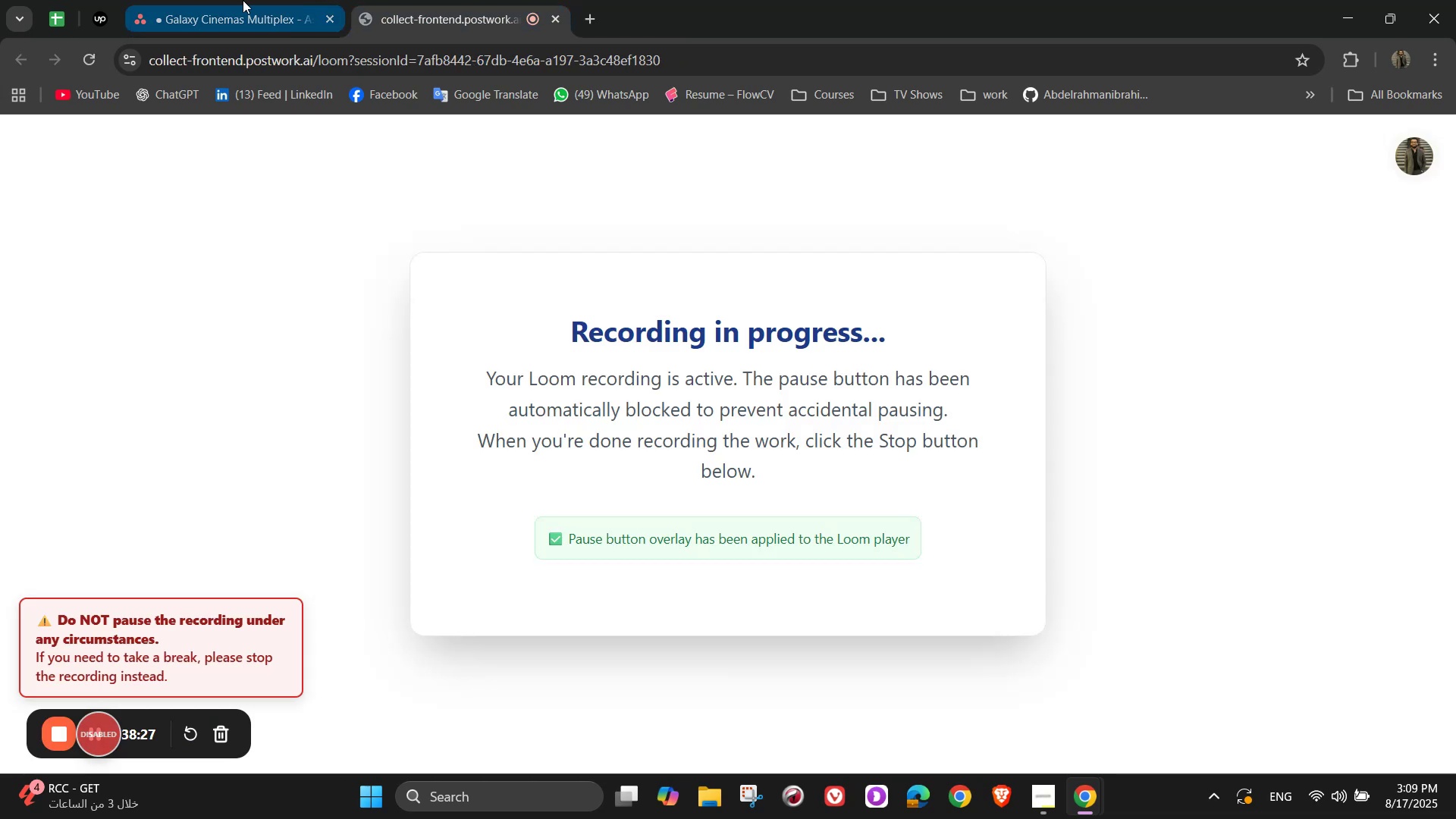 
left_click([243, 0])
 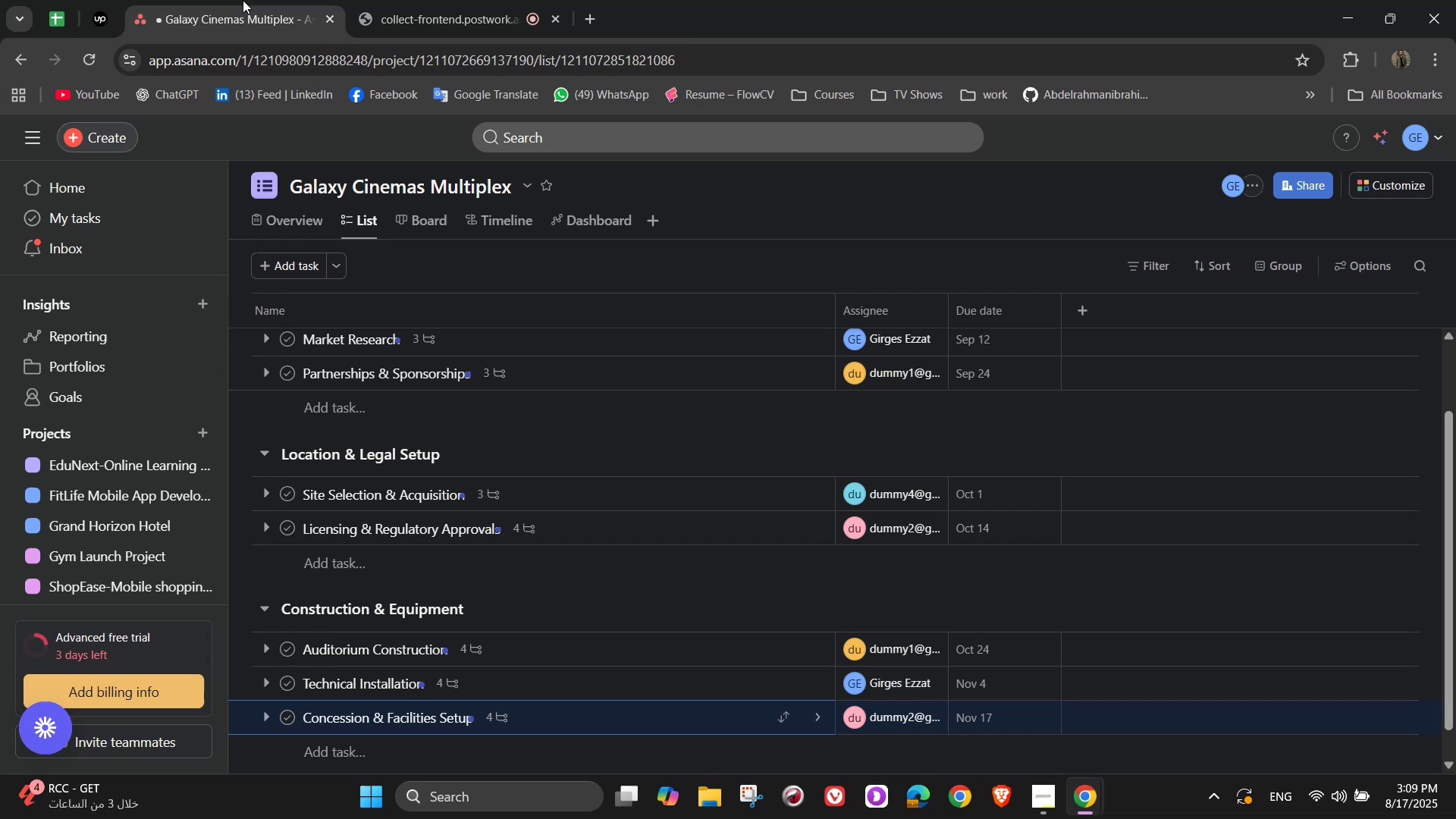 
scroll: coordinate [642, 541], scroll_direction: down, amount: 4.0
 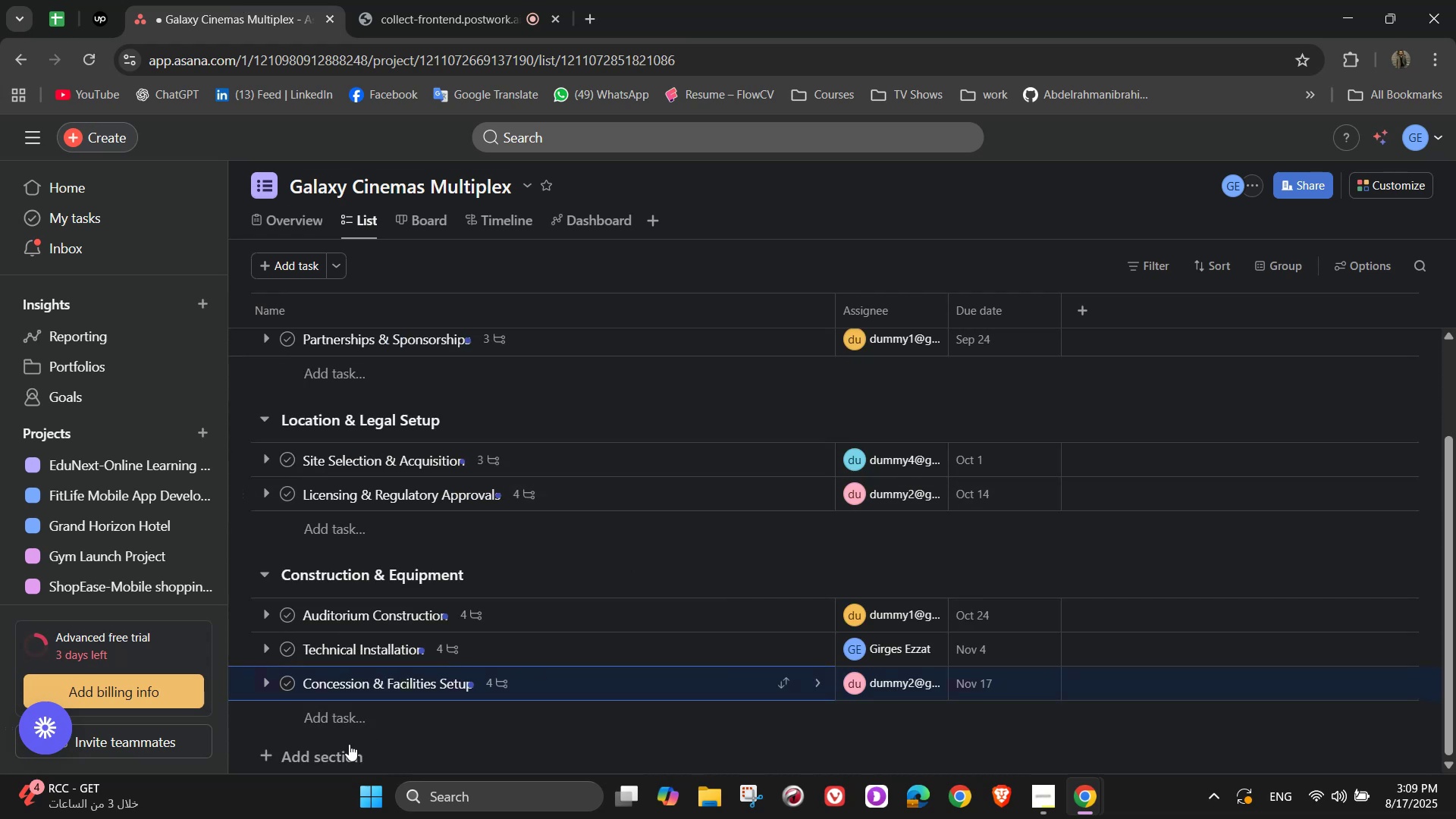 
left_click([332, 749])
 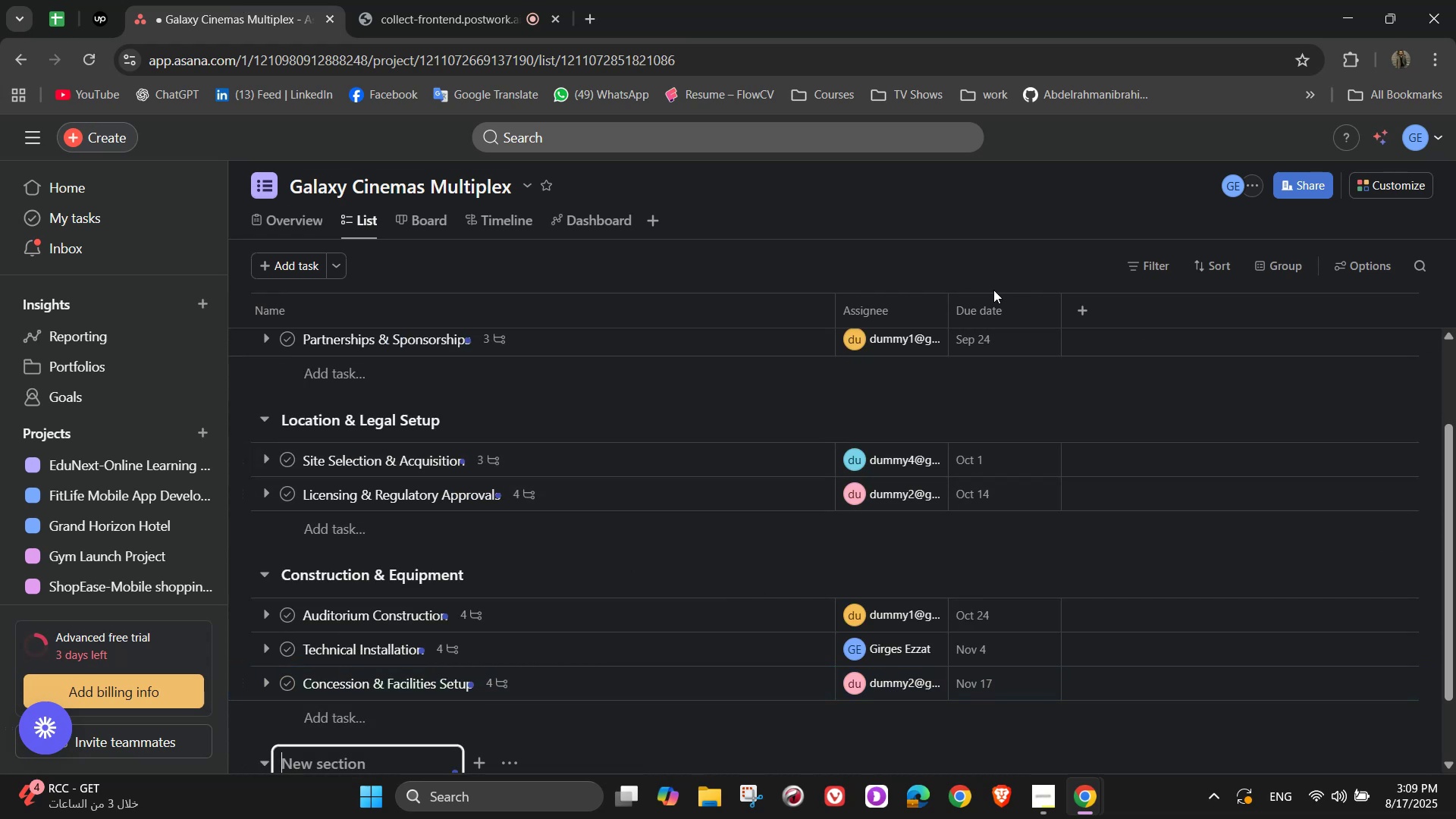 
type(Staffing & Training)
 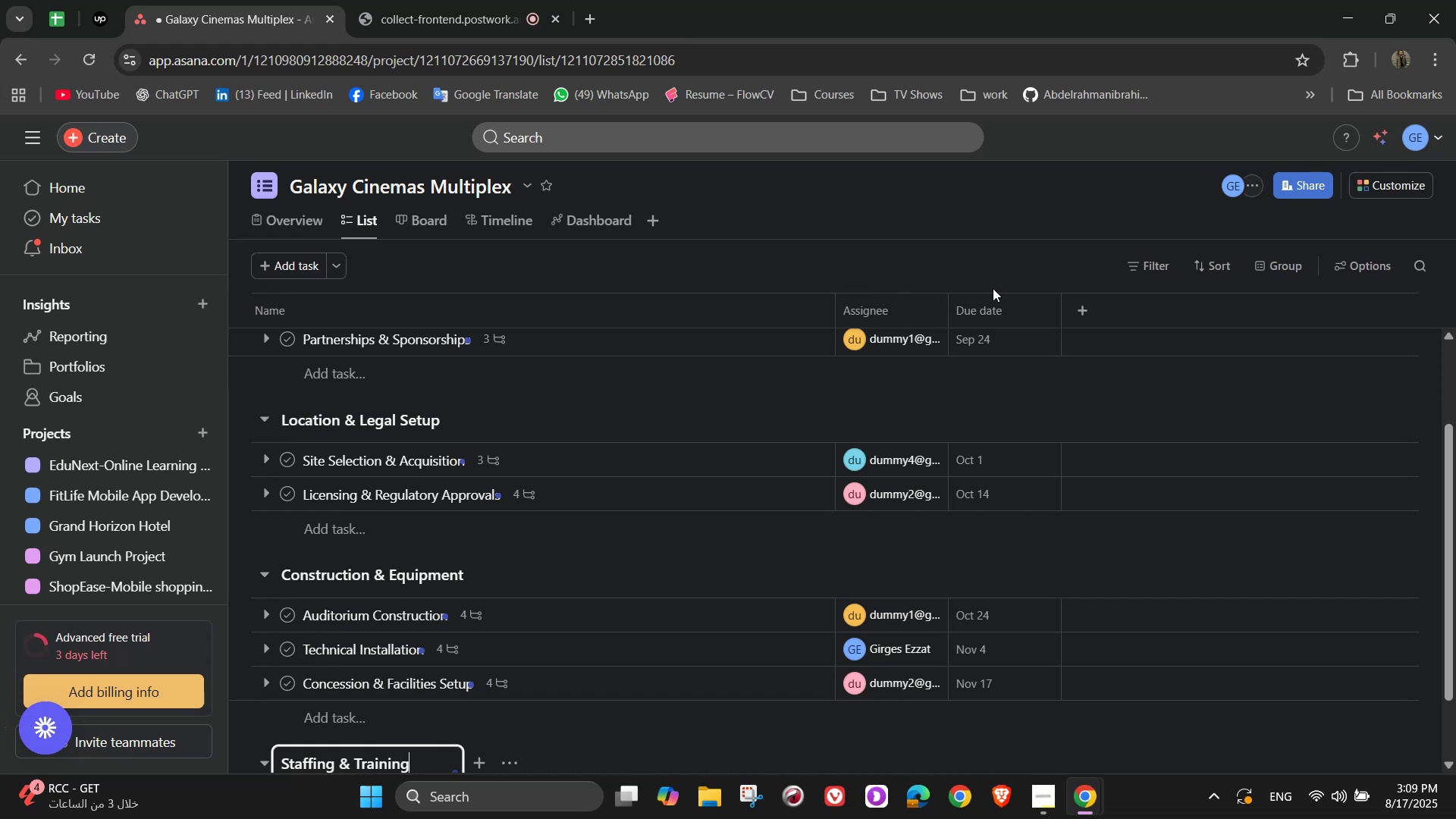 
scroll: coordinate [542, 394], scroll_direction: down, amount: 5.0
 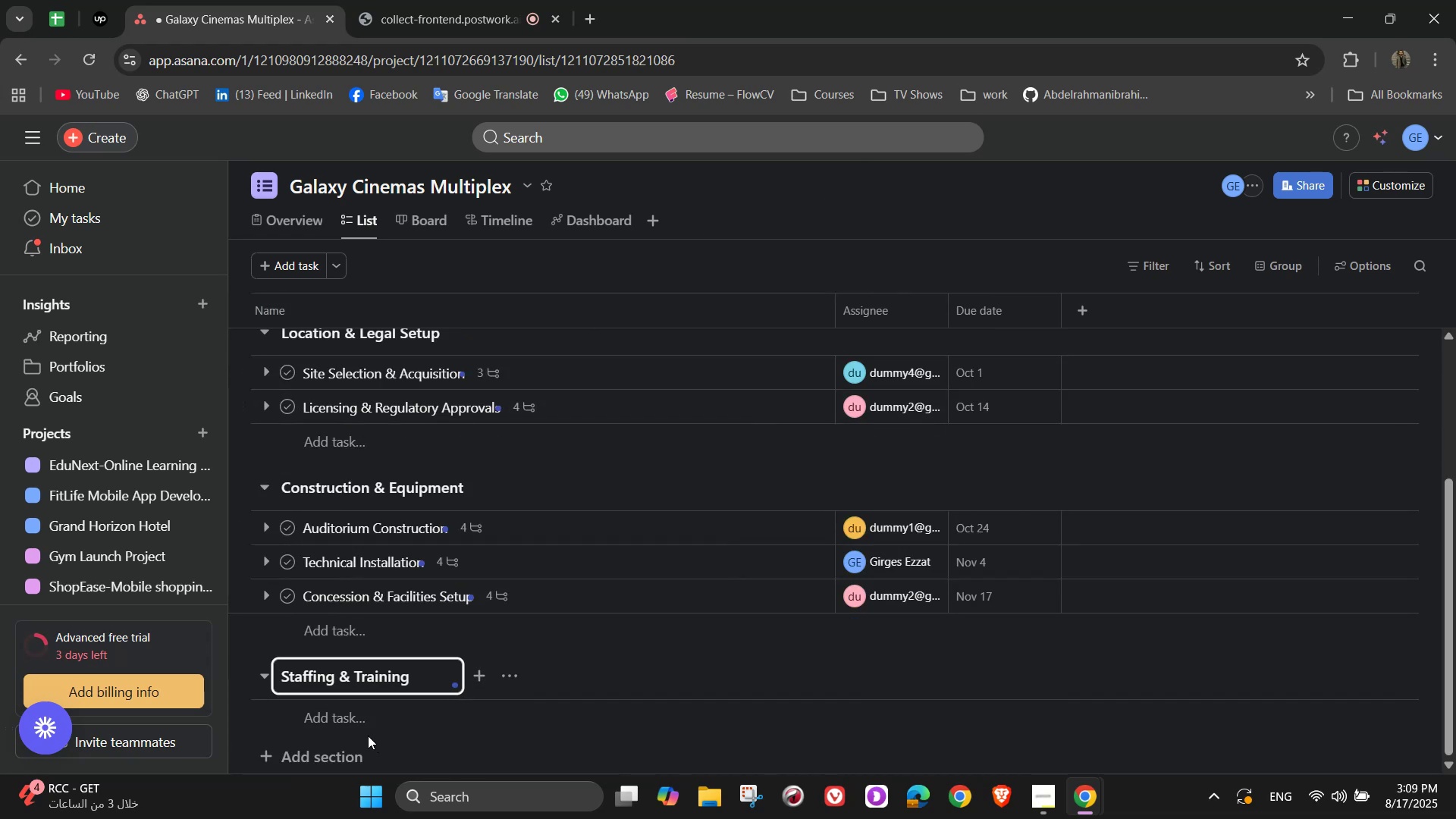 
double_click([362, 722])
 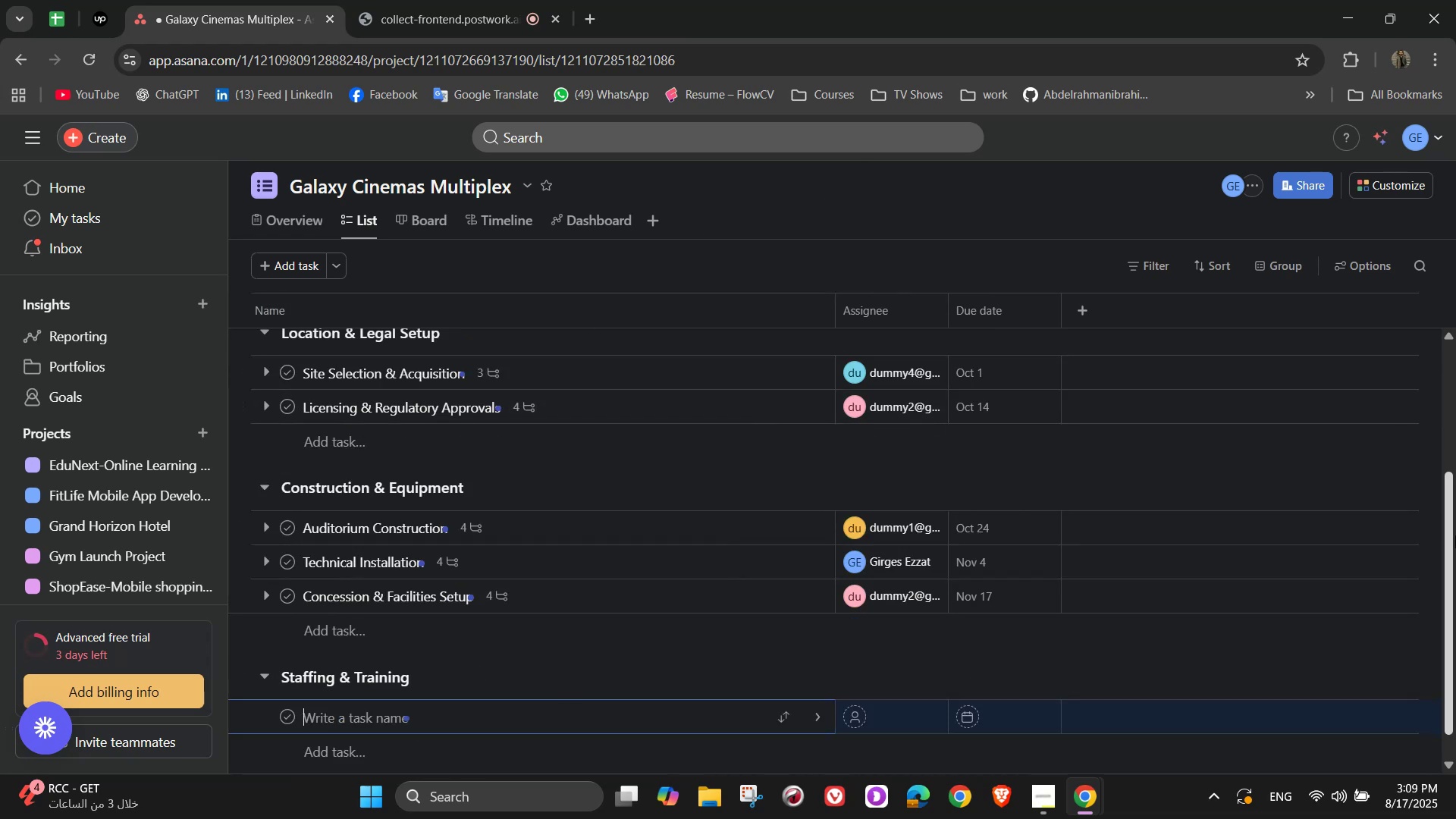 
type(Req)
key(Backspace)
type(cruitment)
 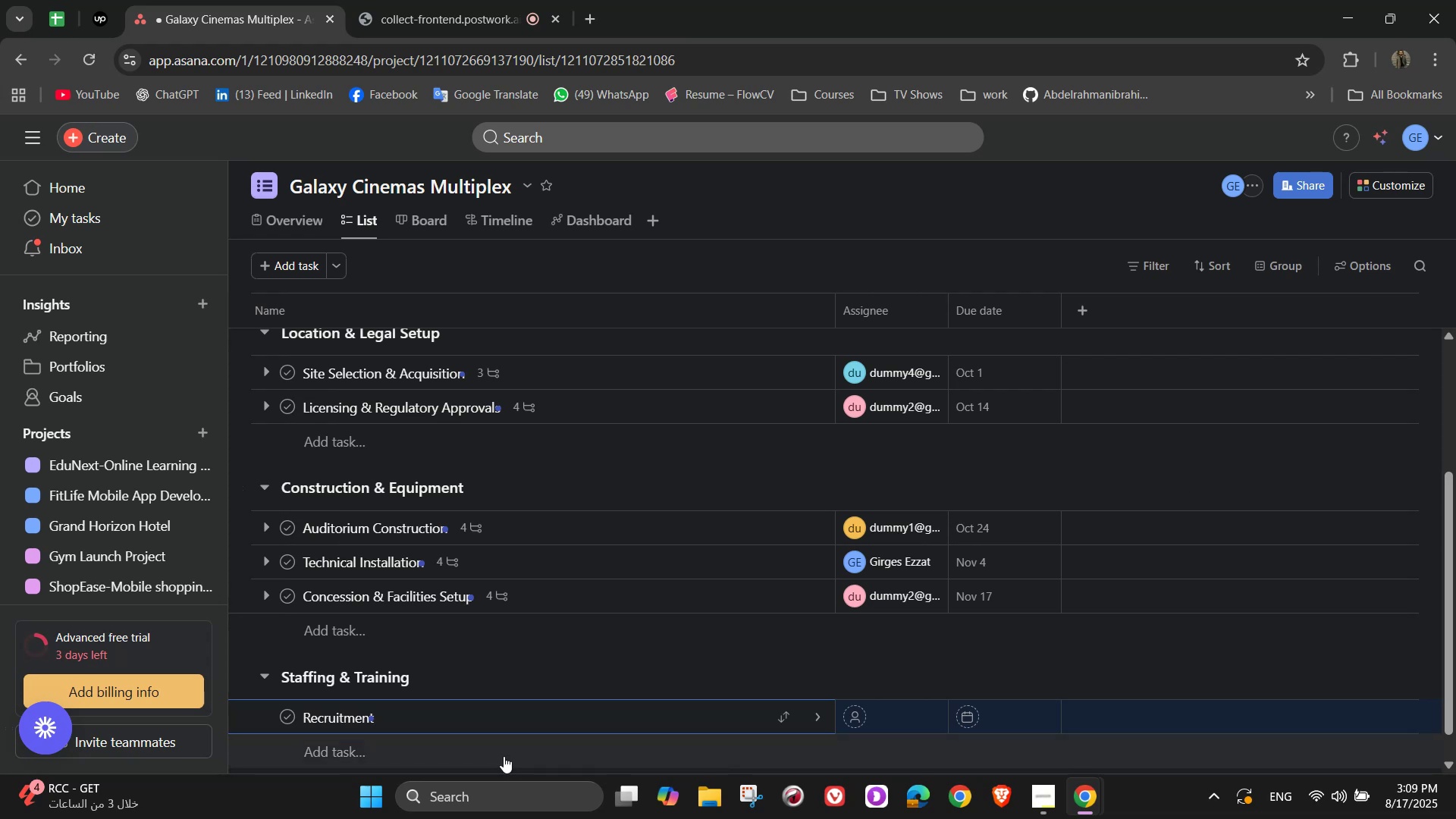 
wait(5.6)
 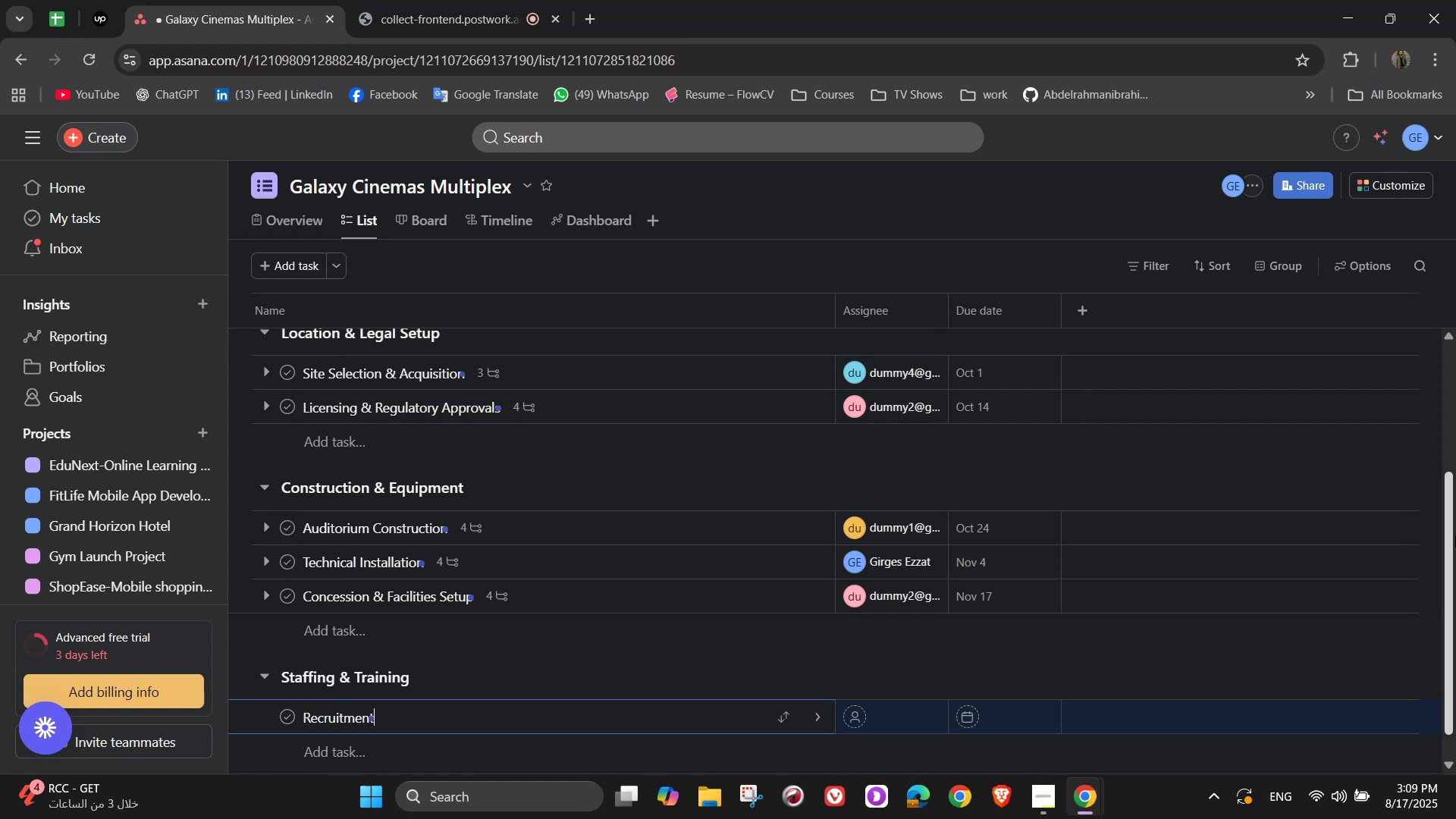 
left_click([821, 711])
 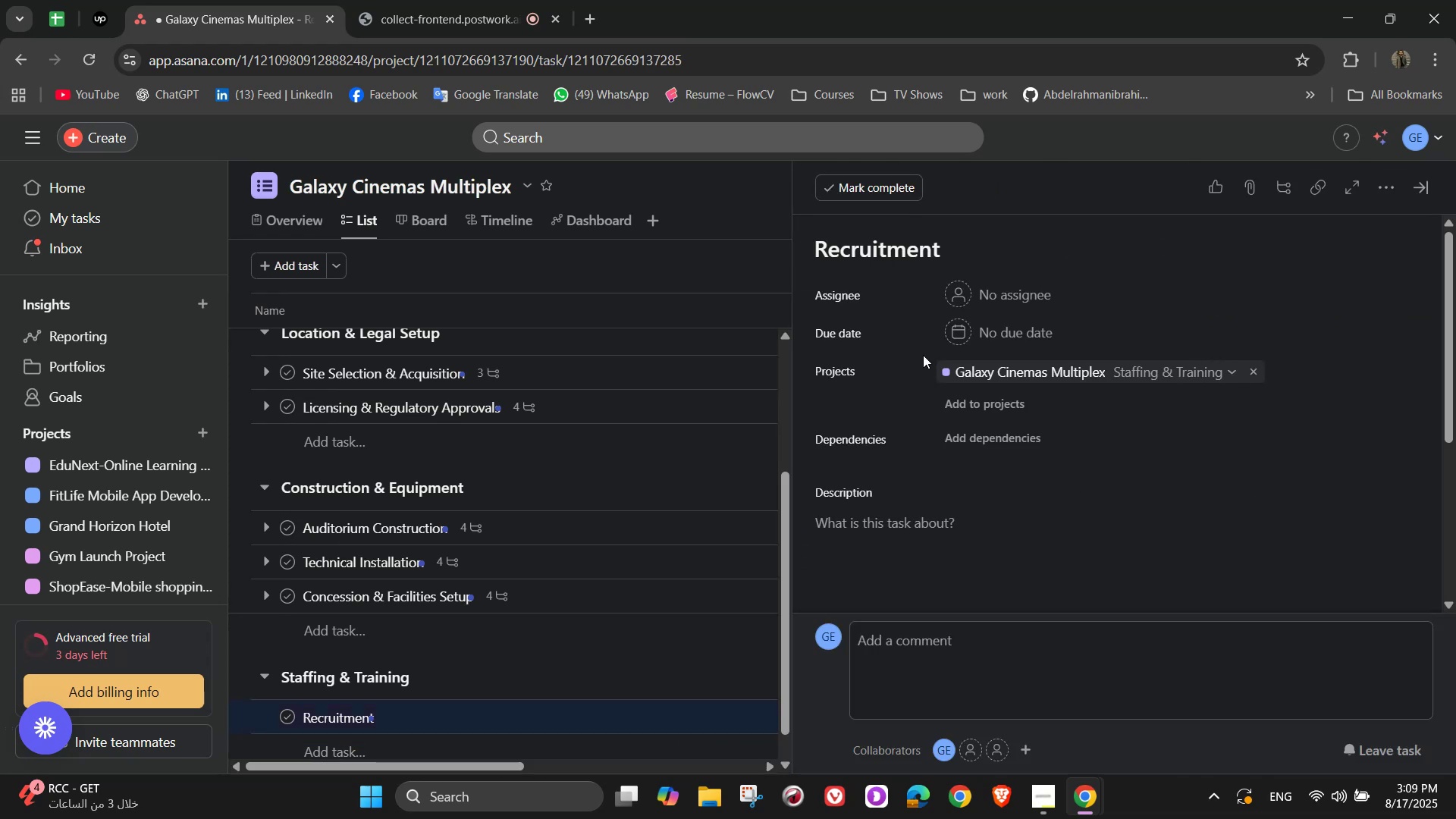 
left_click([974, 301])
 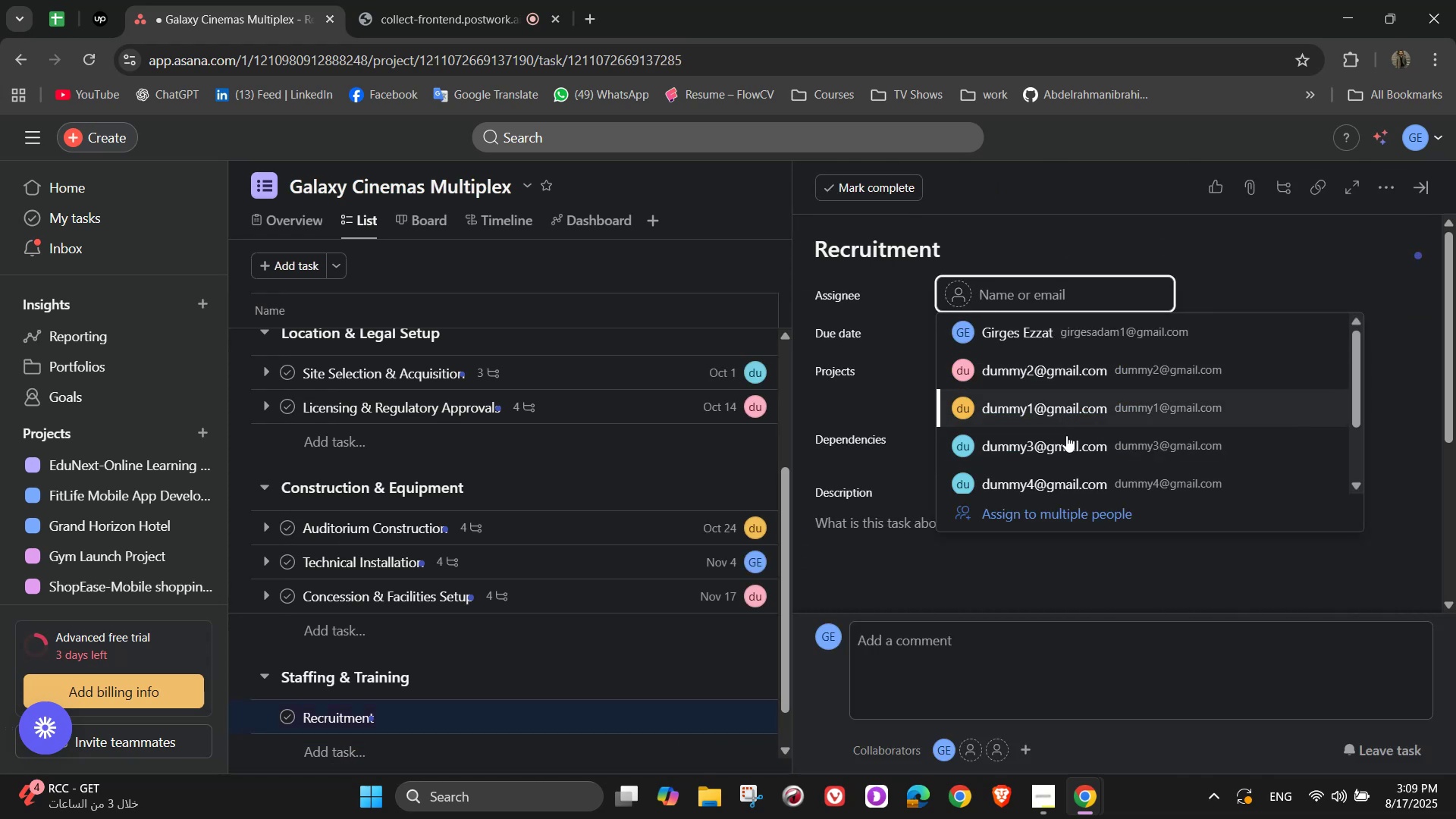 
left_click([1071, 485])
 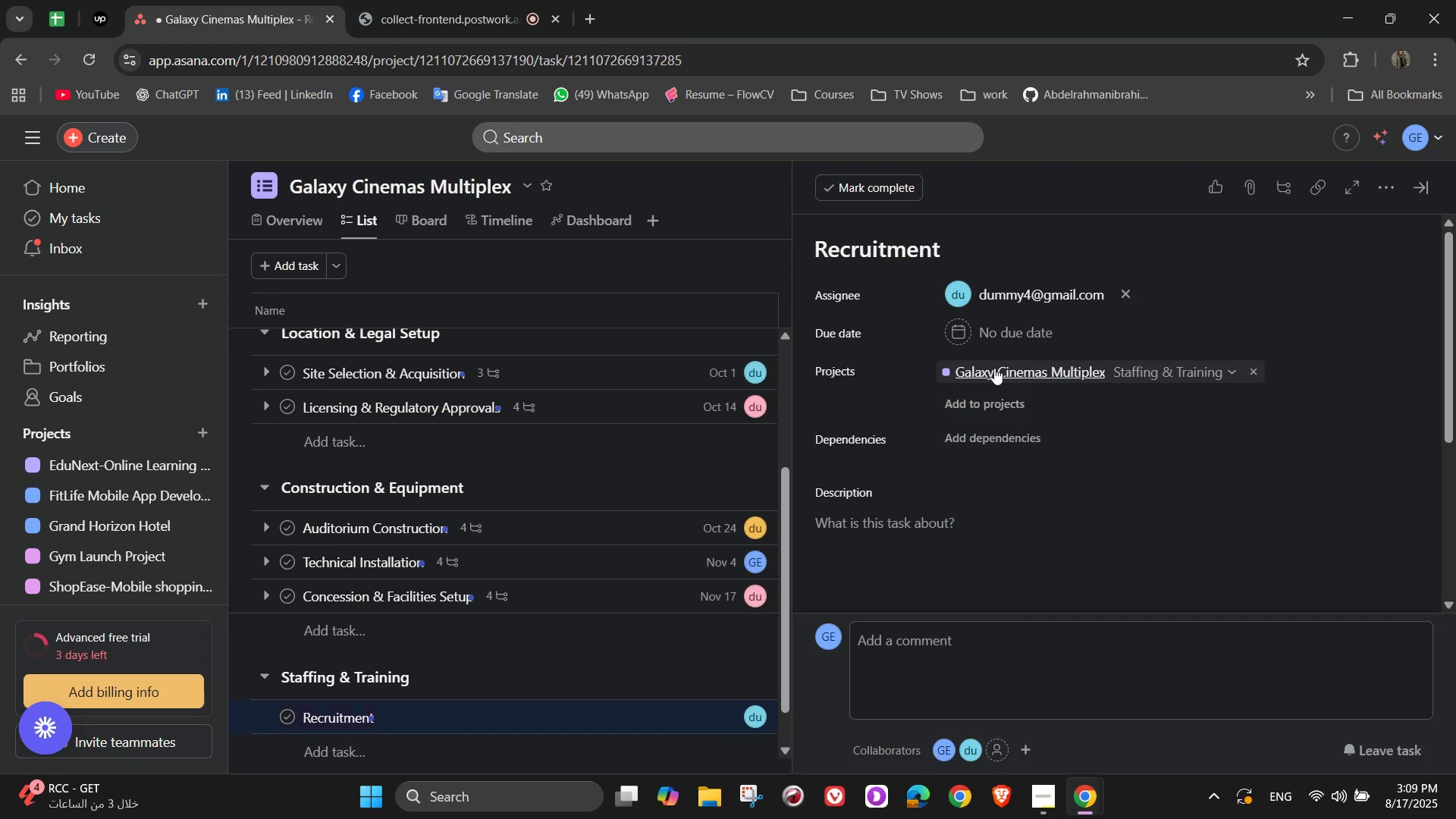 
left_click([993, 328])
 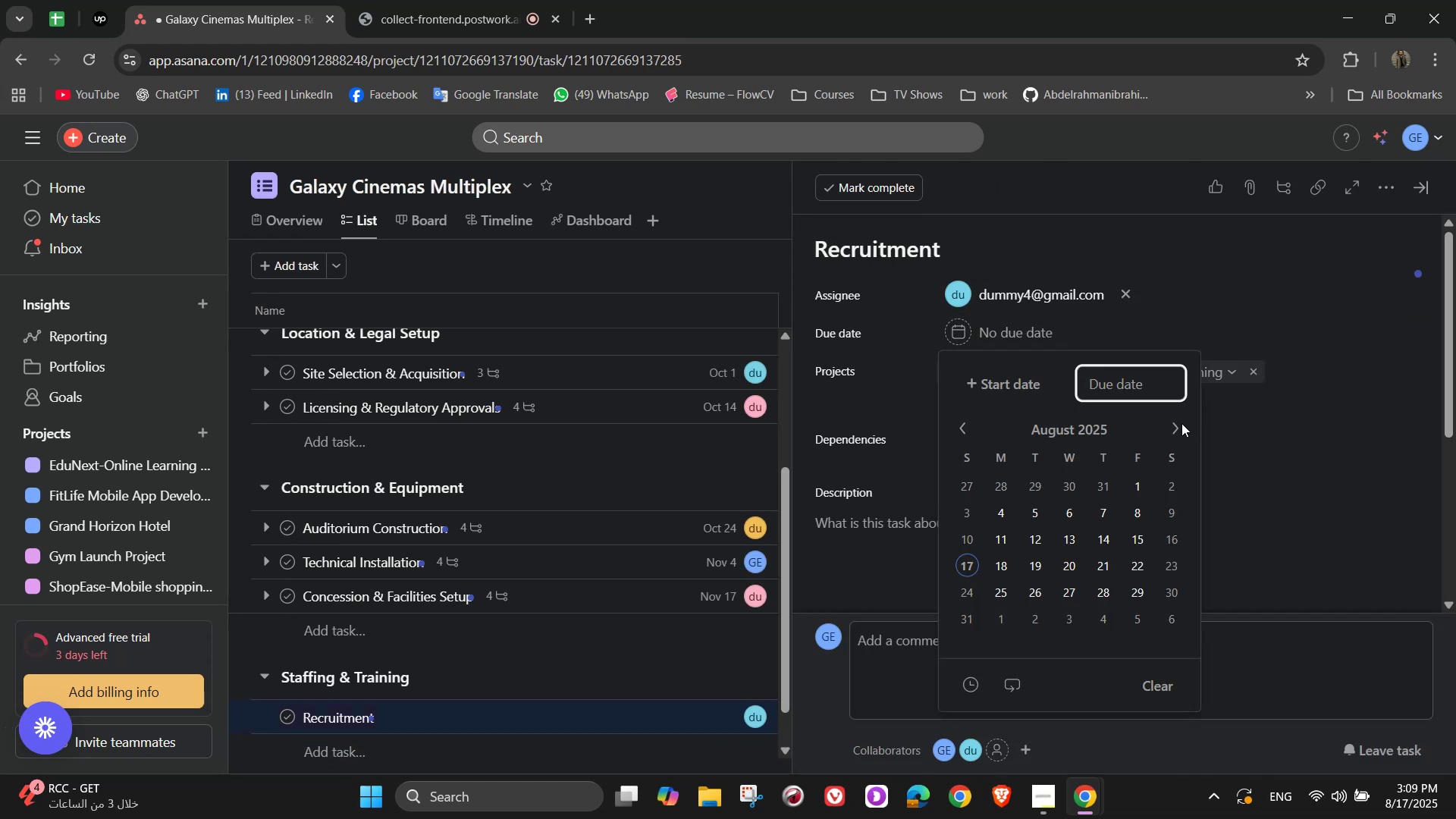 
double_click([1172, 424])
 